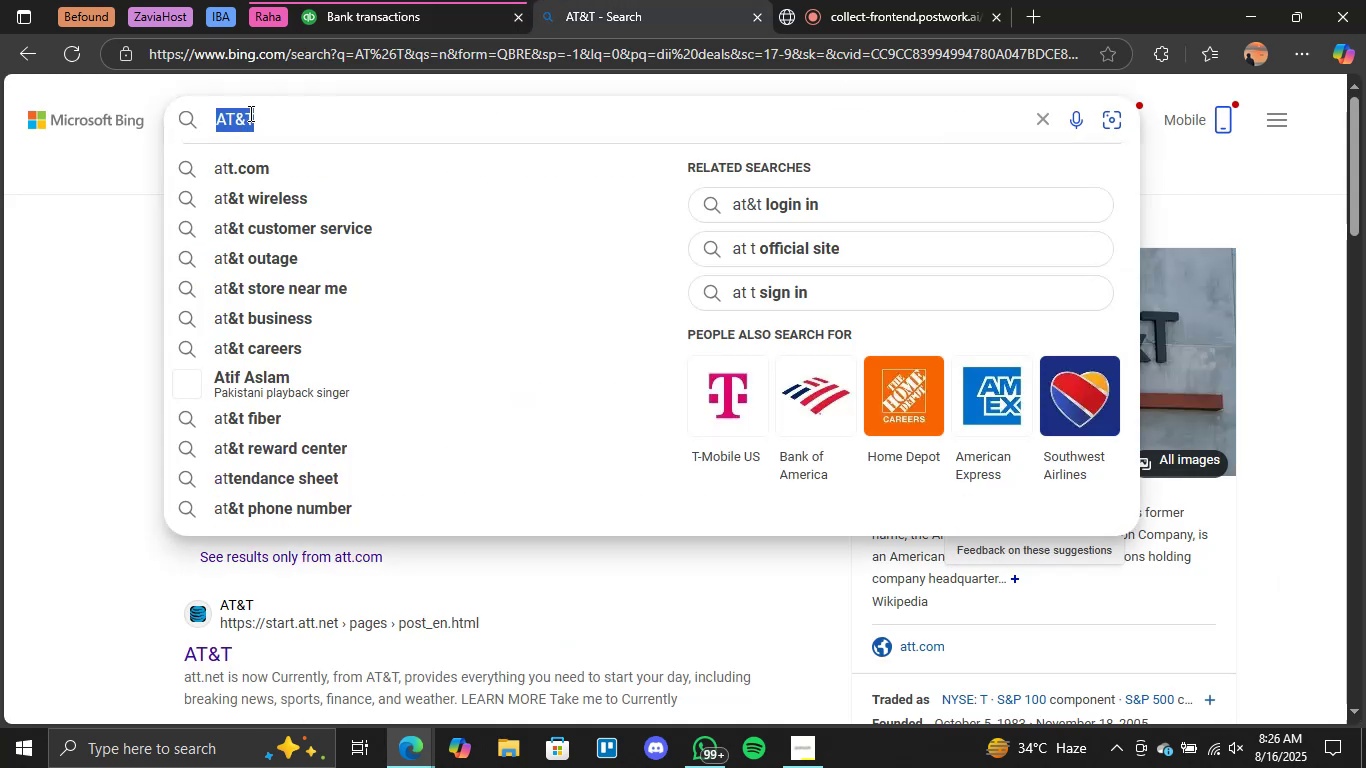 
key(Control+V)
 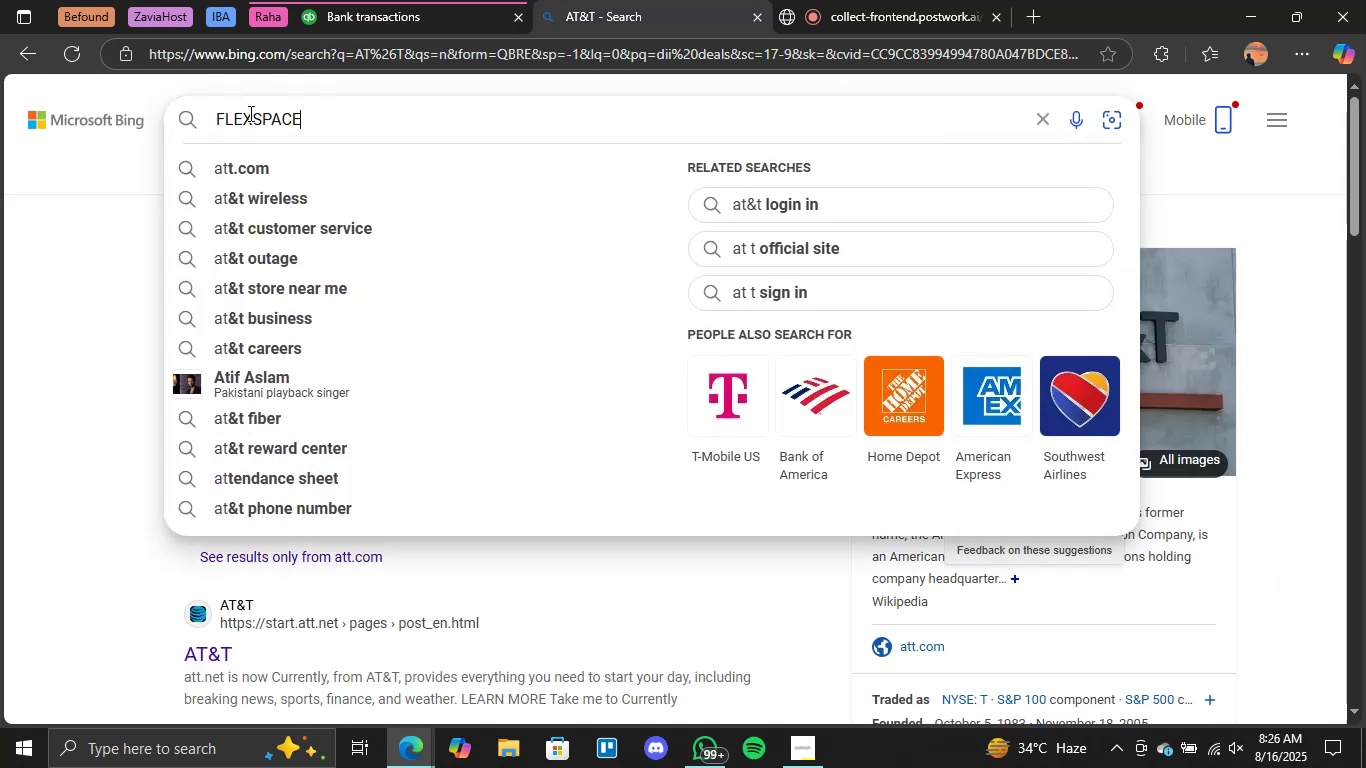 
key(Enter)
 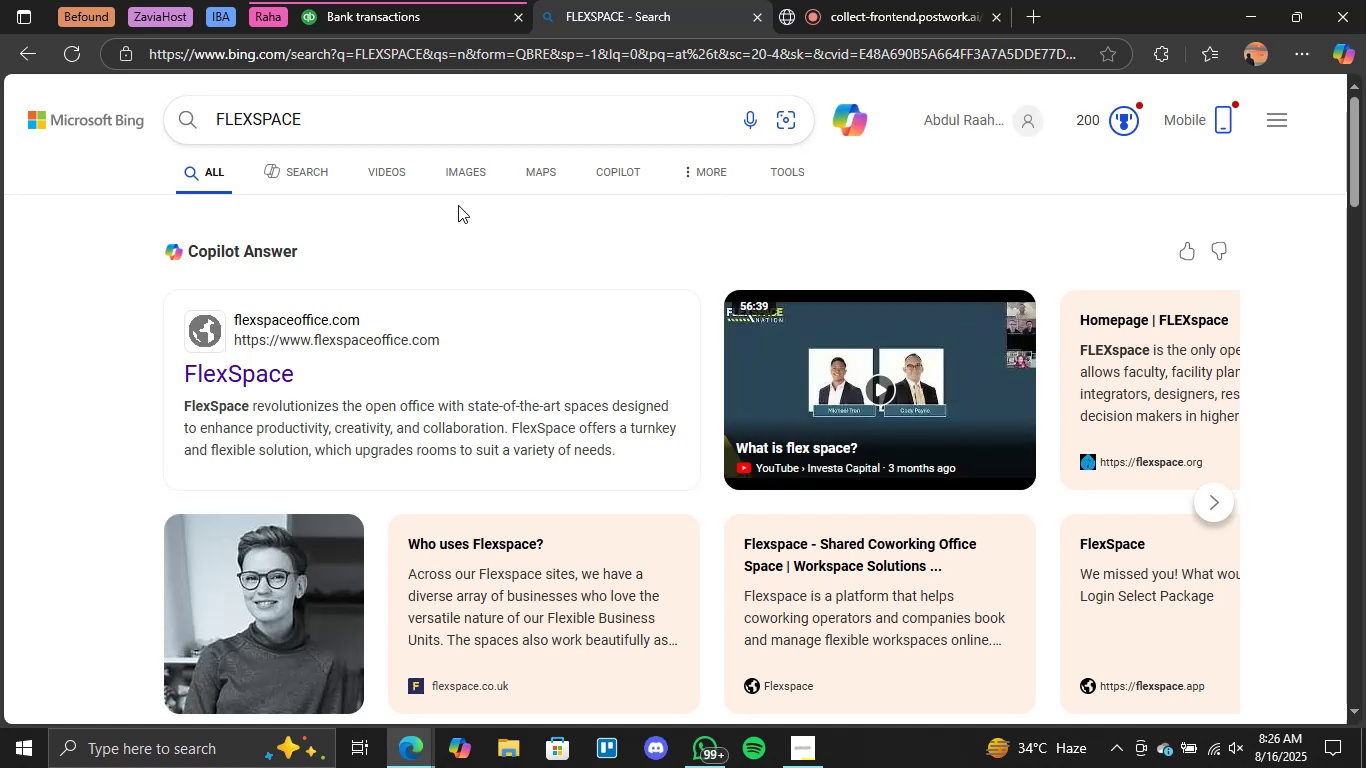 
wait(5.37)
 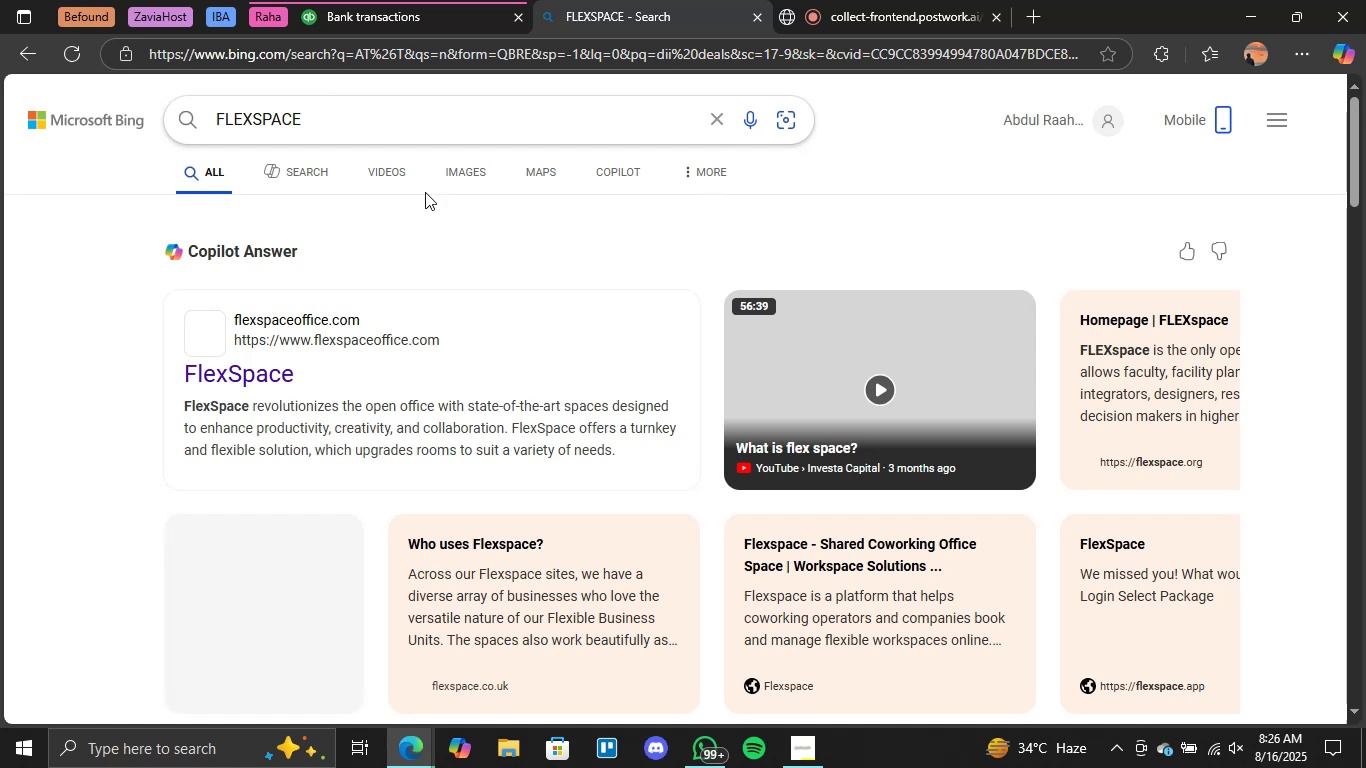 
scroll: coordinate [568, 390], scroll_direction: down, amount: 5.0
 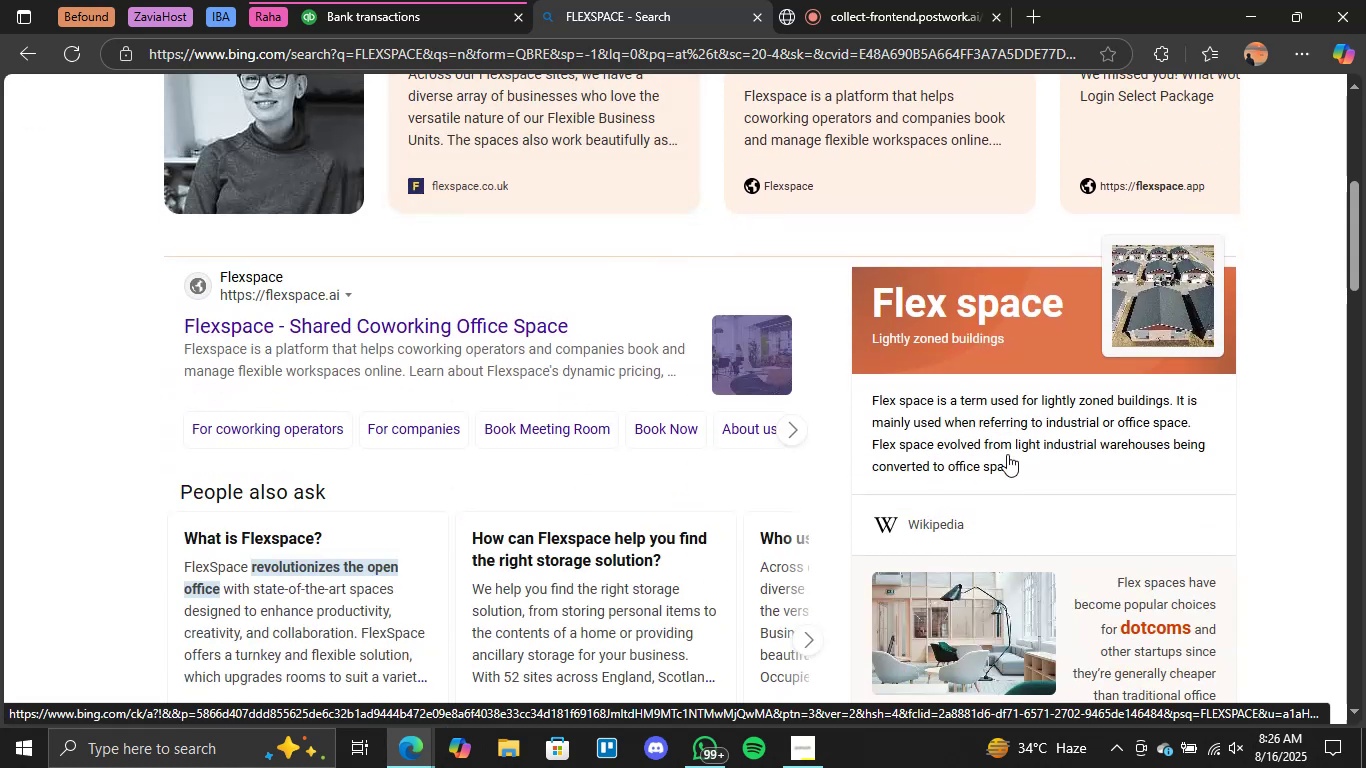 
wait(5.7)
 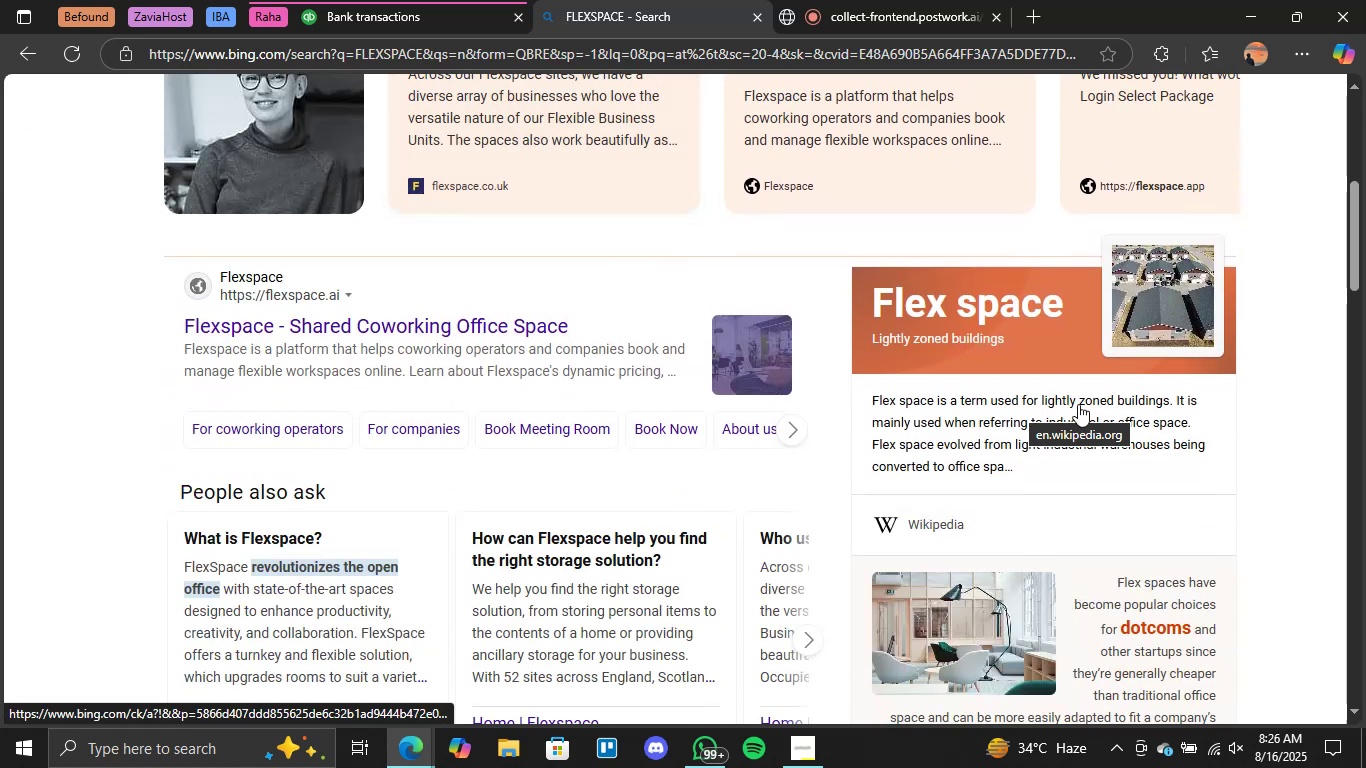 
left_click([449, 0])
 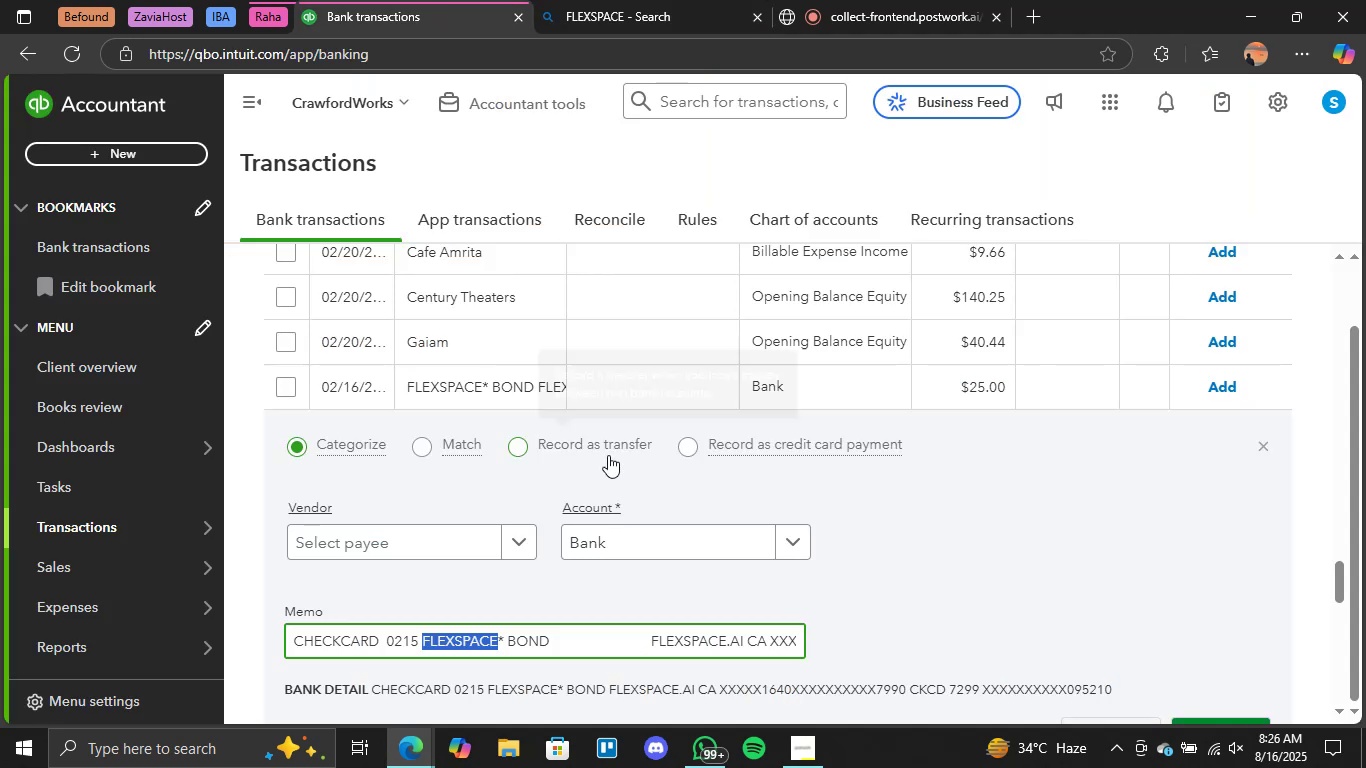 
scroll: coordinate [699, 501], scroll_direction: down, amount: 2.0
 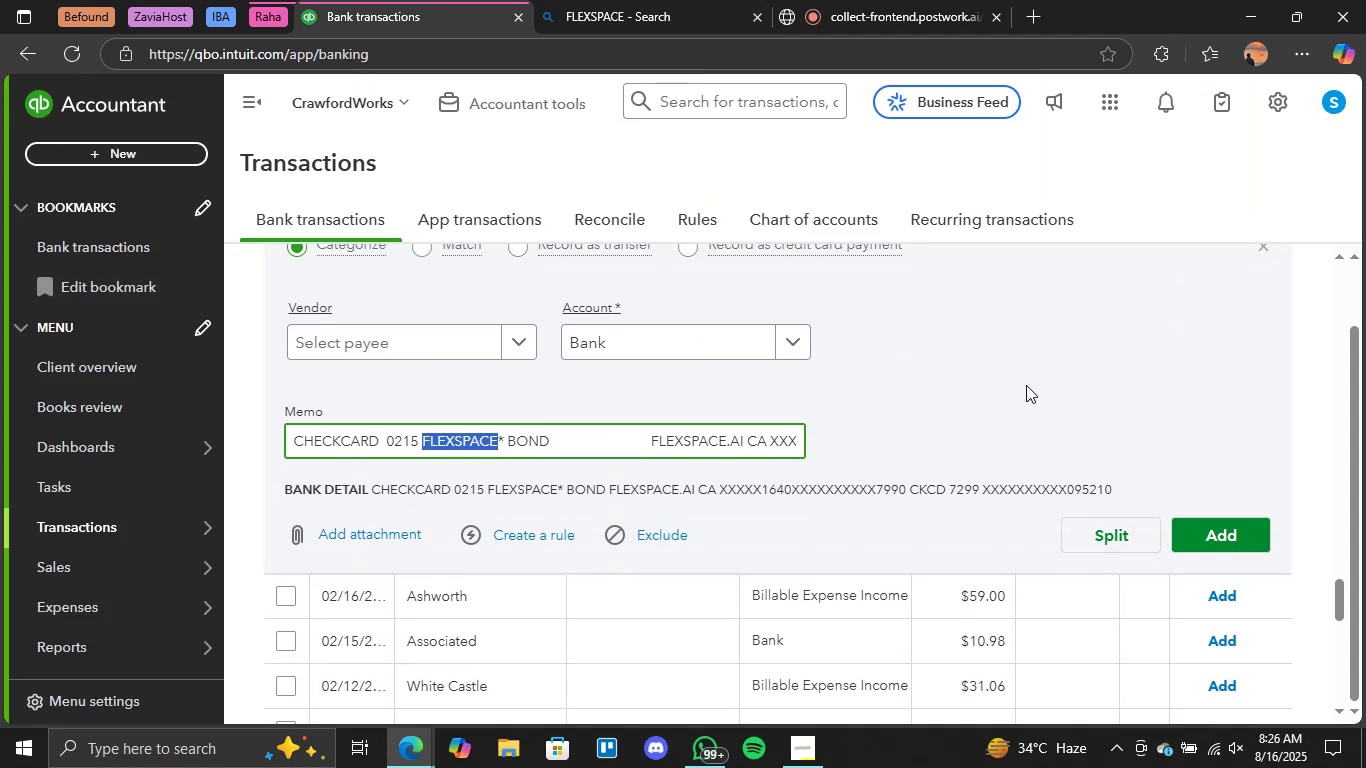 
left_click([965, 378])
 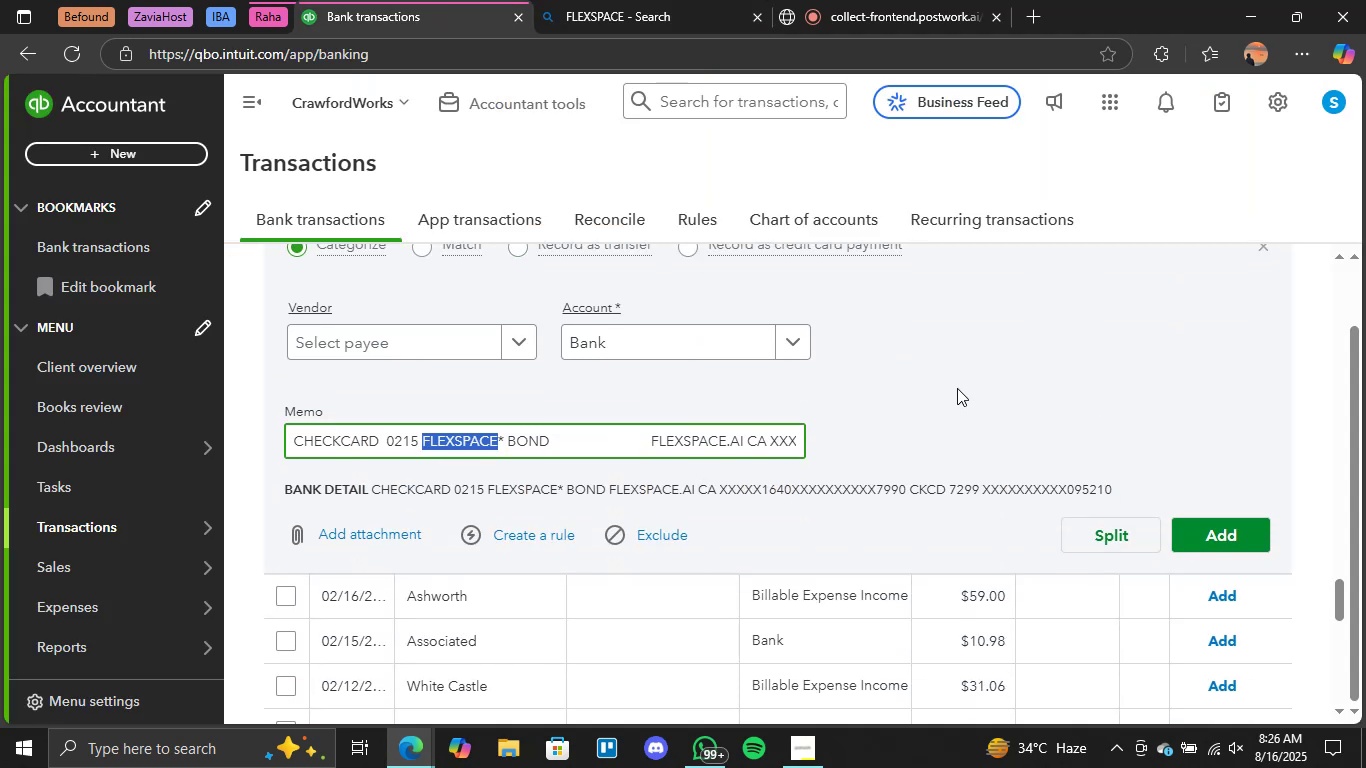 
scroll: coordinate [835, 447], scroll_direction: up, amount: 2.0
 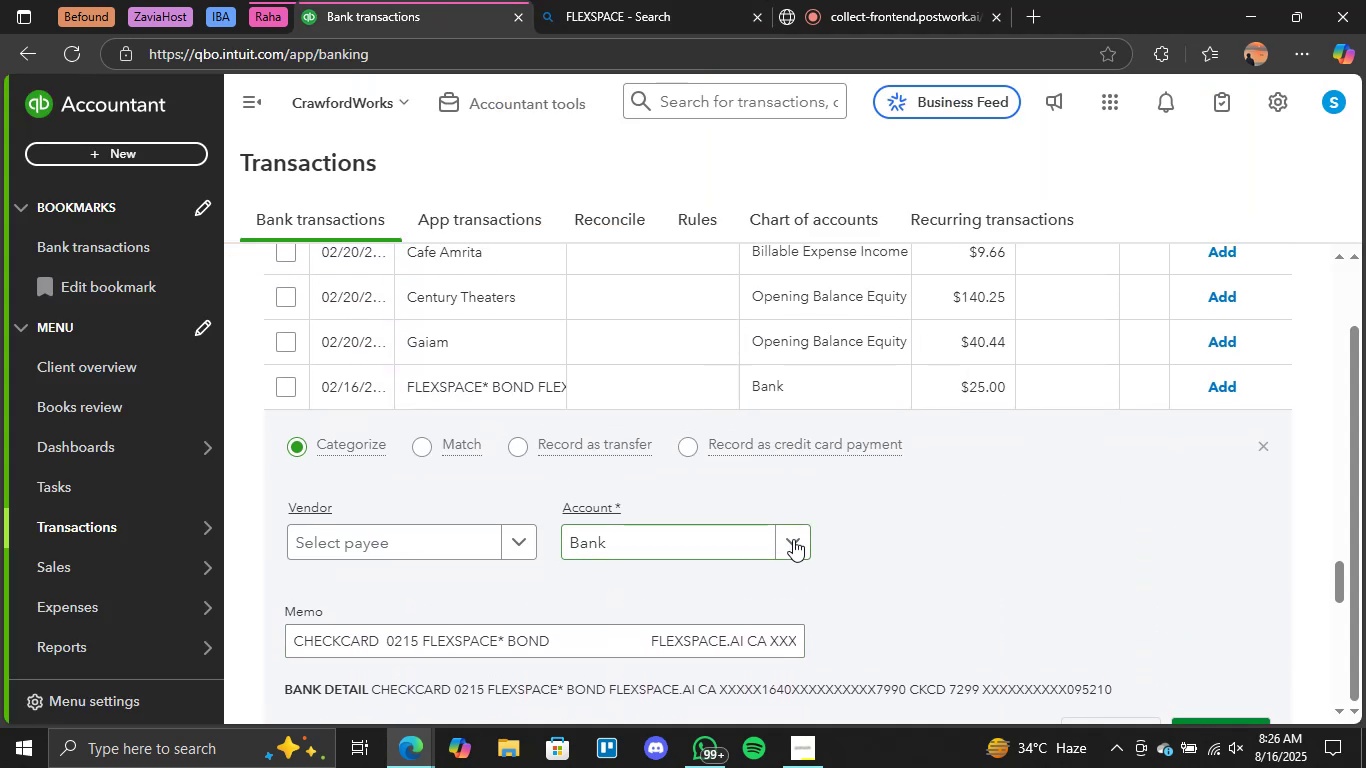 
left_click([793, 539])
 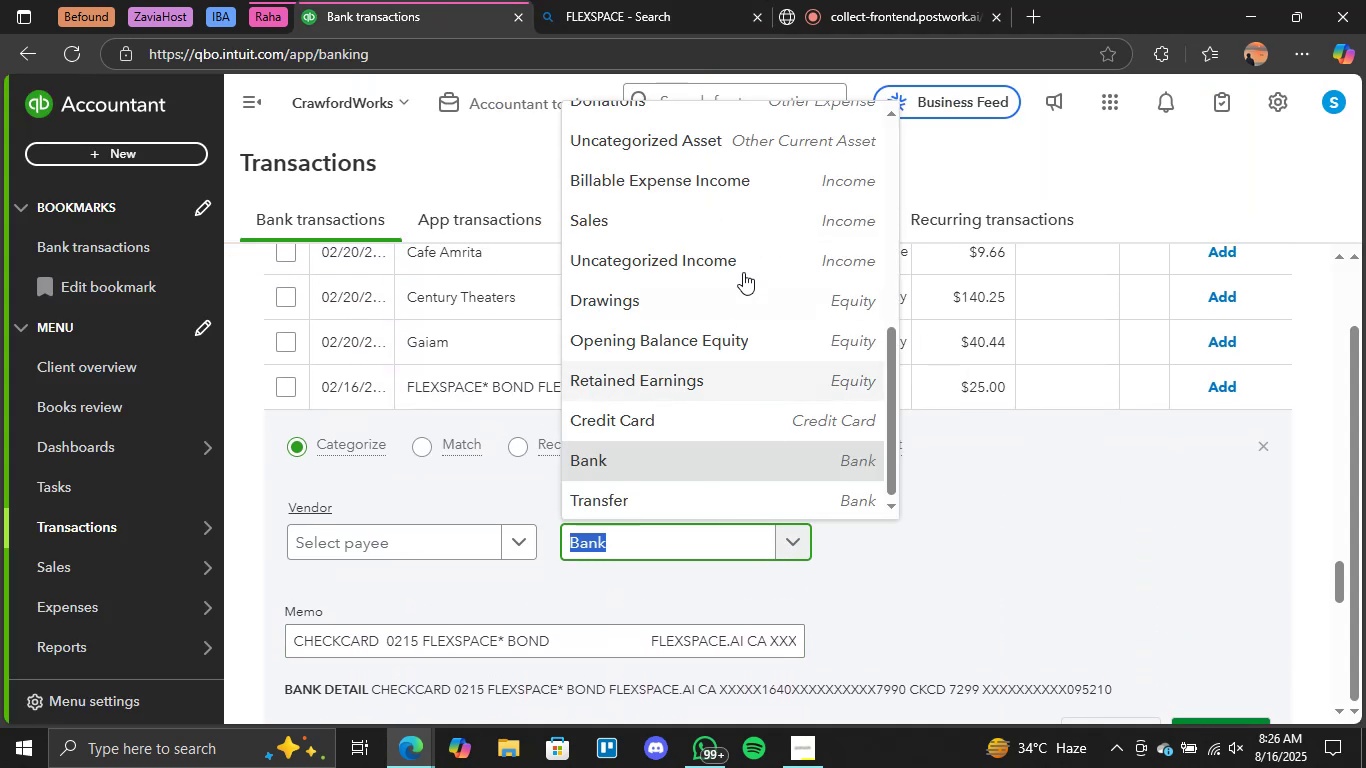 
scroll: coordinate [716, 263], scroll_direction: up, amount: 4.0
 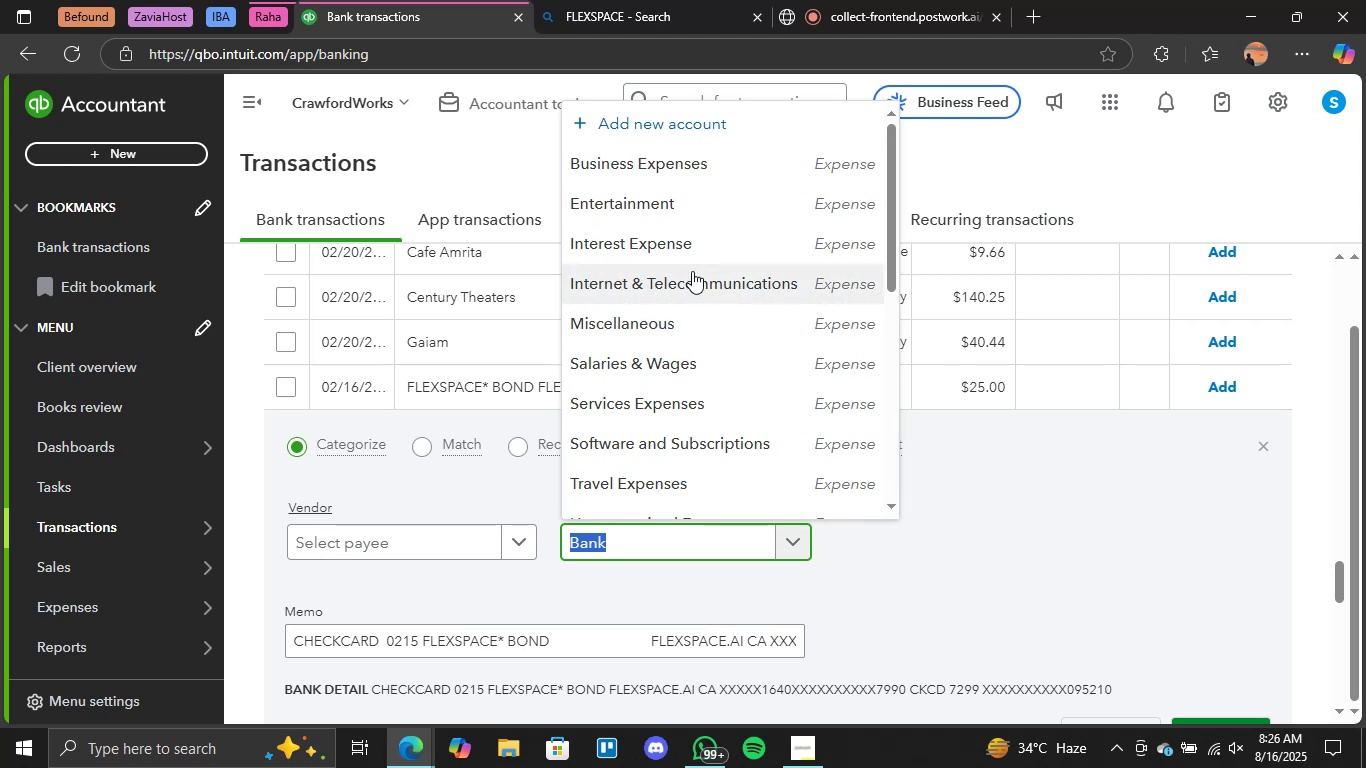 
wait(7.86)
 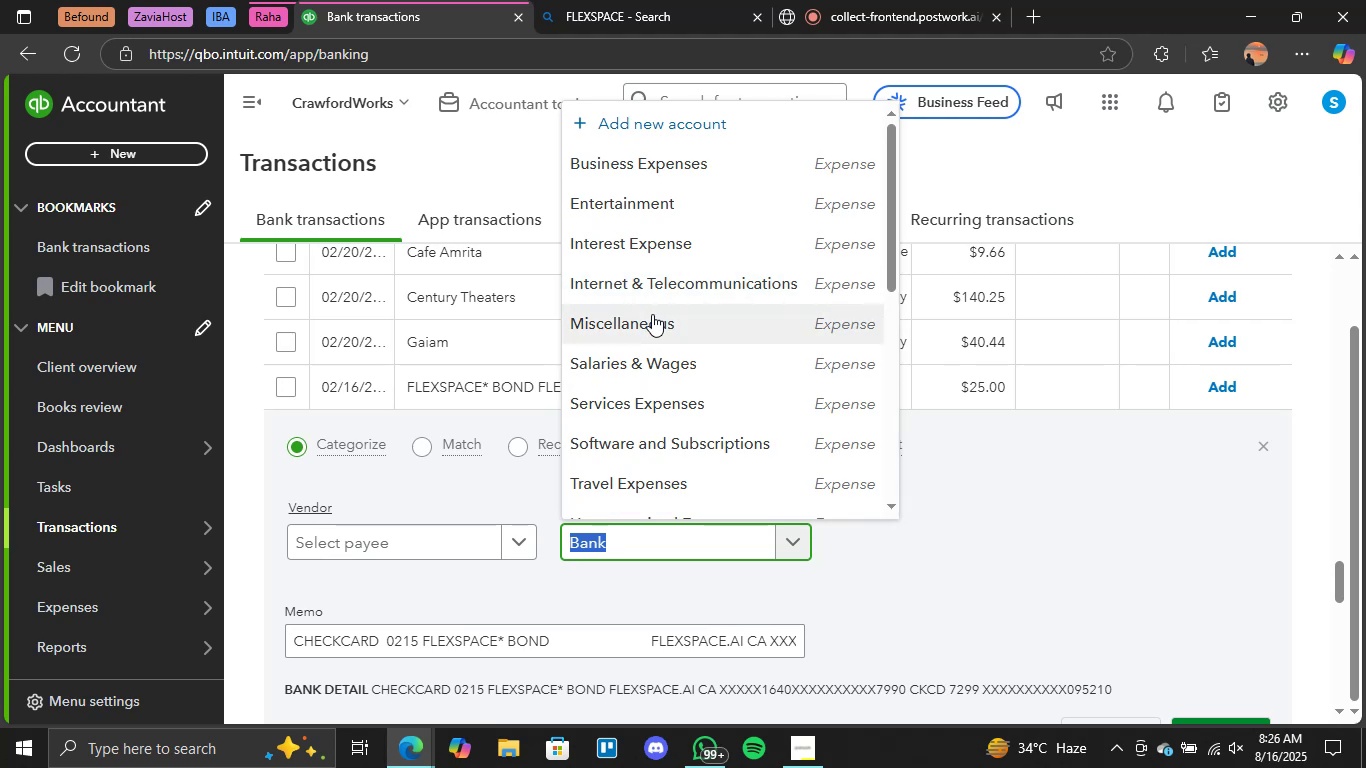 
left_click([668, 159])
 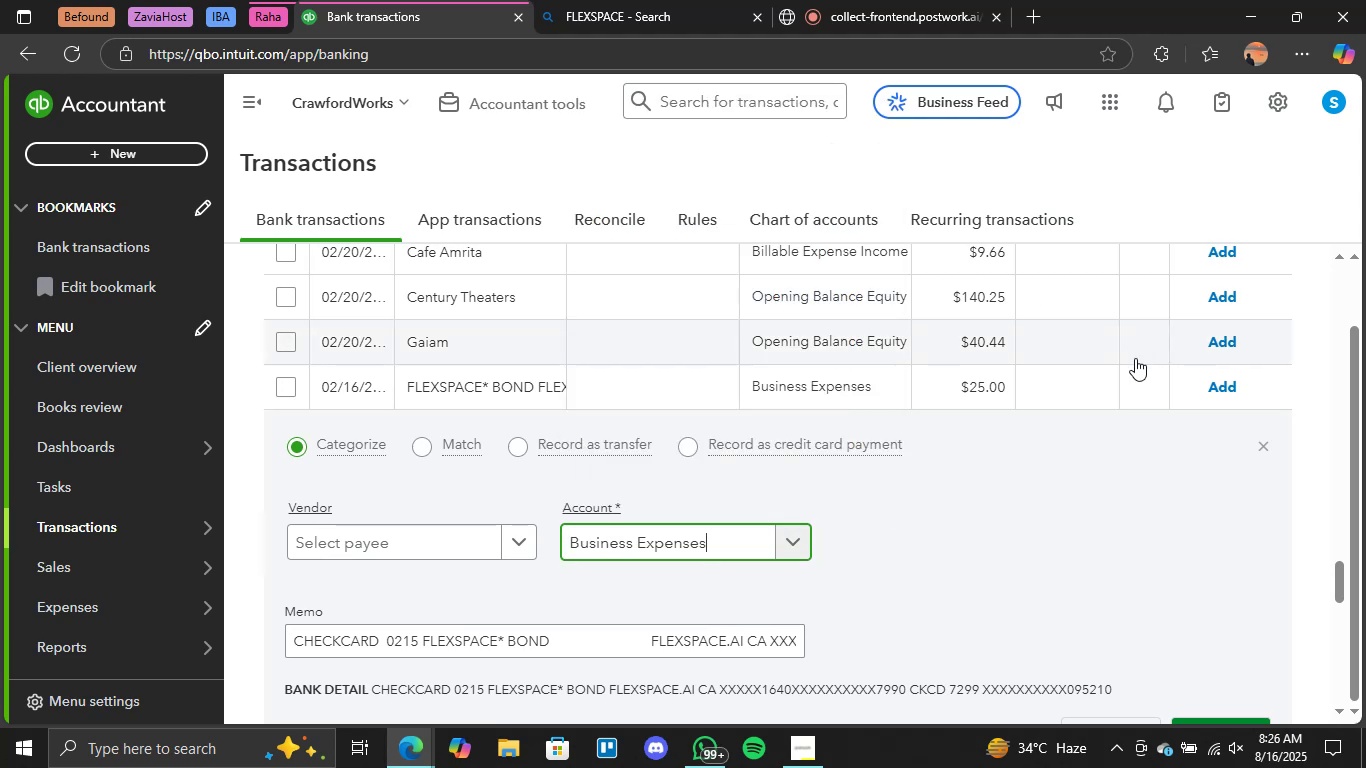 
scroll: coordinate [1275, 383], scroll_direction: down, amount: 2.0
 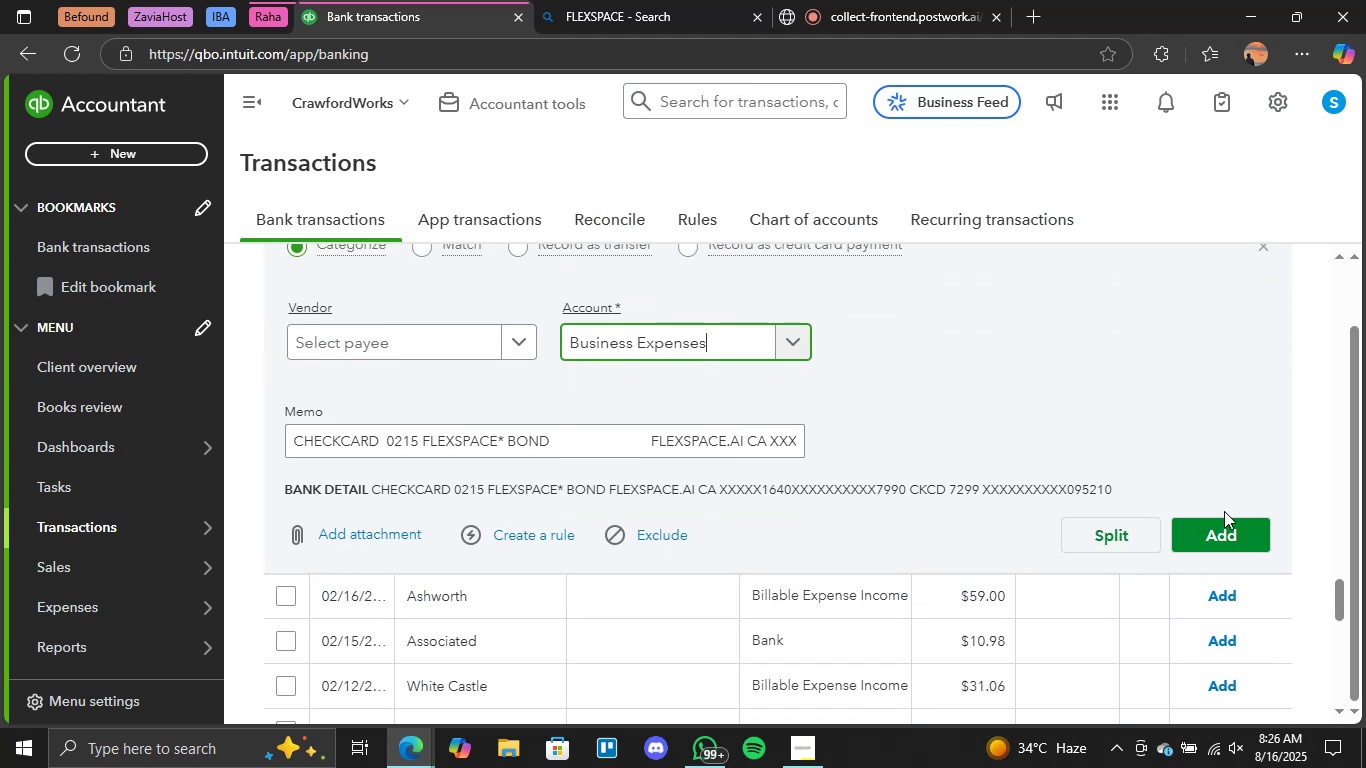 
left_click([1216, 538])
 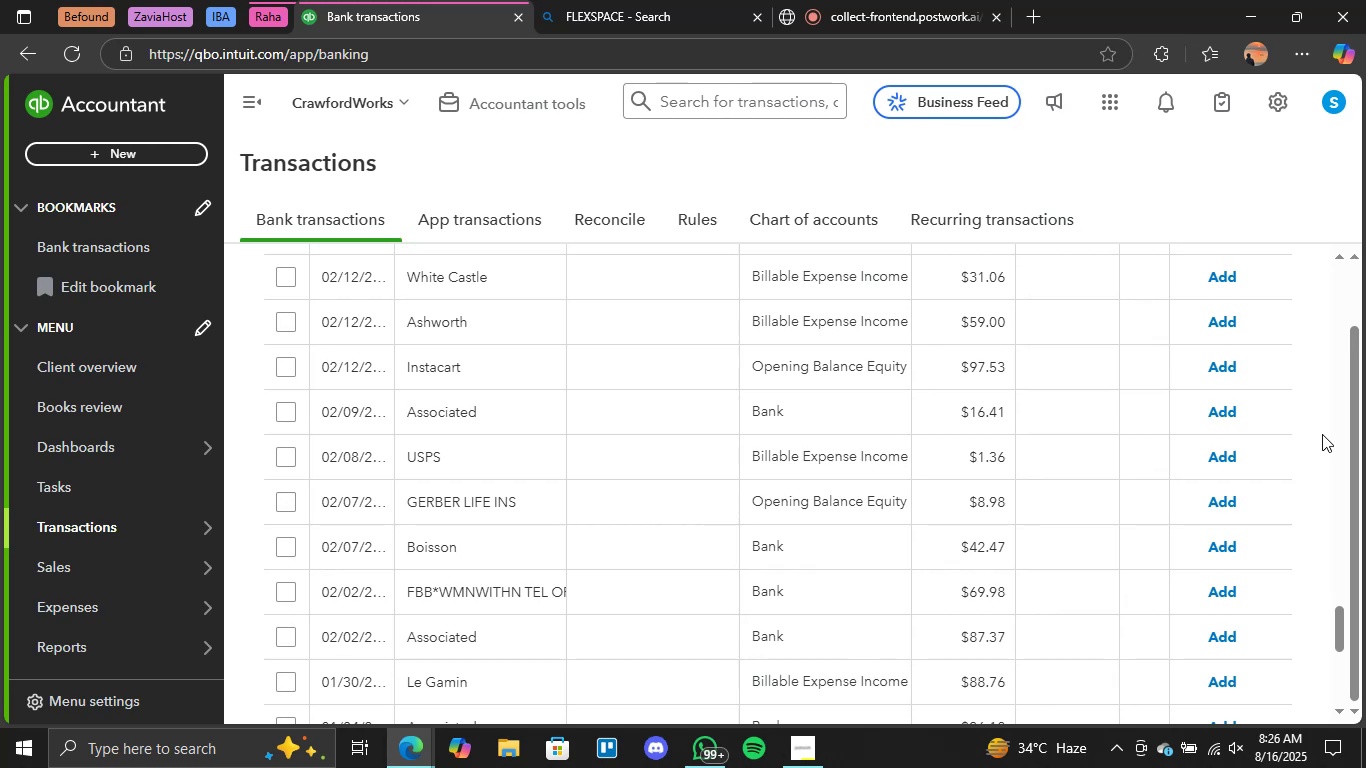 
wait(22.14)
 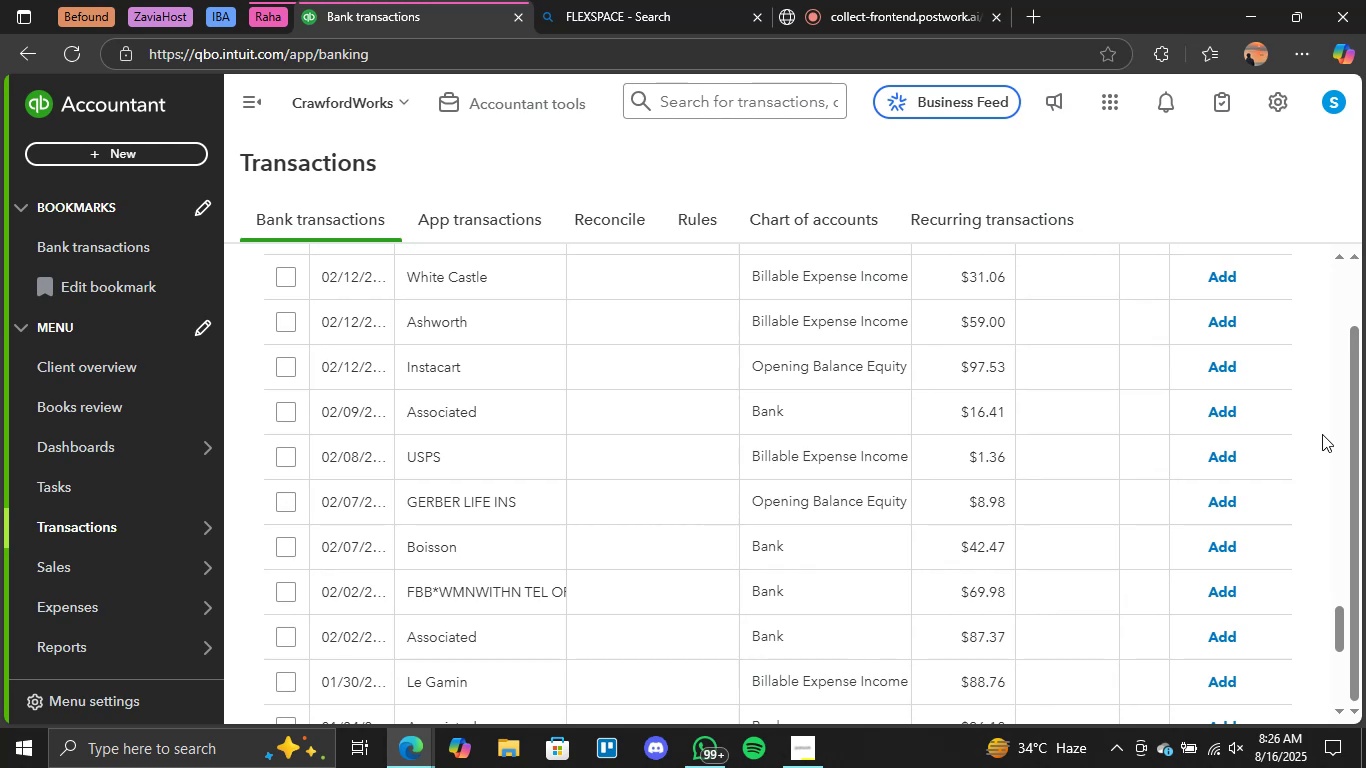 
scroll: coordinate [530, 549], scroll_direction: up, amount: 8.0
 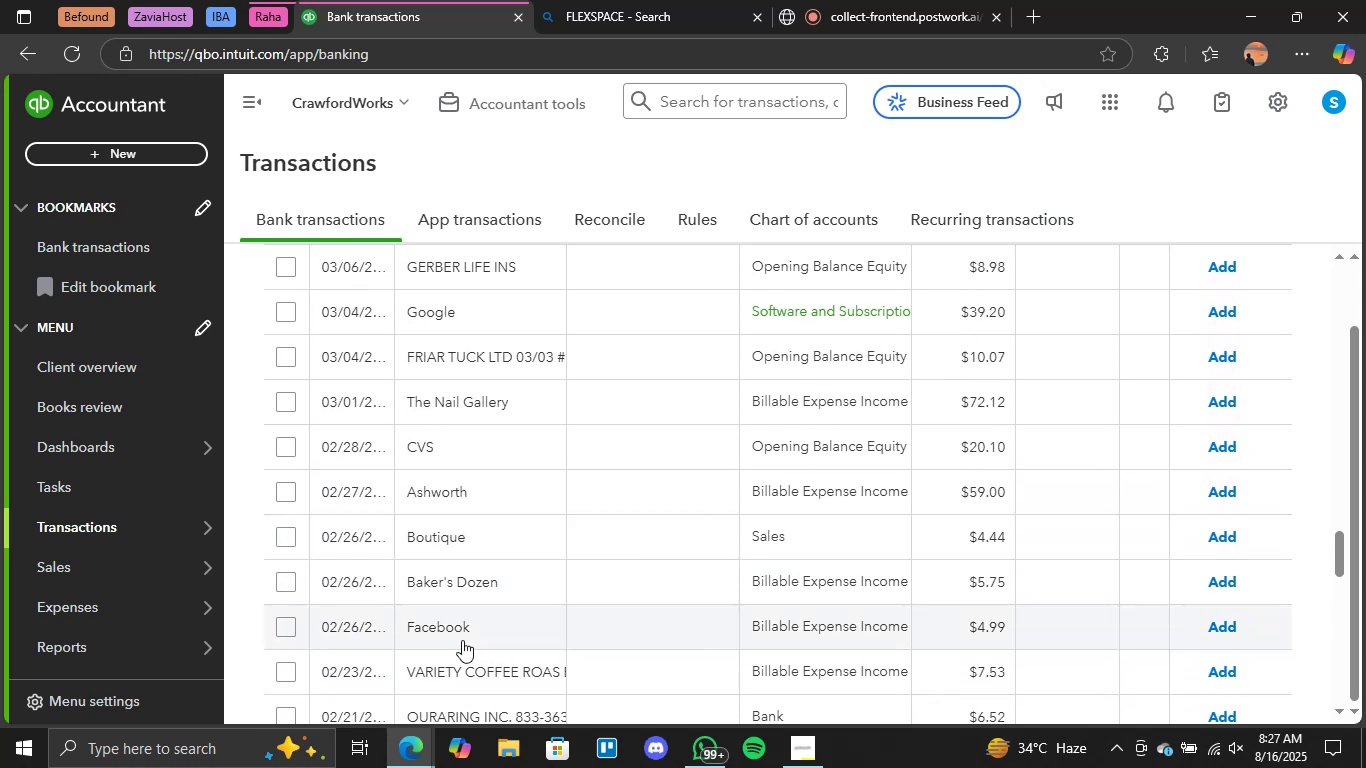 
left_click([472, 614])
 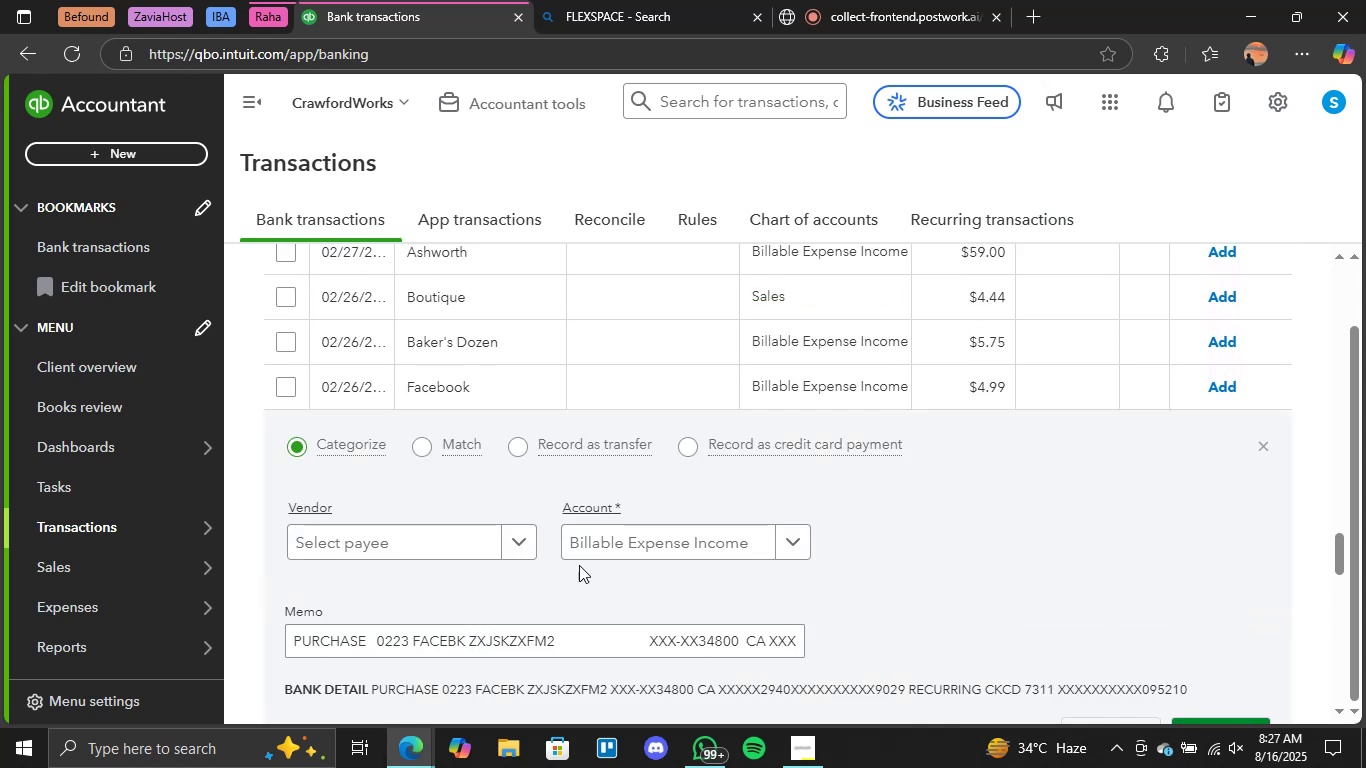 
scroll: coordinate [613, 563], scroll_direction: down, amount: 1.0
 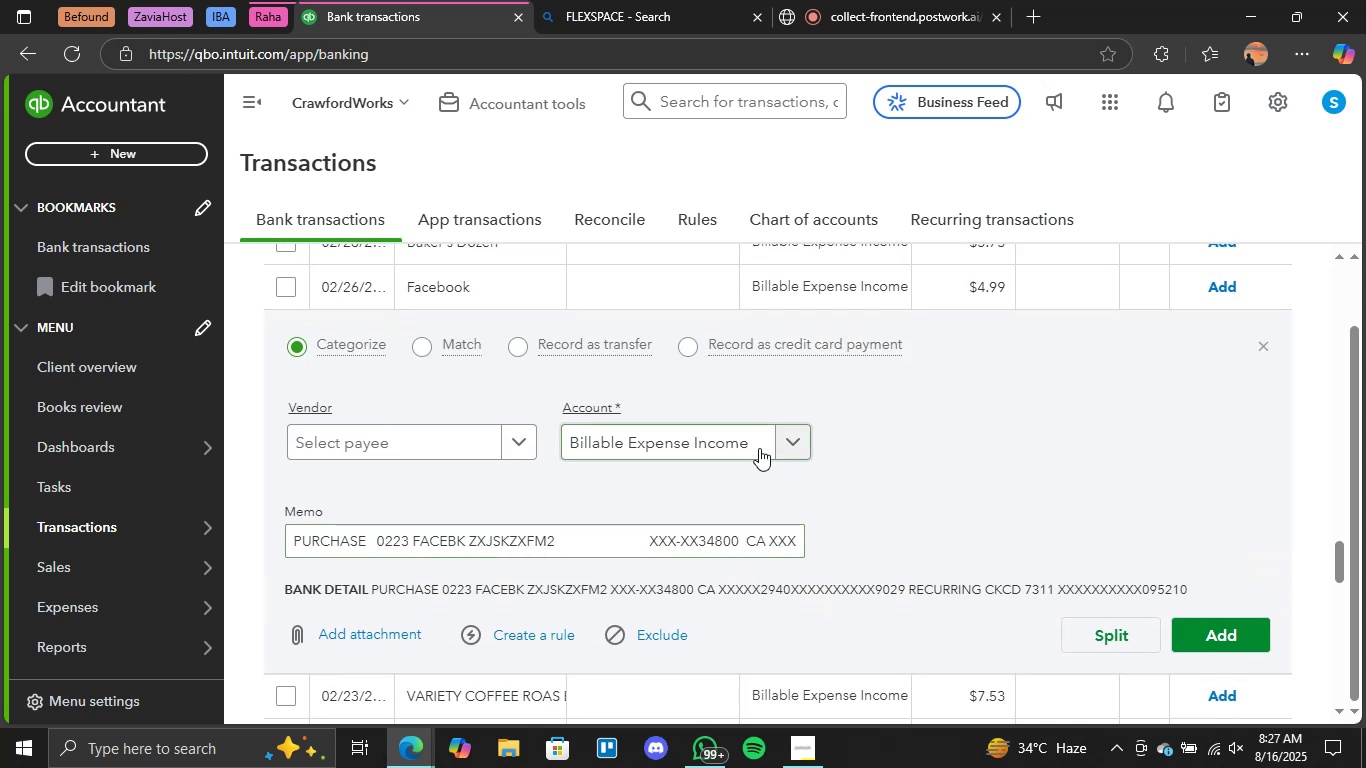 
left_click([782, 434])
 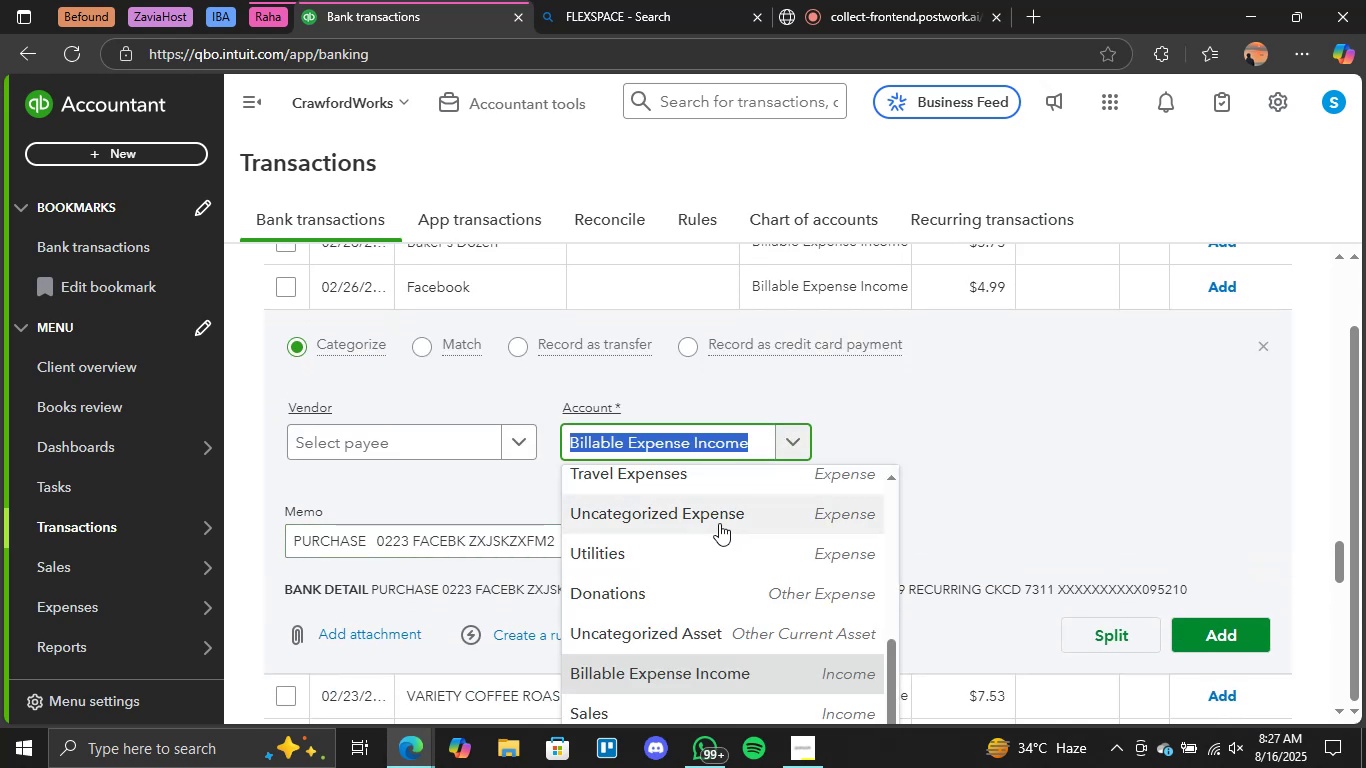 
scroll: coordinate [797, 567], scroll_direction: up, amount: 6.0
 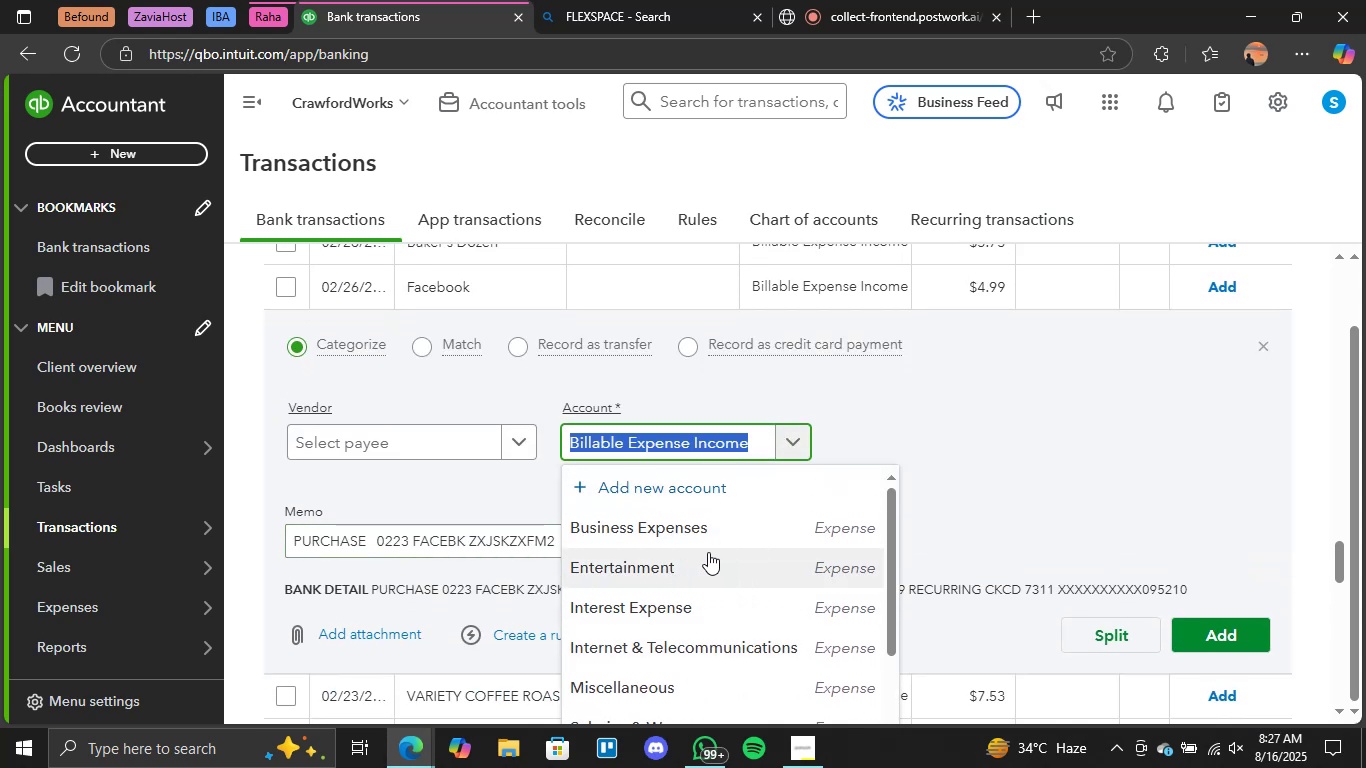 
left_click([723, 563])
 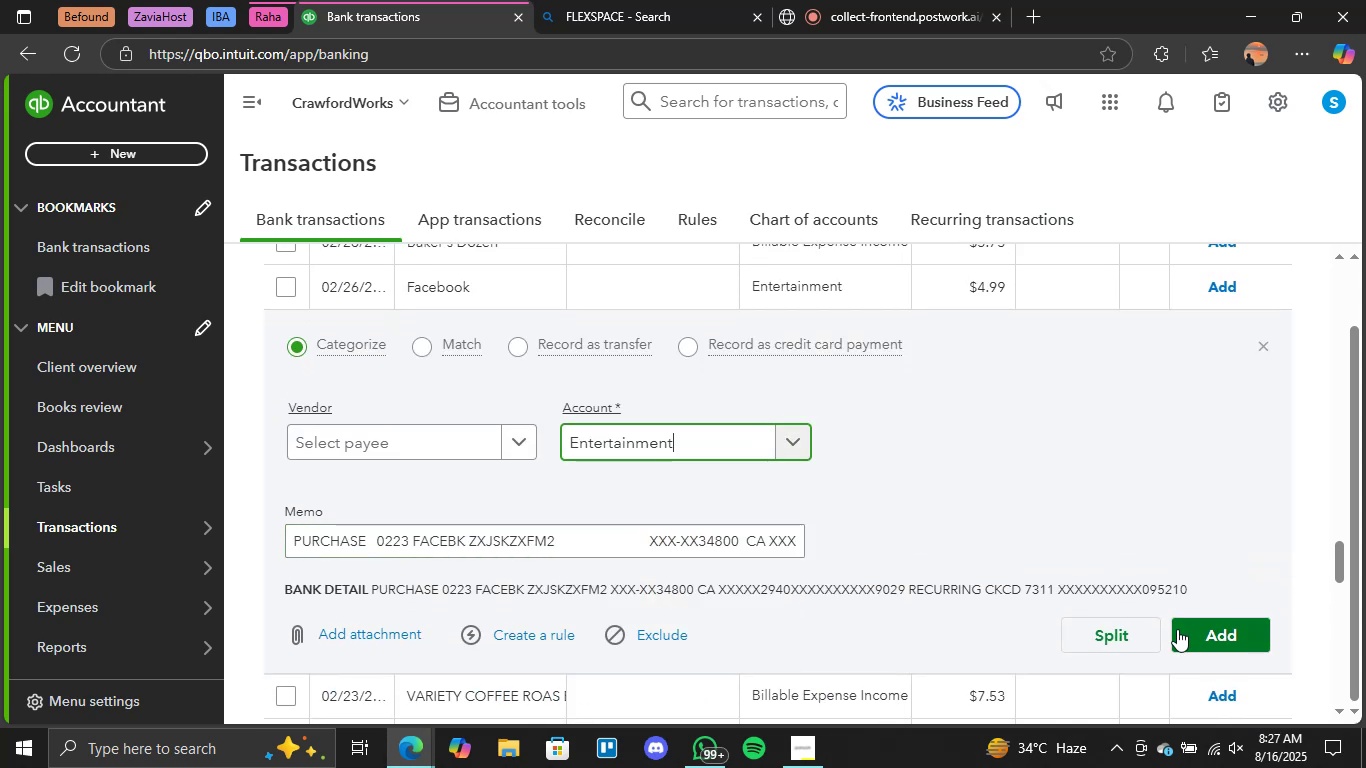 
left_click([1177, 629])
 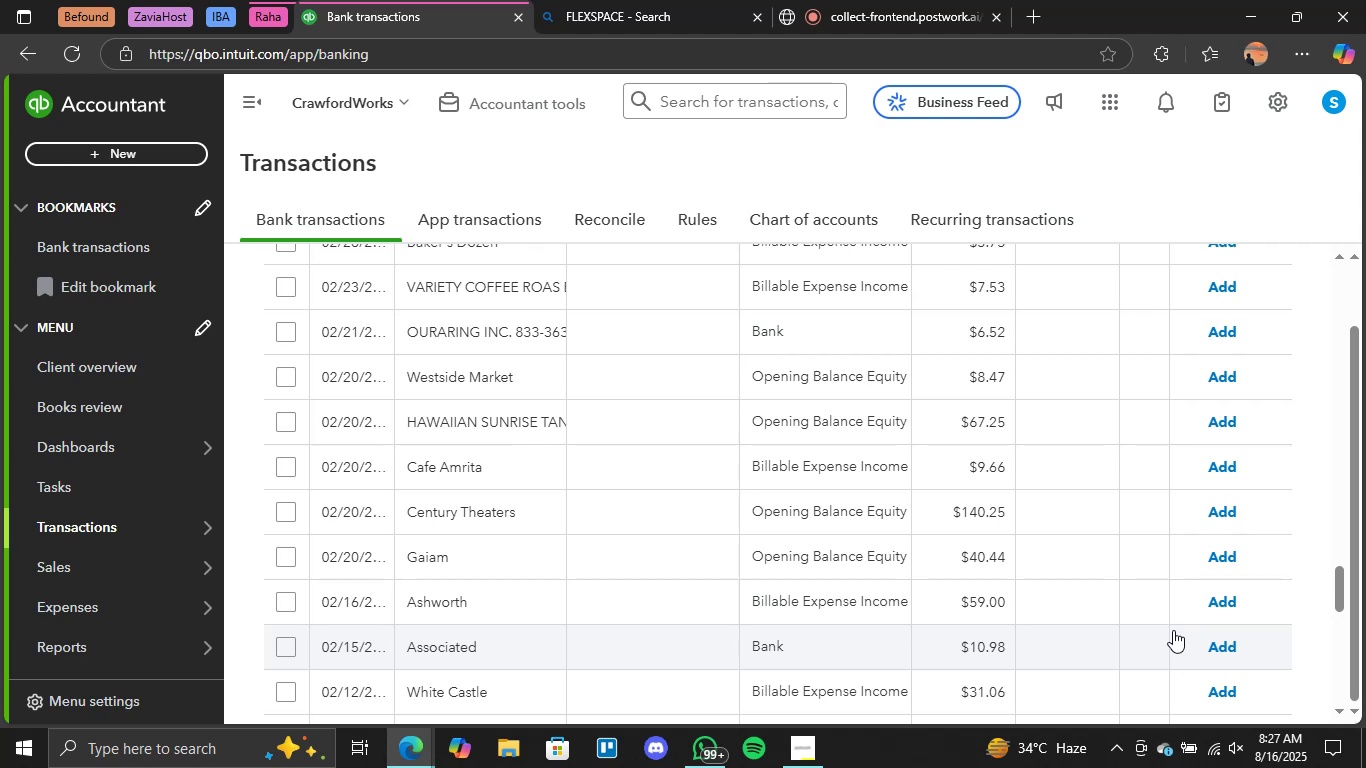 
wait(22.18)
 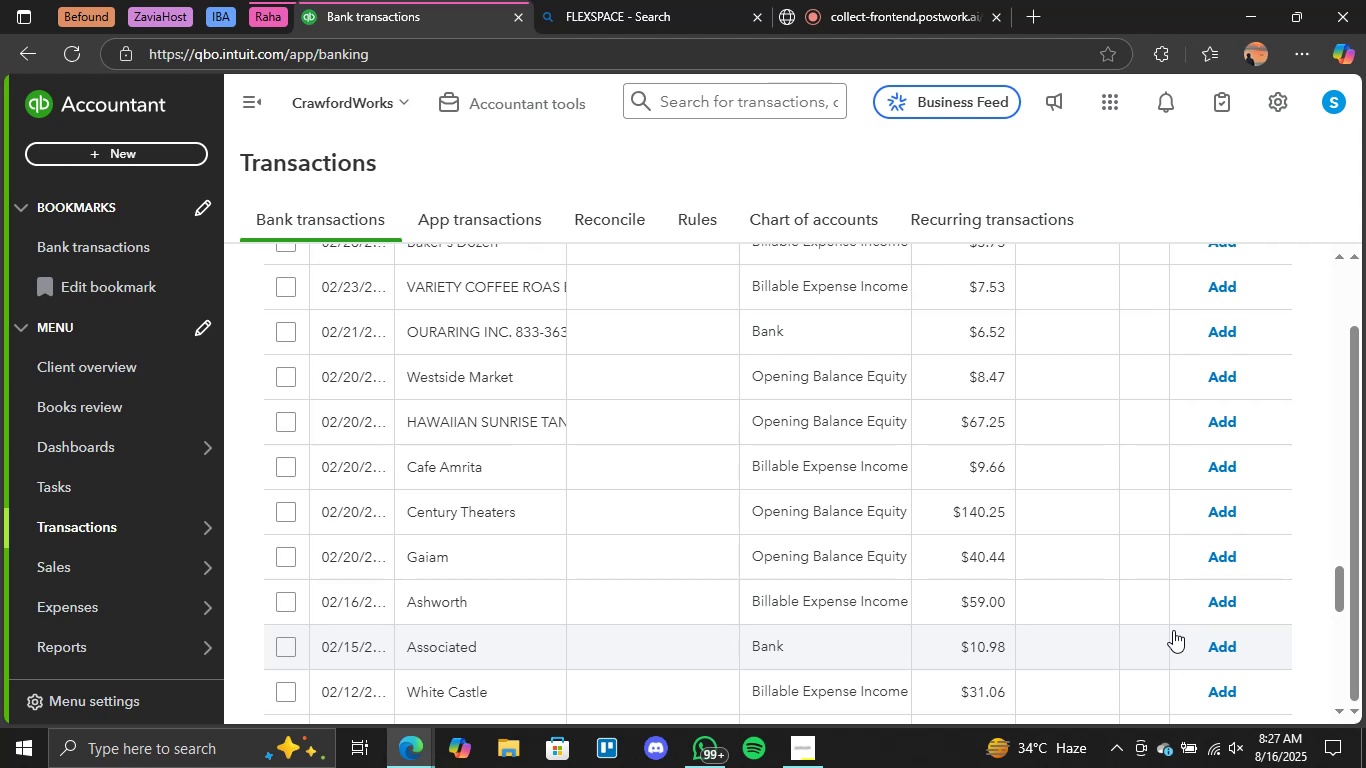 
left_click([785, 547])
 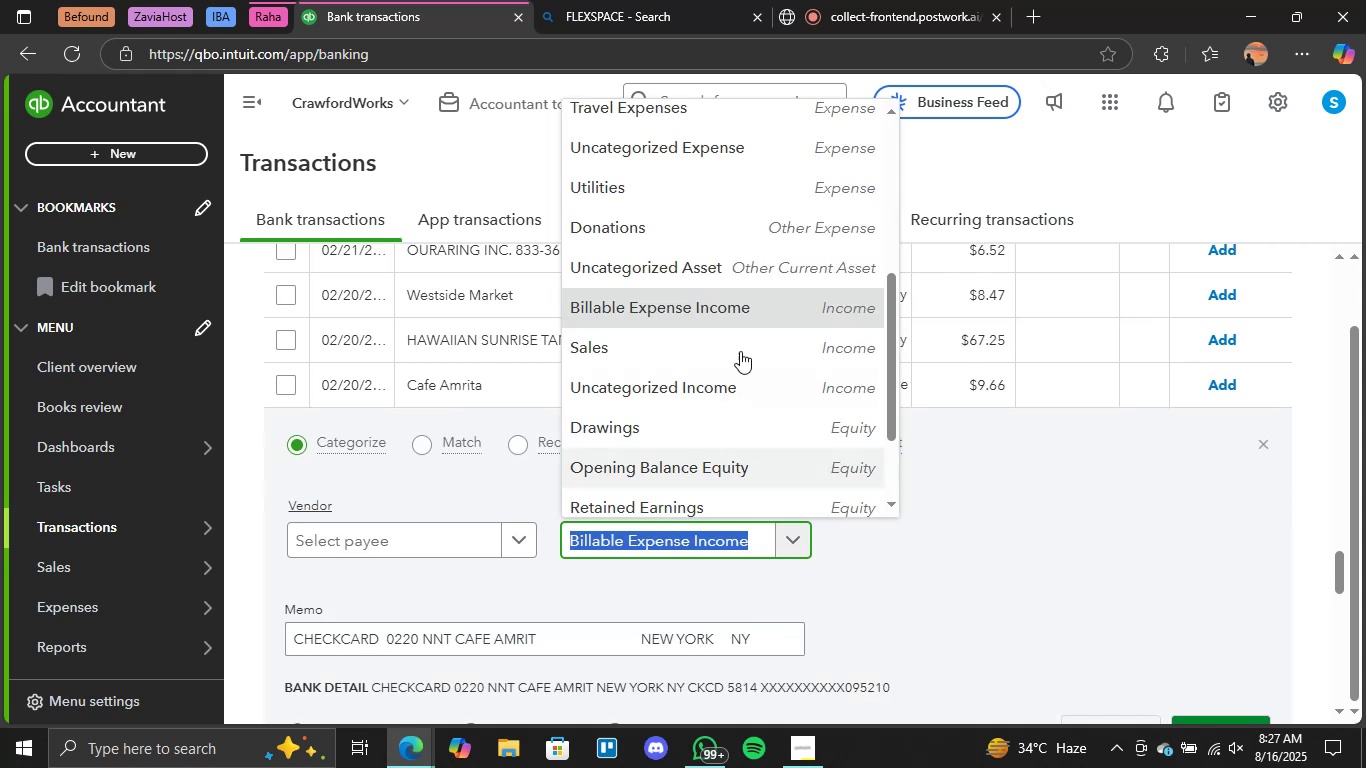 
scroll: coordinate [738, 302], scroll_direction: up, amount: 6.0
 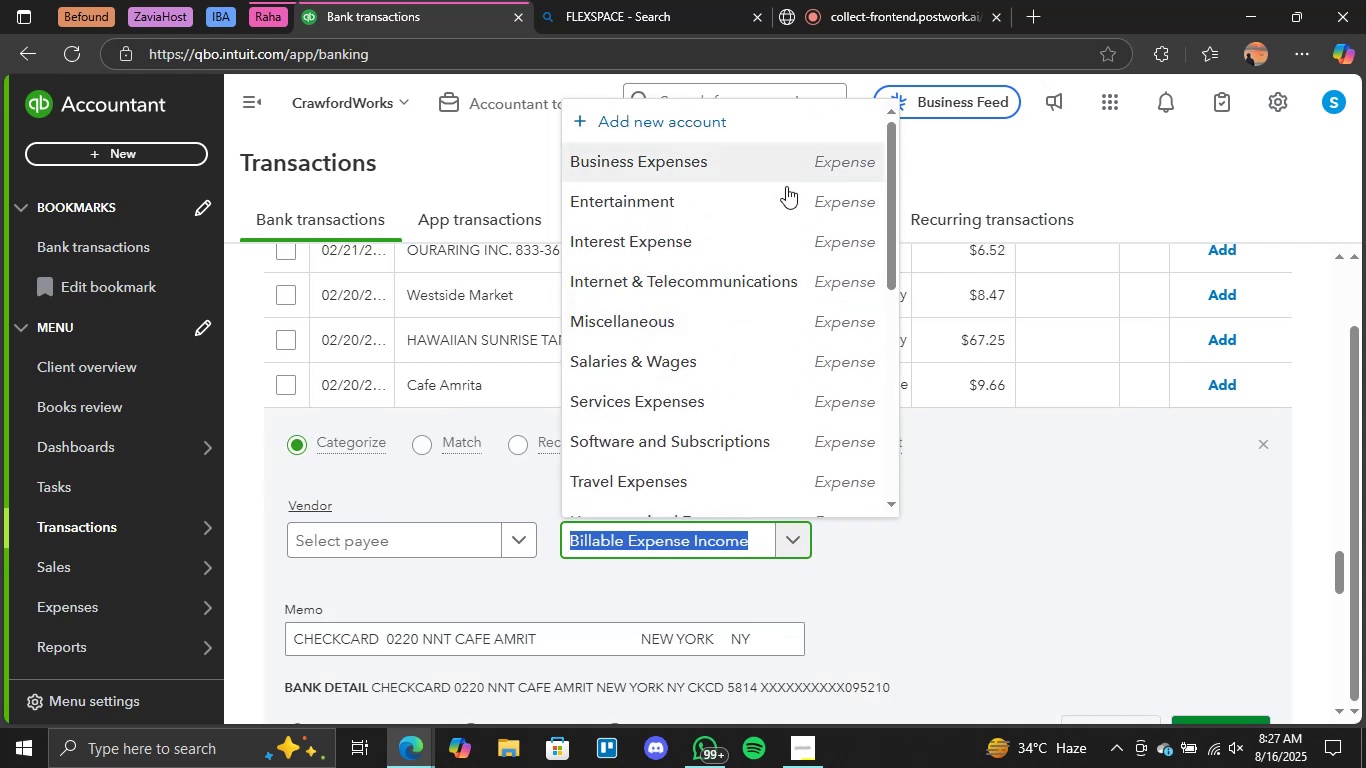 
left_click([764, 205])
 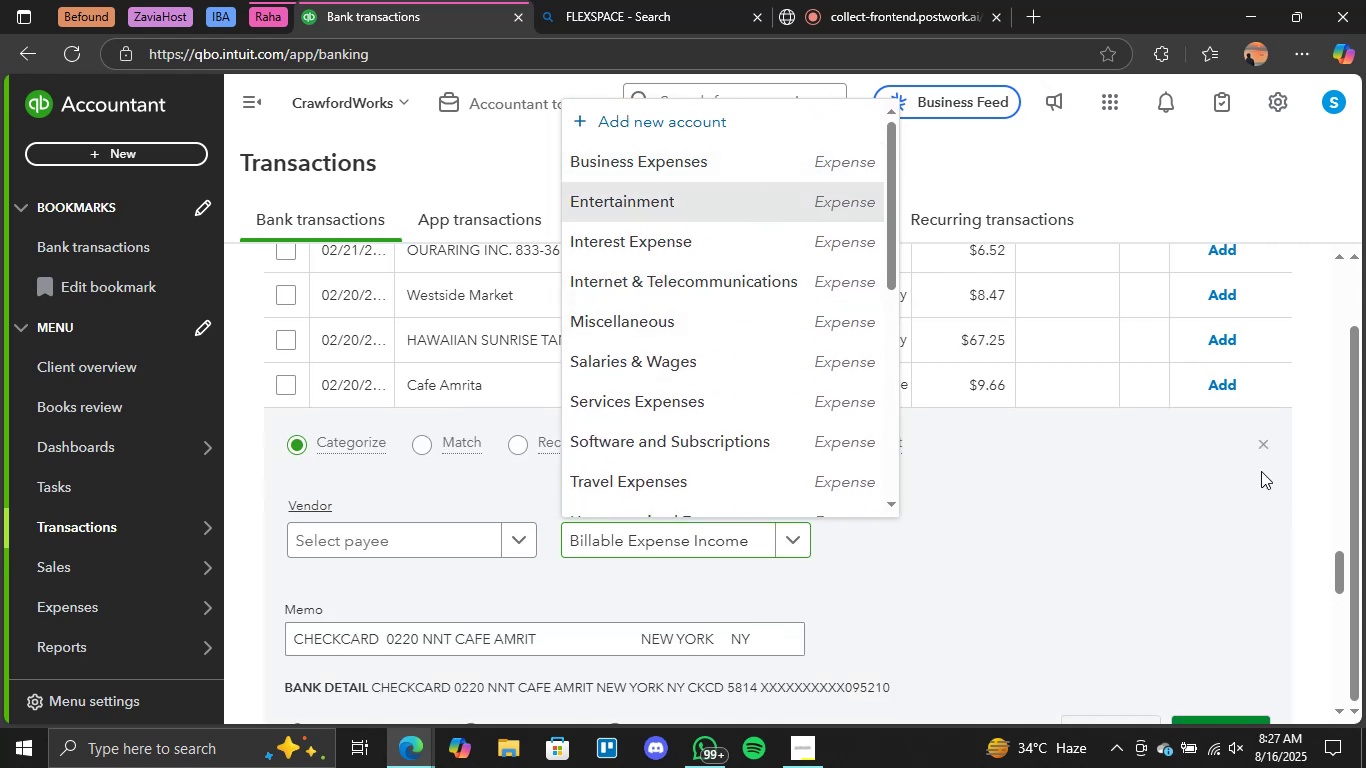 
scroll: coordinate [1273, 490], scroll_direction: down, amount: 1.0
 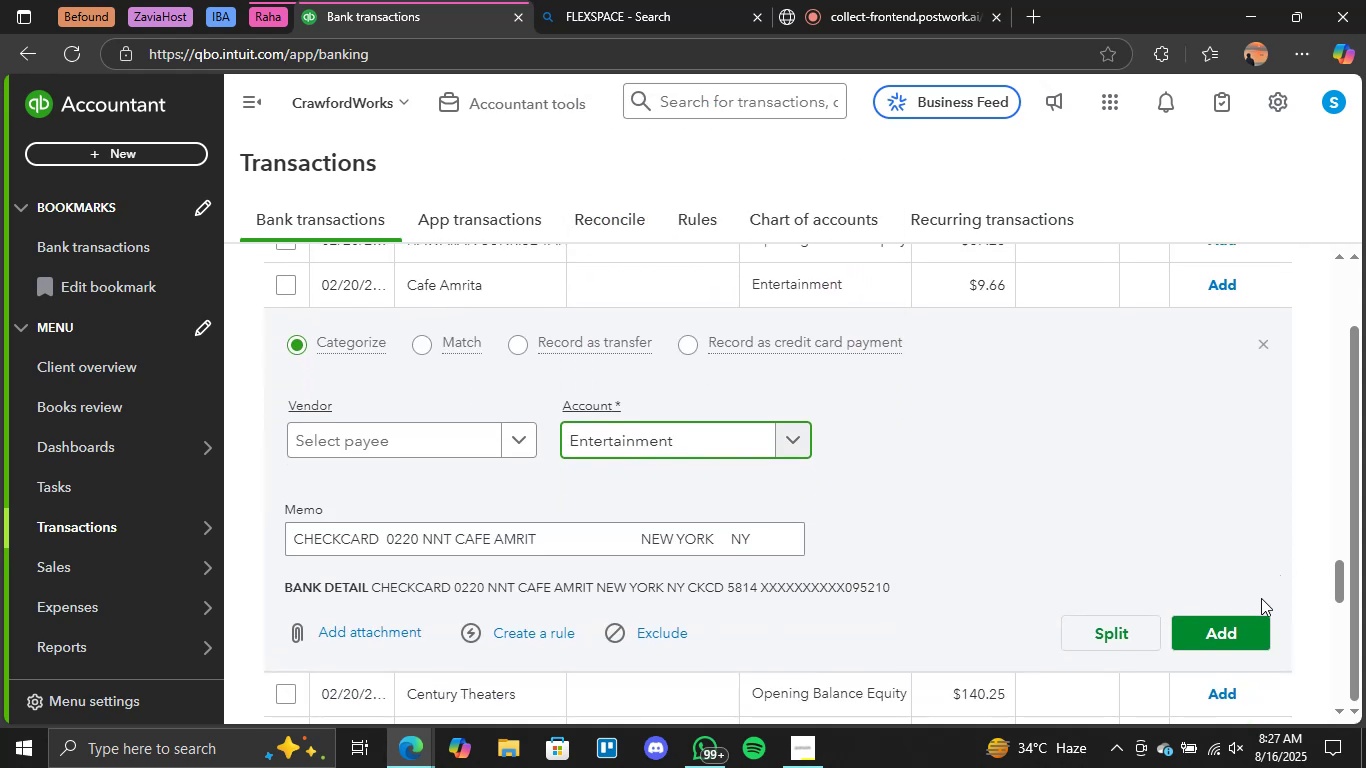 
left_click([1225, 626])
 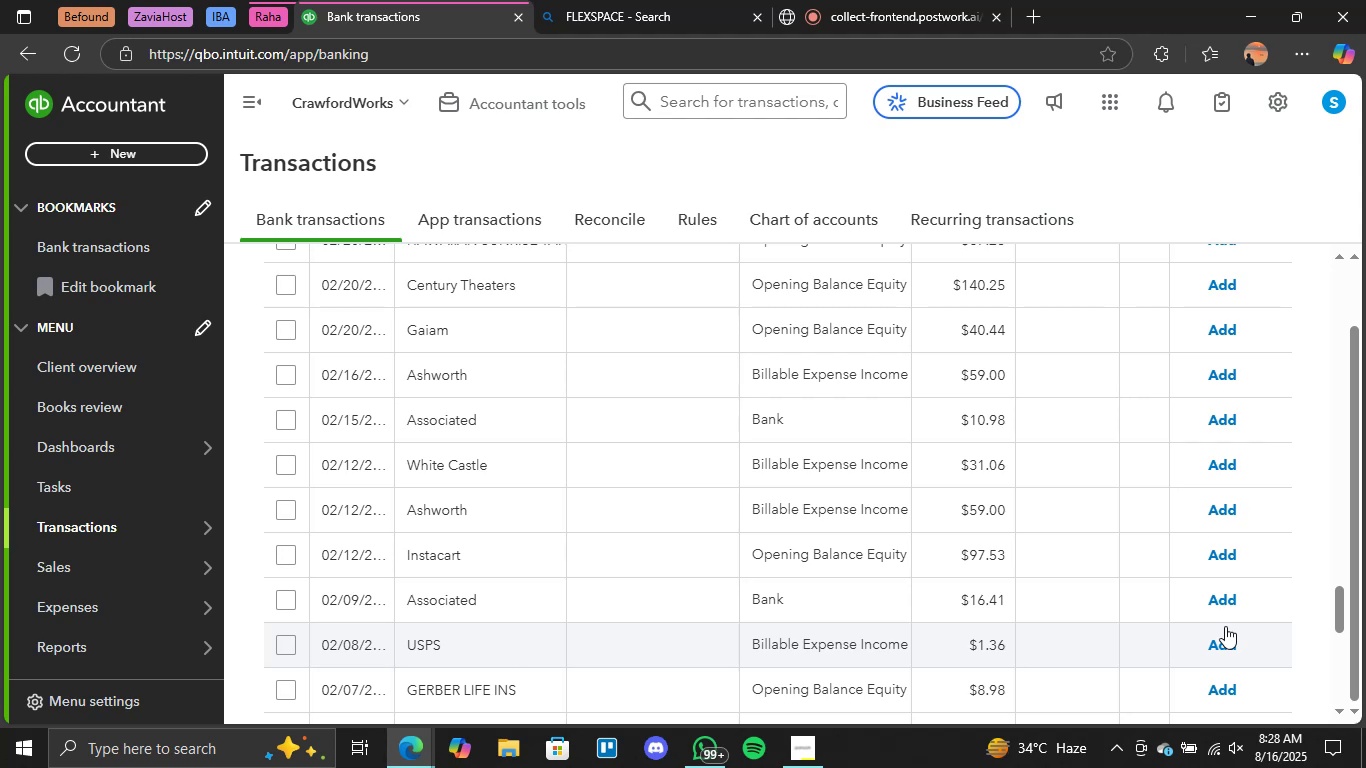 
wait(49.85)
 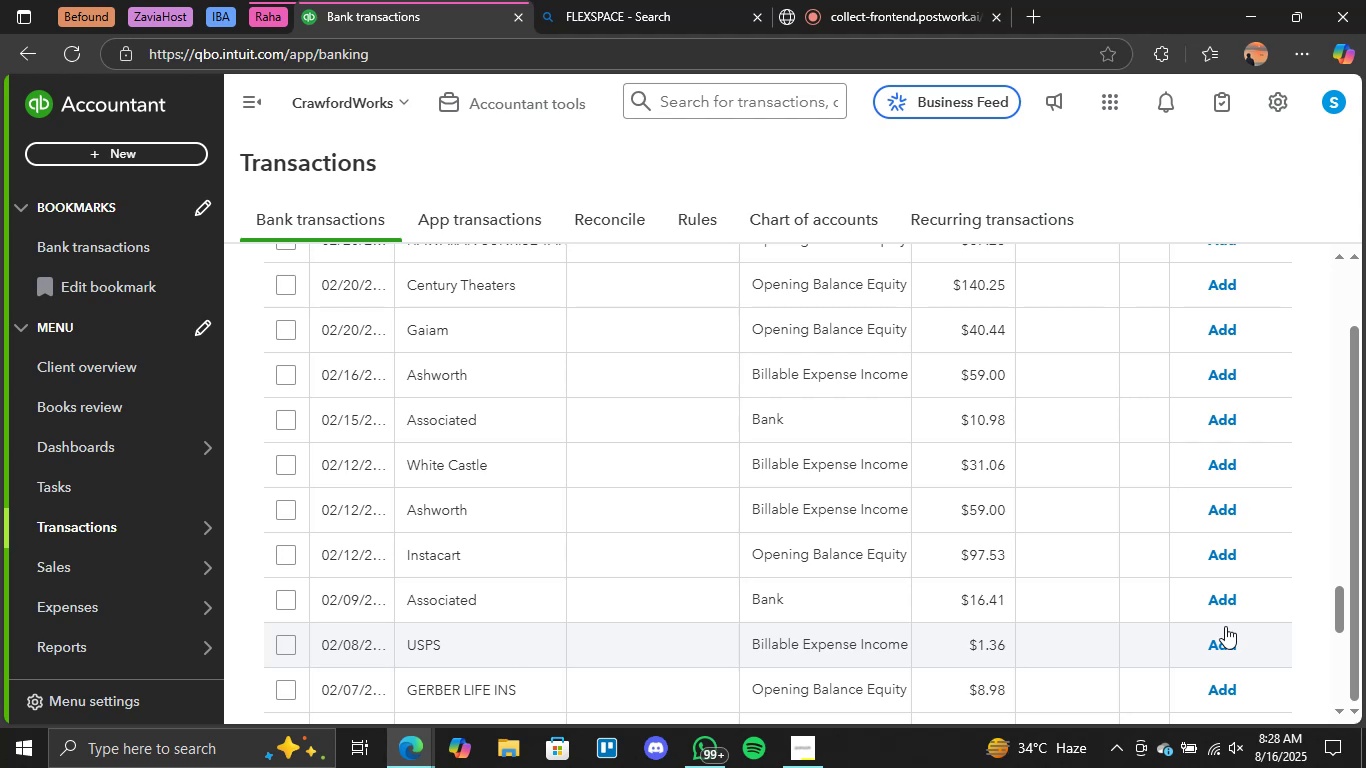 
left_click([442, 555])
 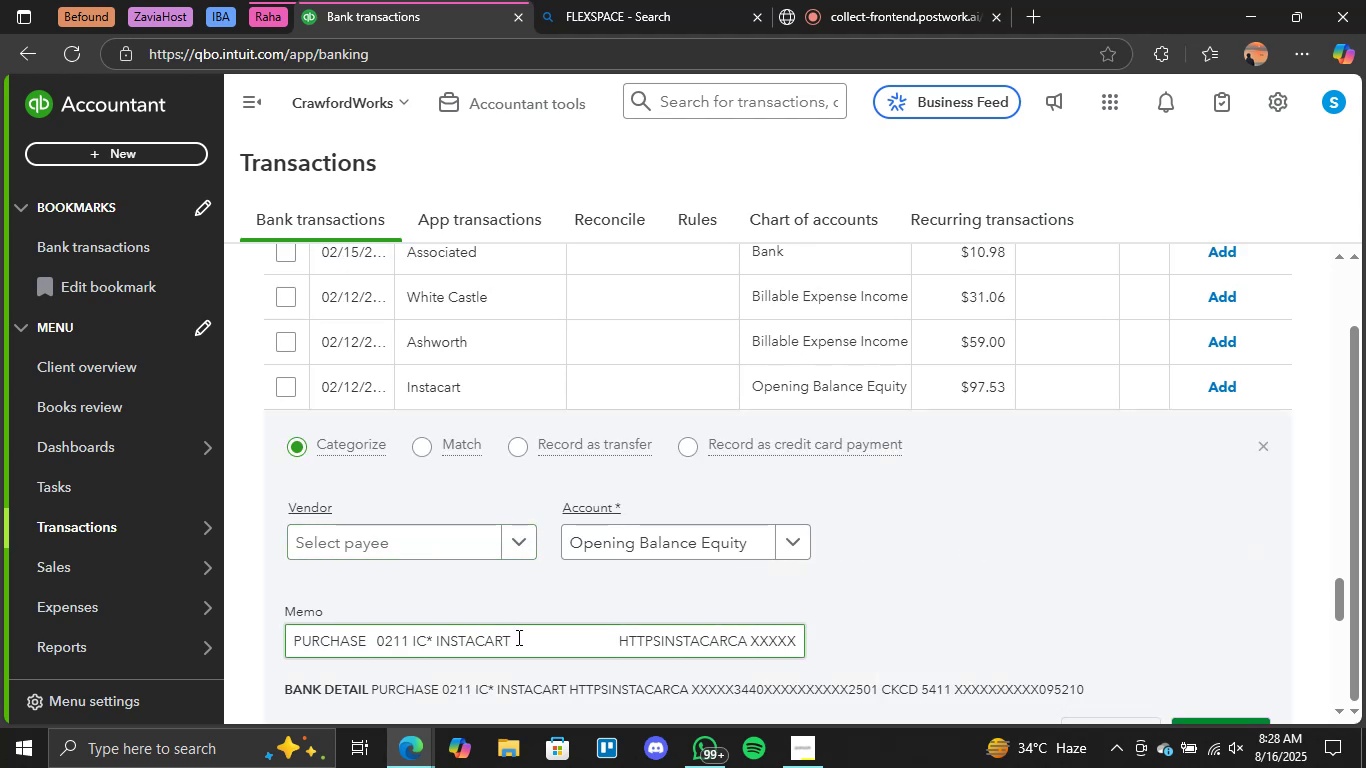 
left_click_drag(start_coordinate=[515, 635], to_coordinate=[436, 641])
 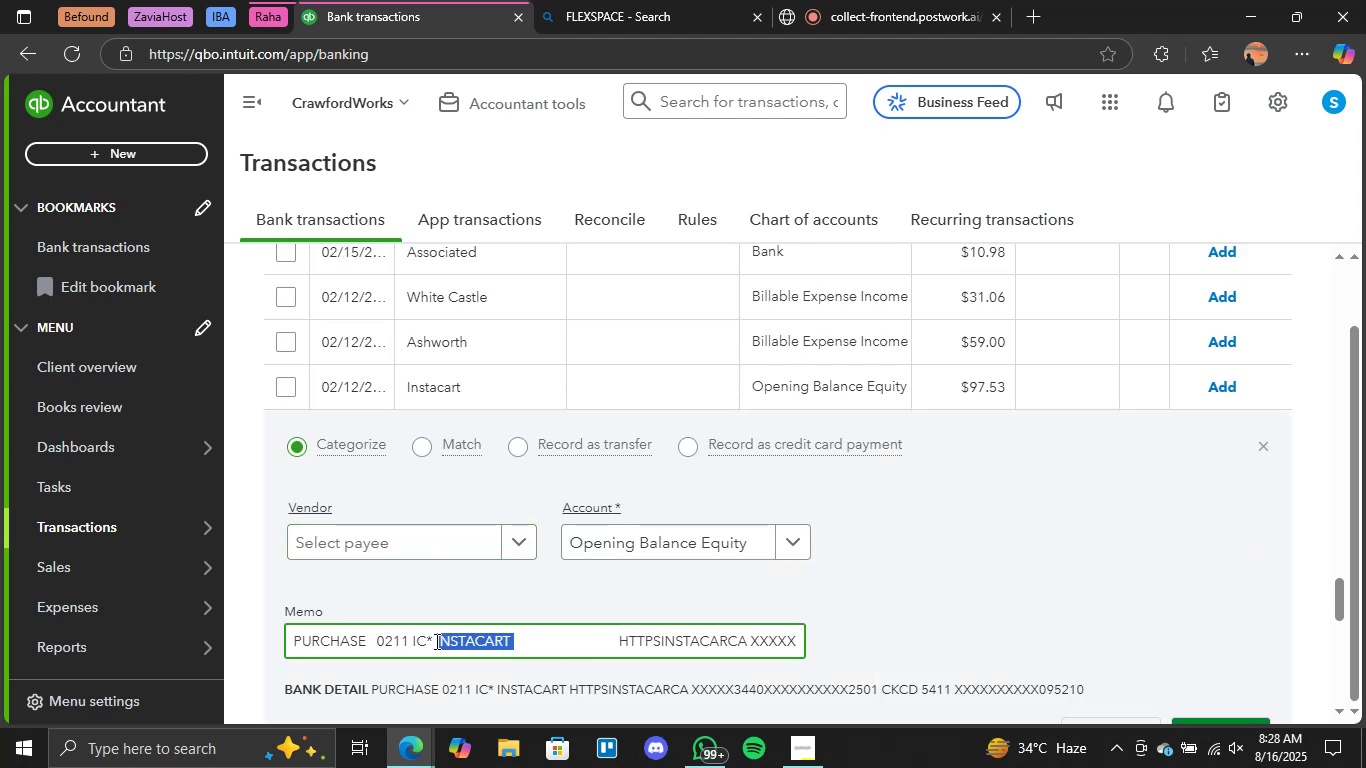 
key(Control+C)
 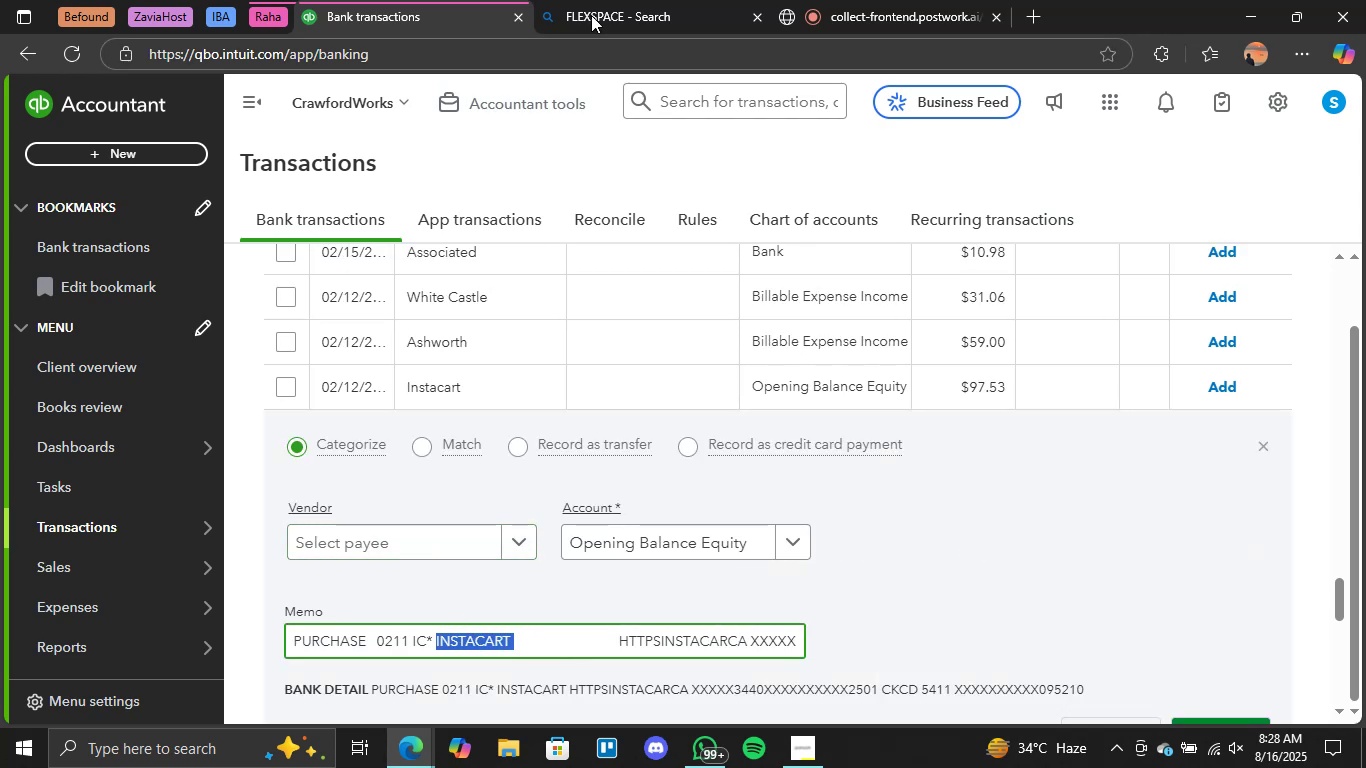 
left_click([600, 6])
 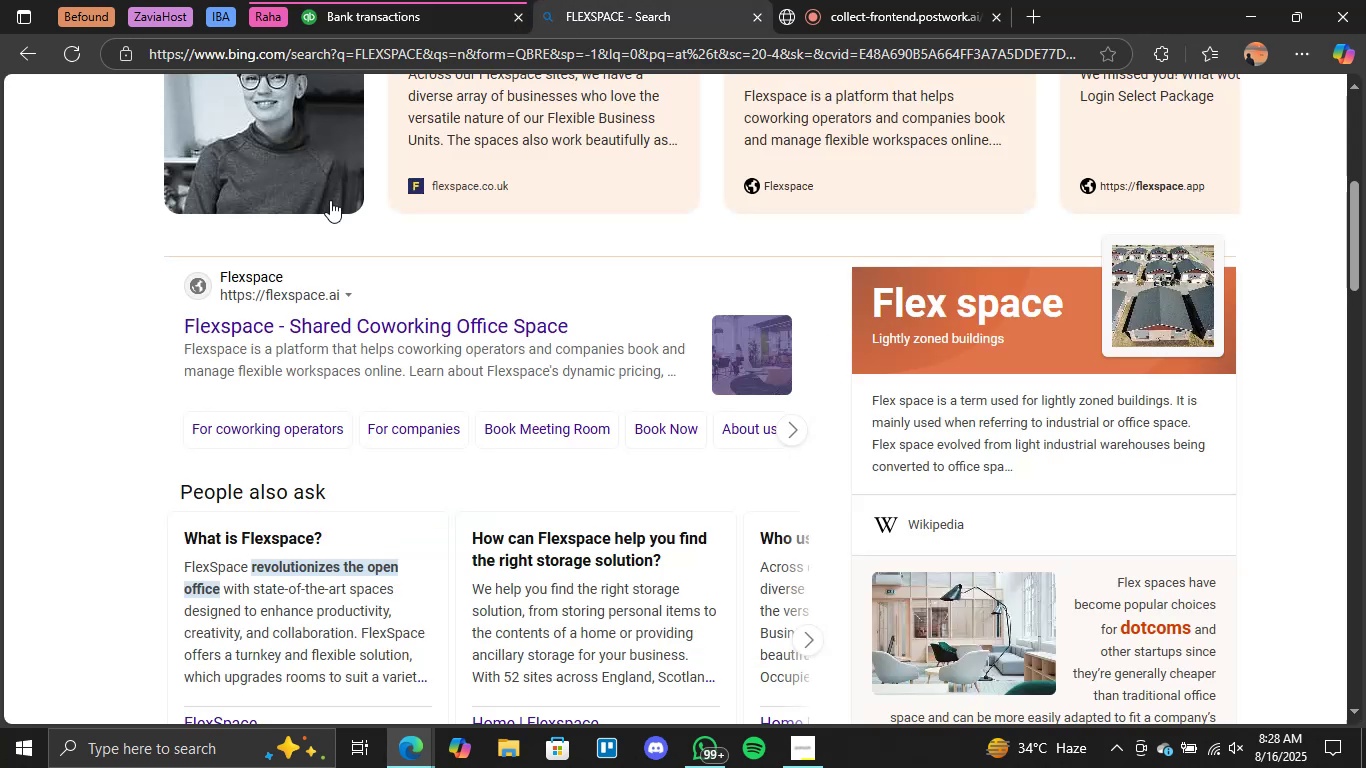 
scroll: coordinate [385, 224], scroll_direction: up, amount: 9.0
 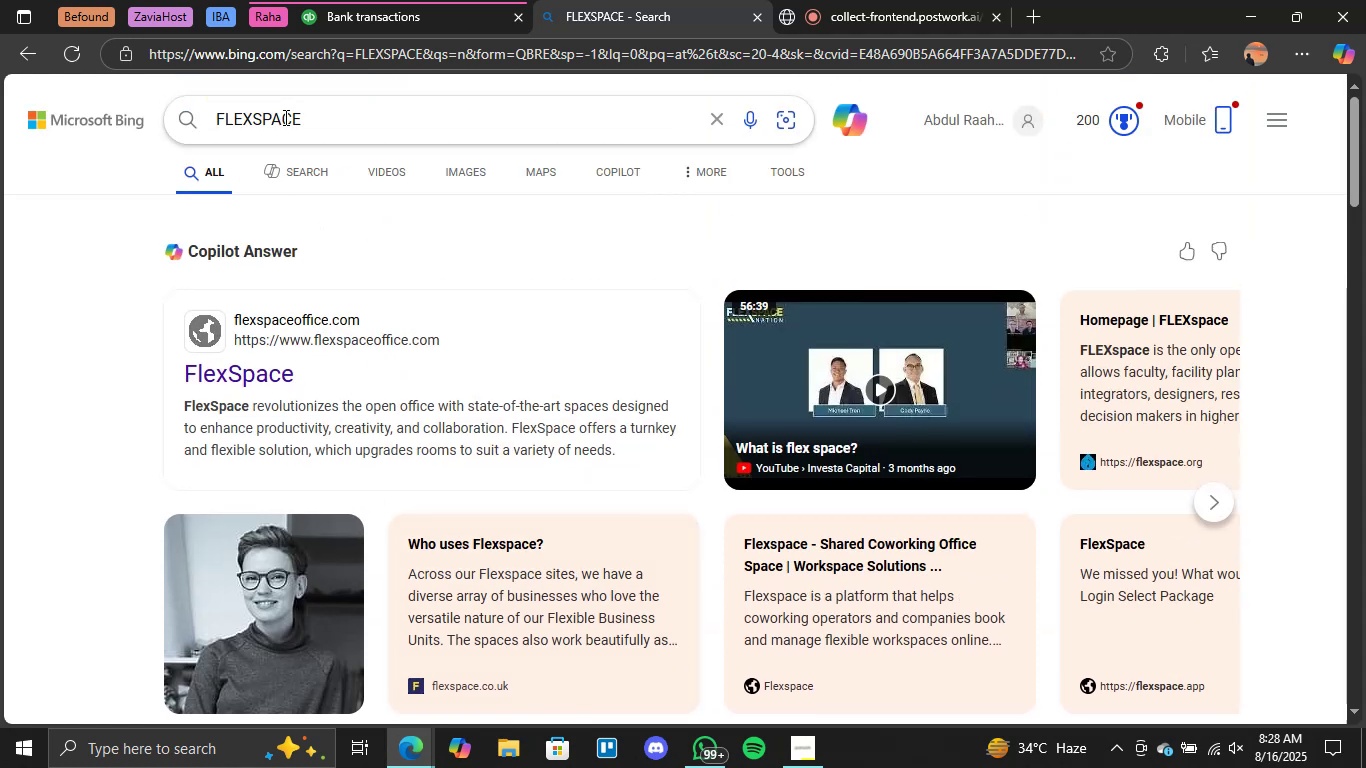 
double_click([284, 117])
 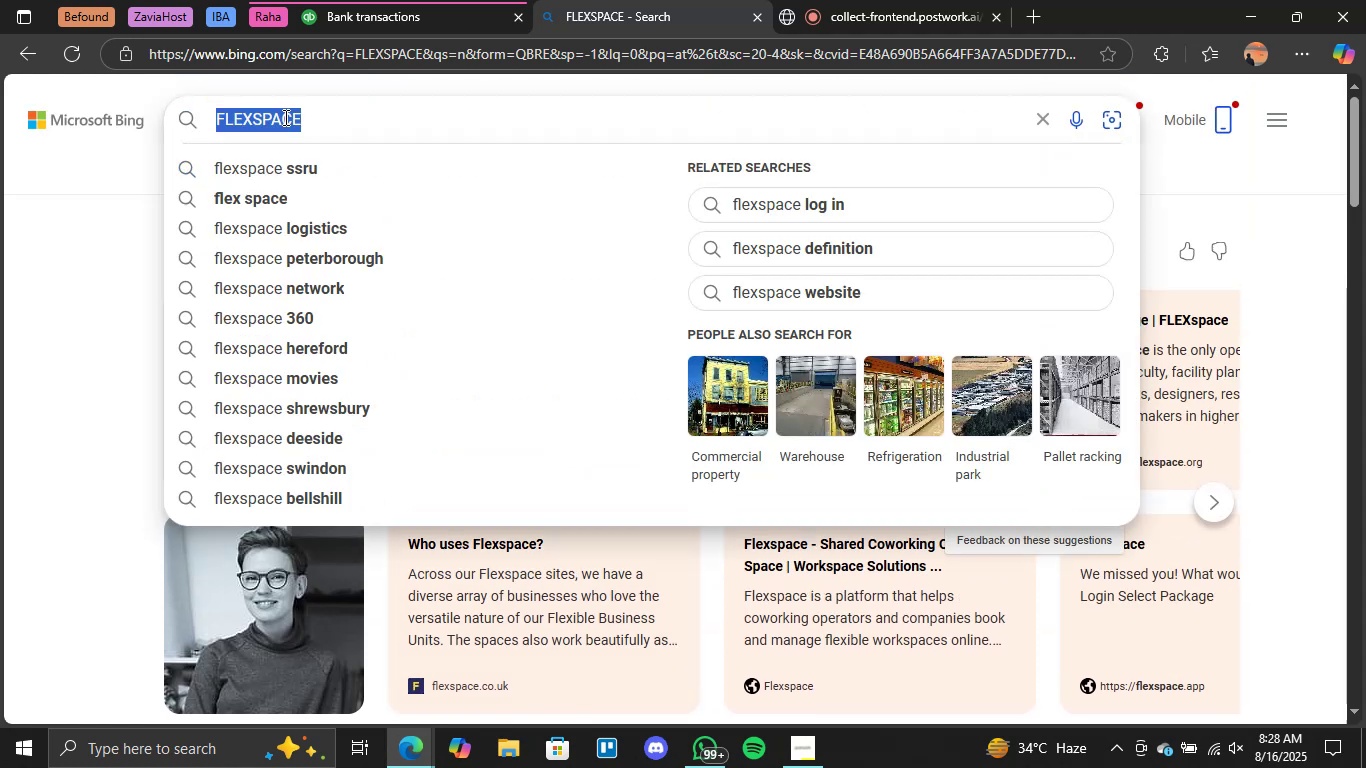 
key(Control+V)
 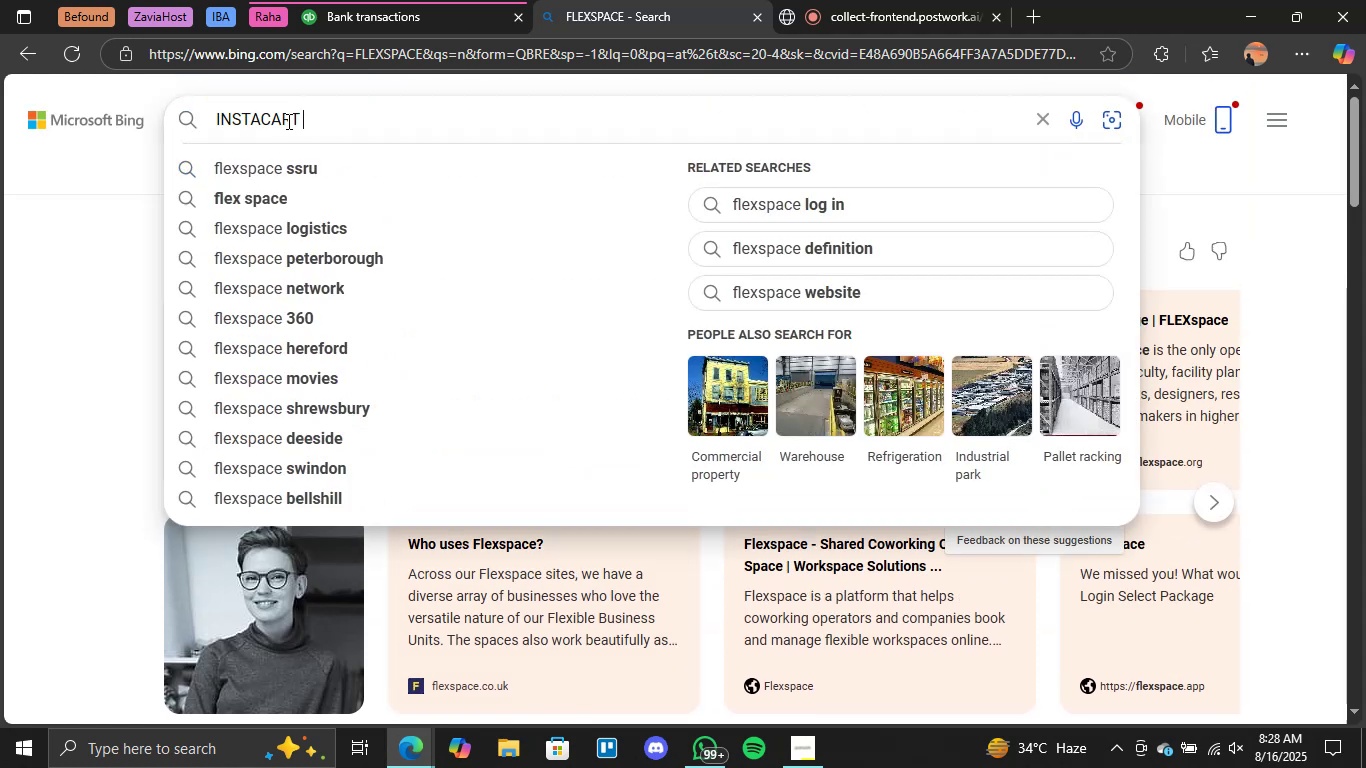 
key(Enter)
 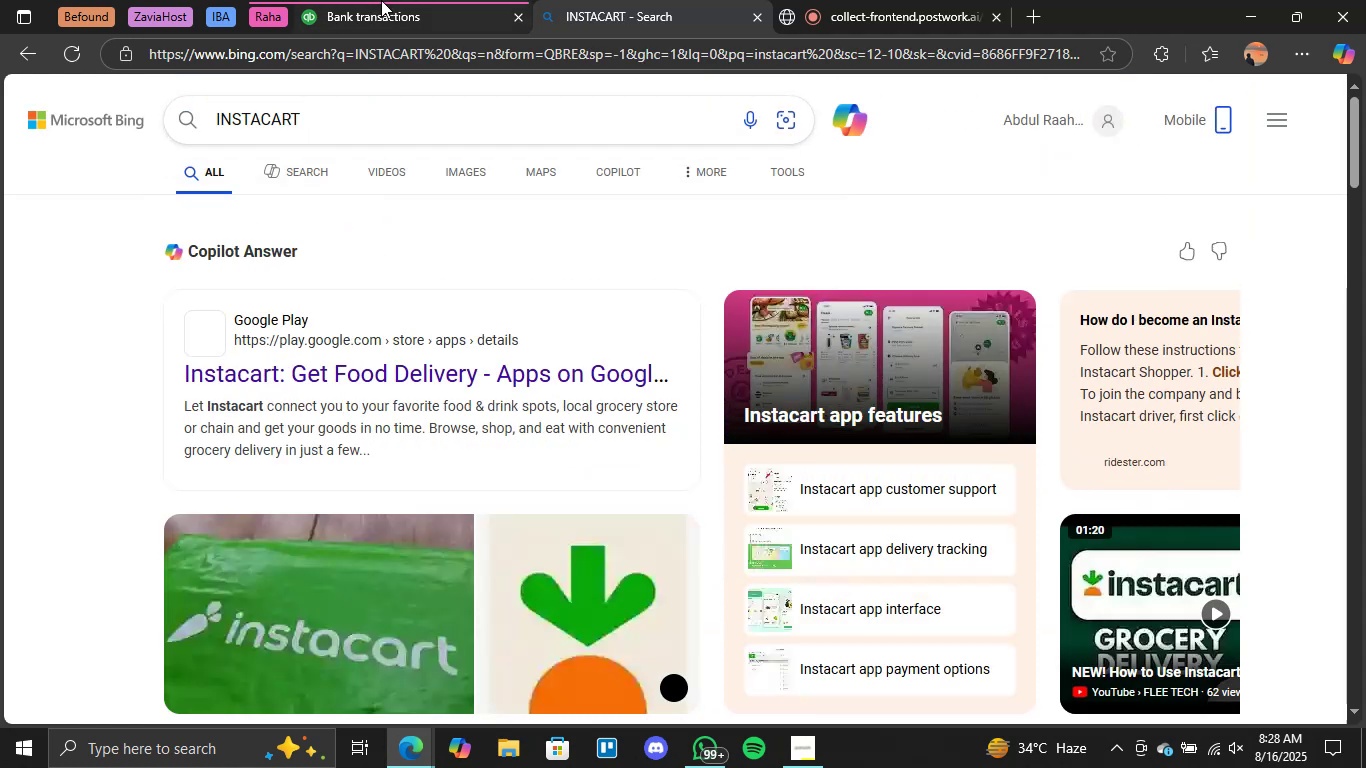 
left_click([381, 0])
 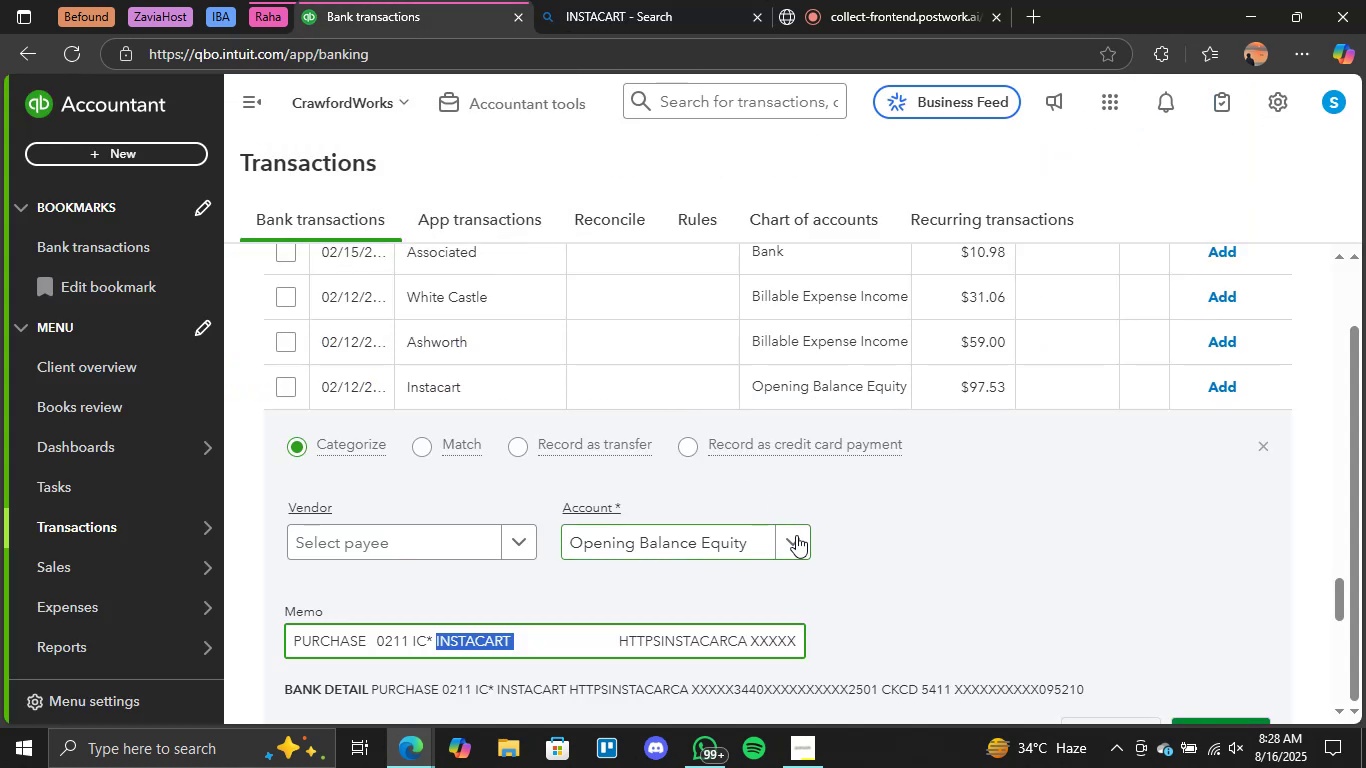 
scroll: coordinate [724, 231], scroll_direction: up, amount: 6.0
 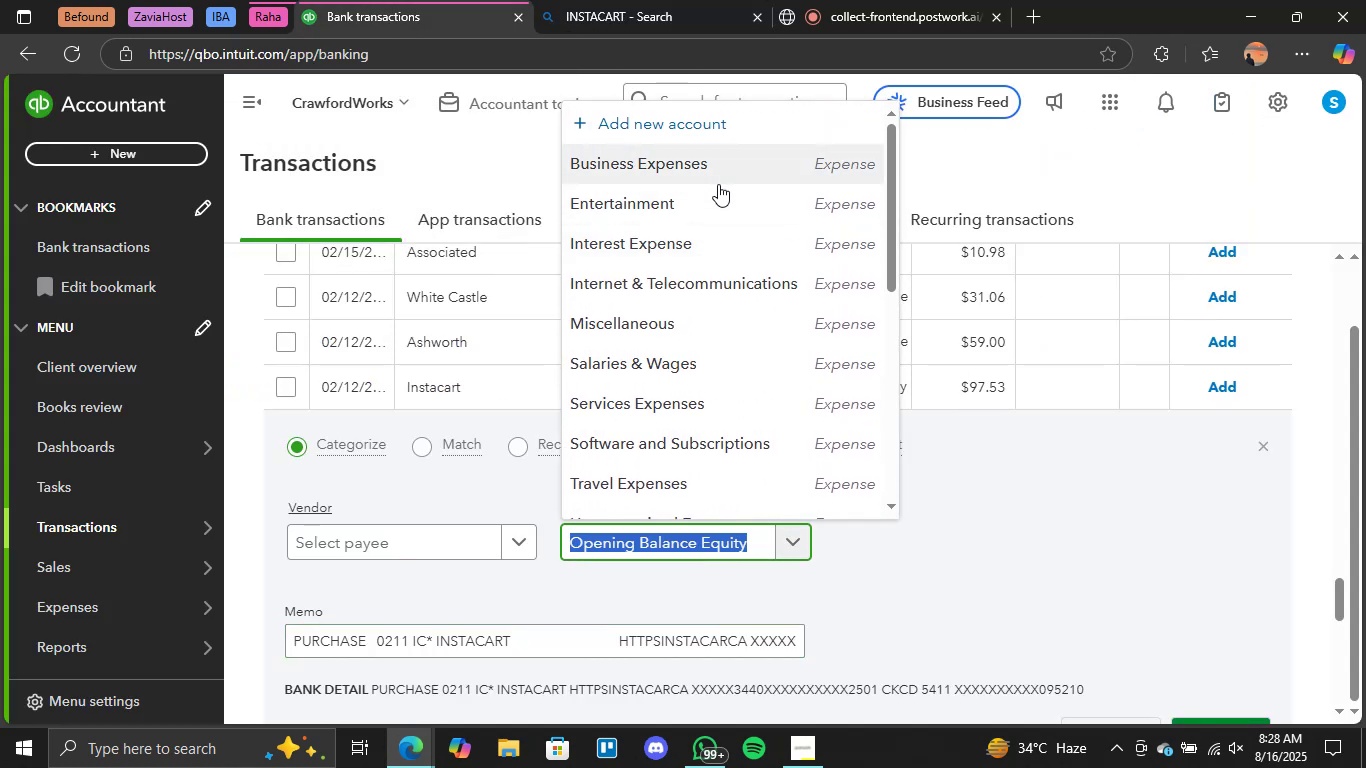 
left_click([715, 196])
 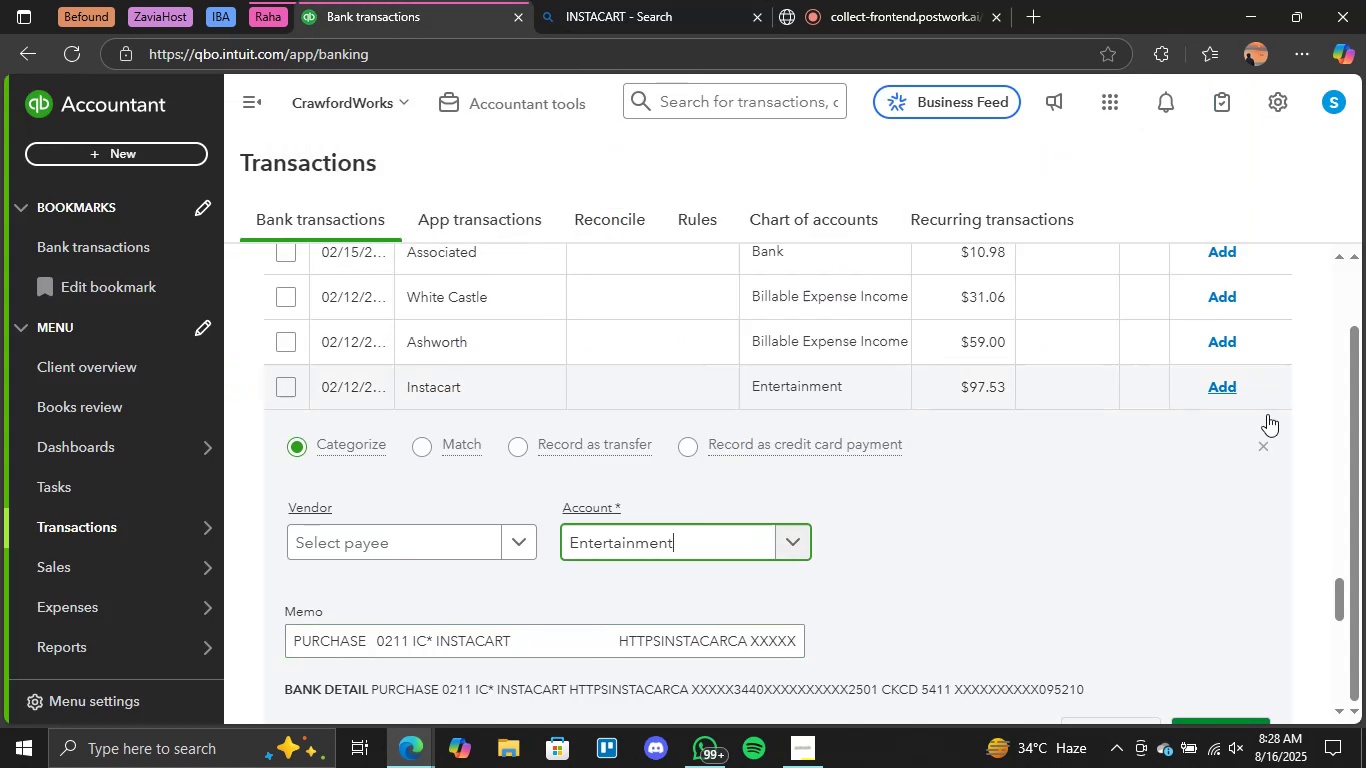 
scroll: coordinate [1275, 463], scroll_direction: down, amount: 2.0
 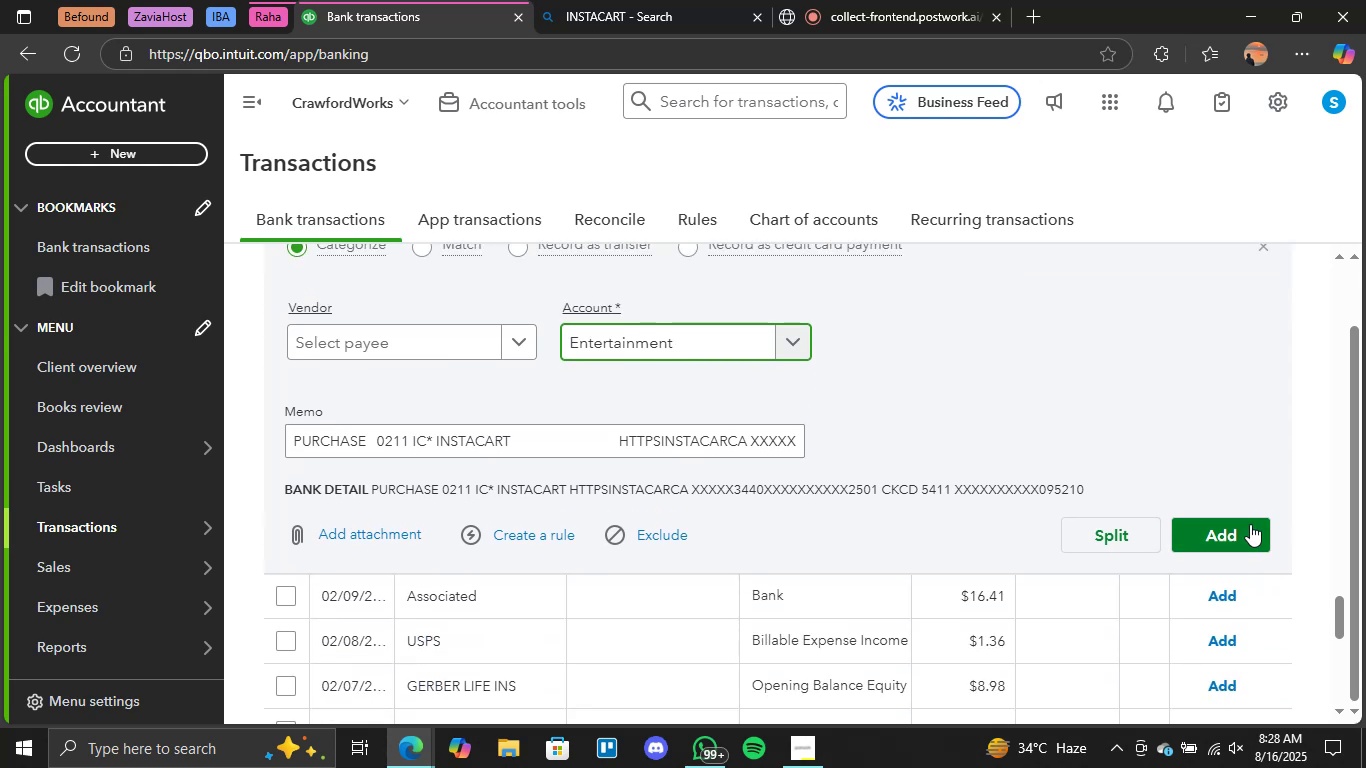 
left_click([1247, 524])
 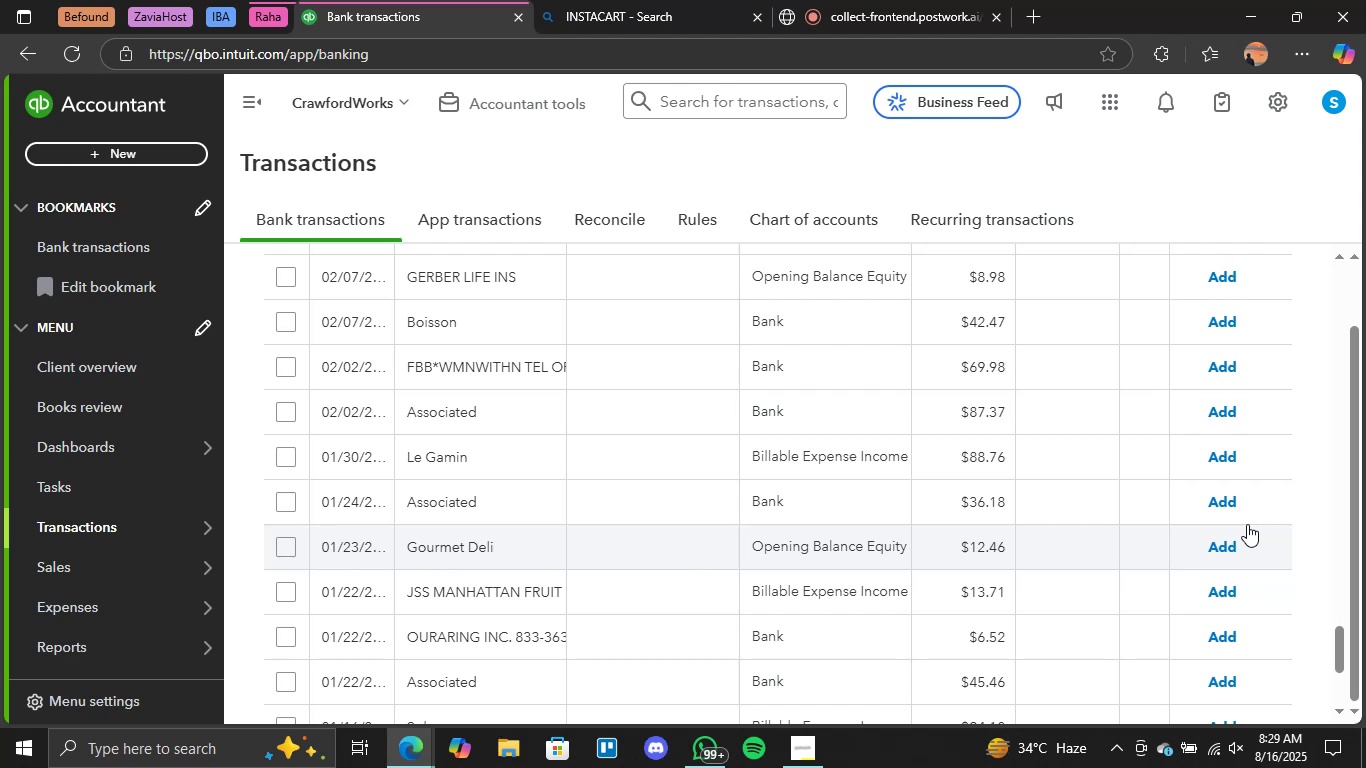 
wait(53.42)
 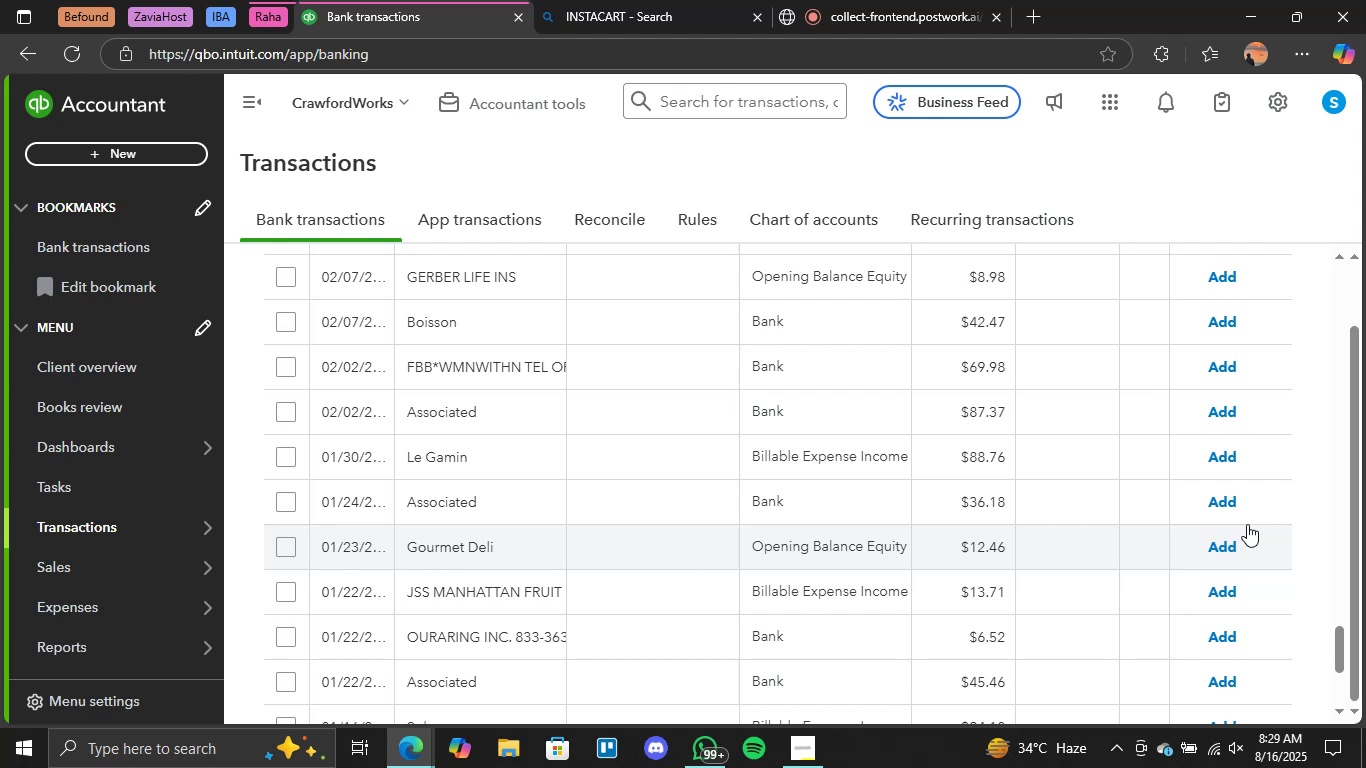 
left_click([829, 549])
 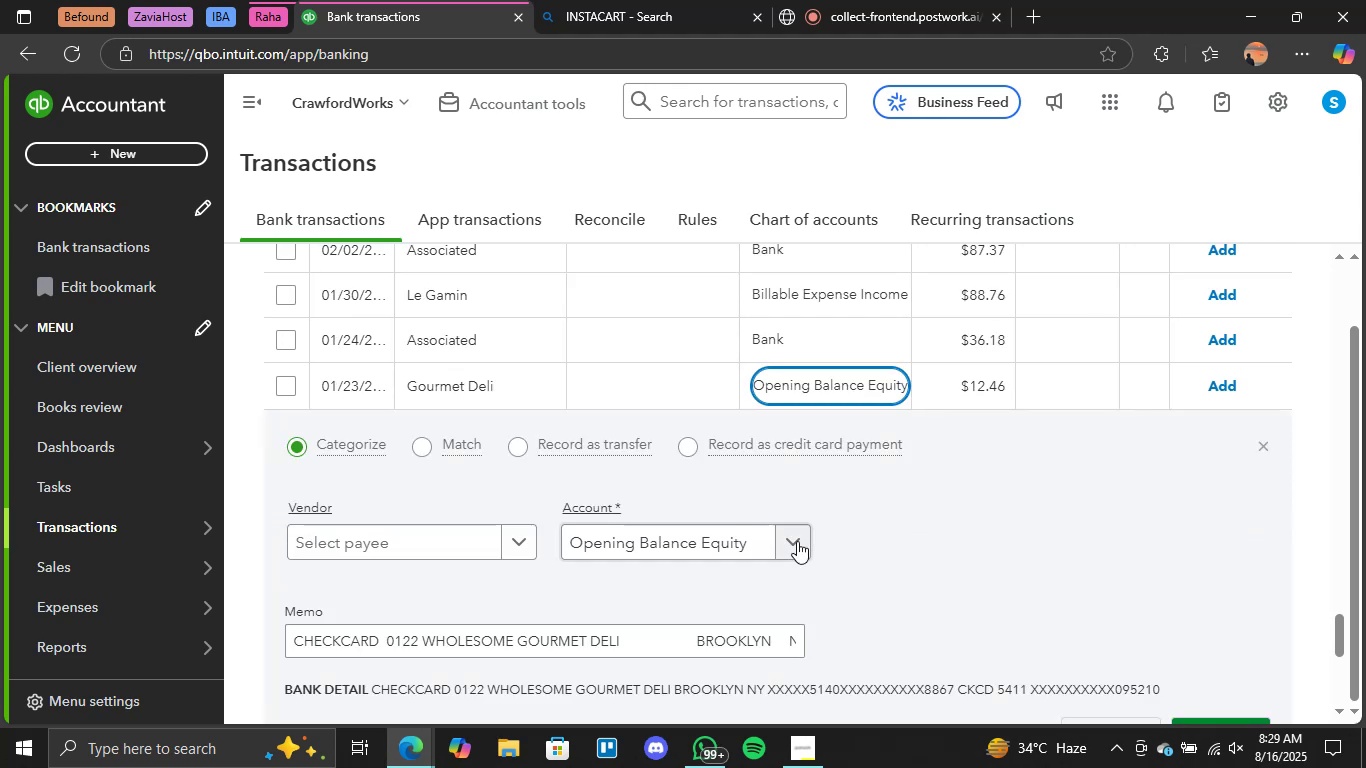 
left_click([792, 540])
 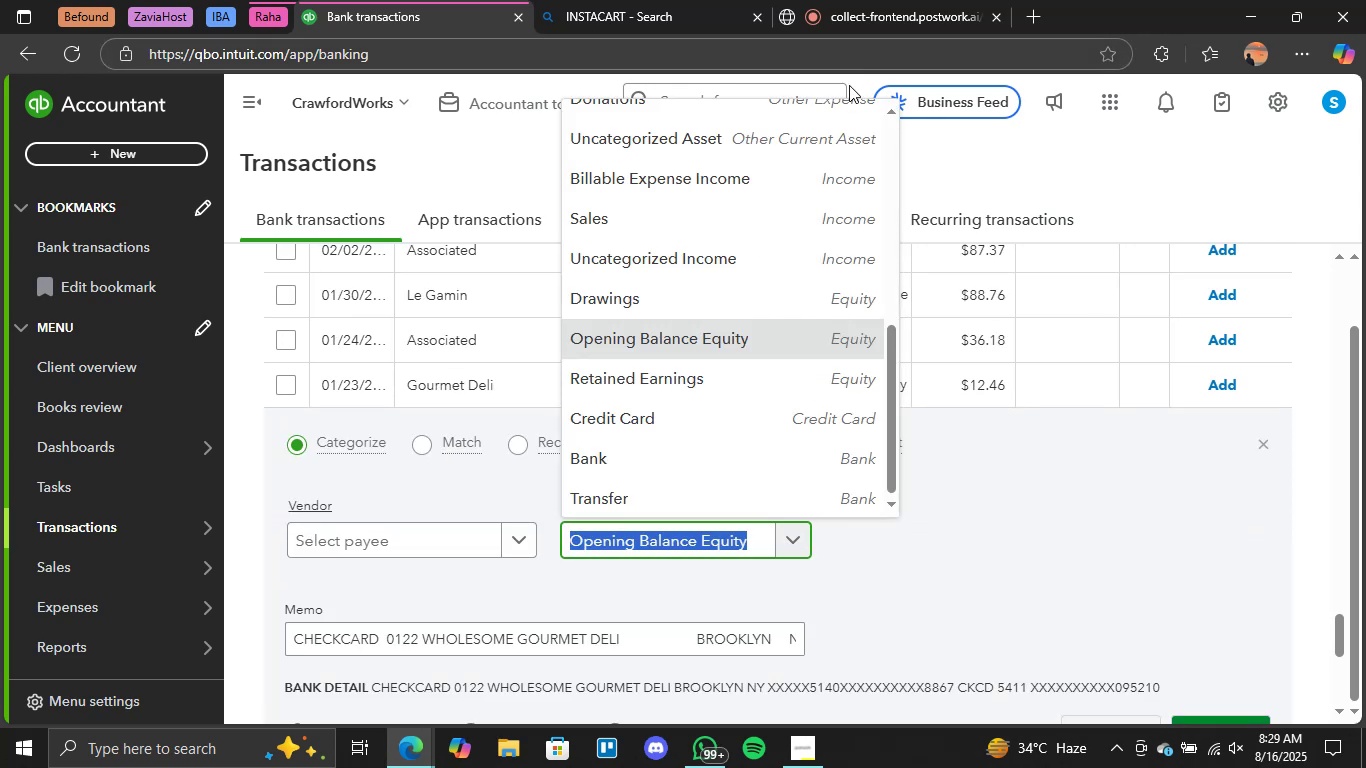 
scroll: coordinate [738, 216], scroll_direction: up, amount: 6.0
 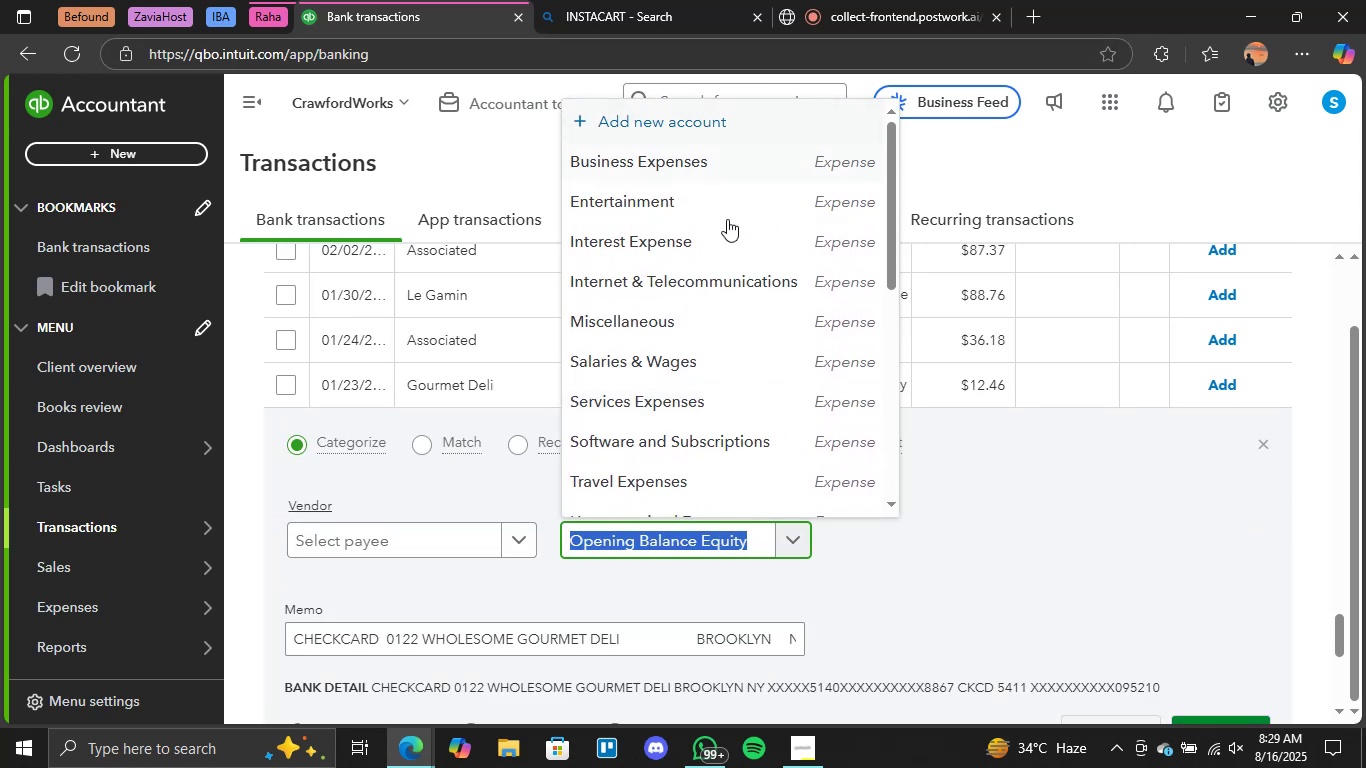 
left_click([744, 204])
 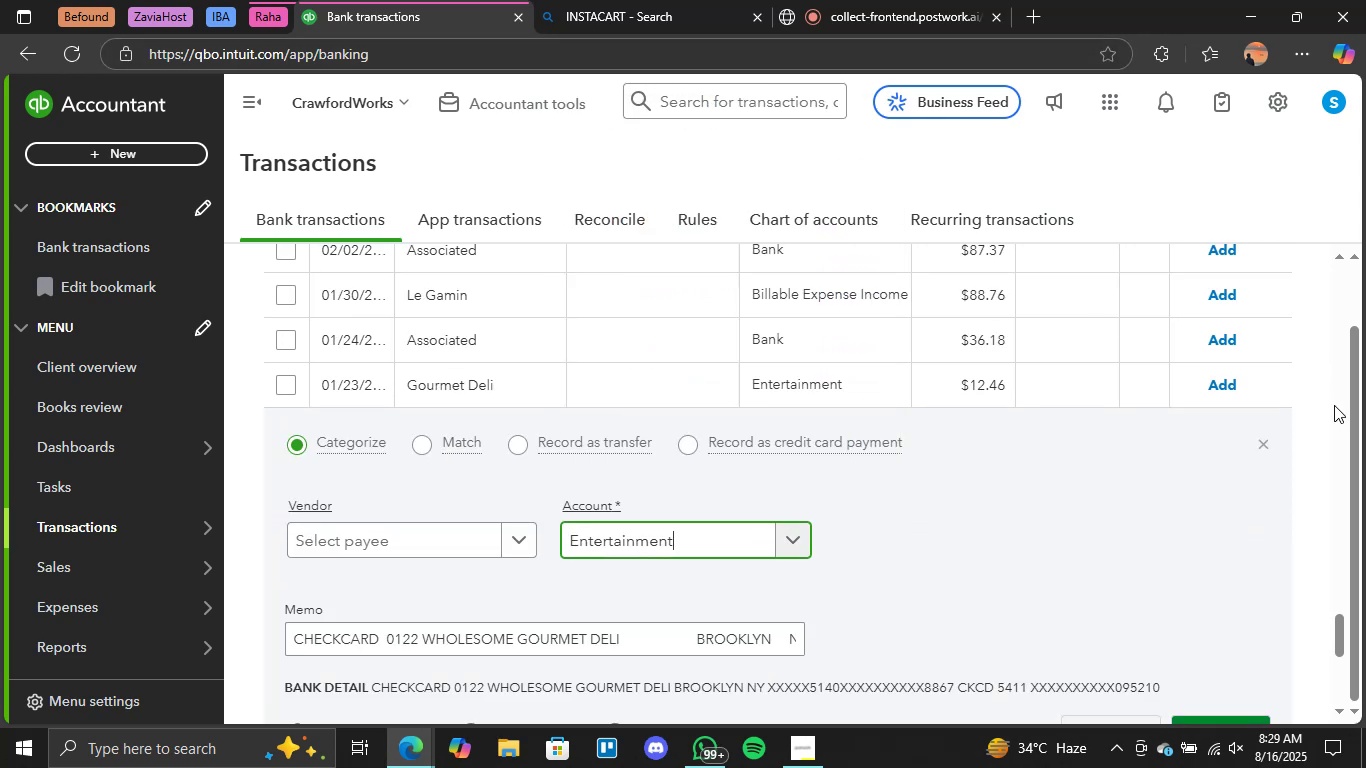 
scroll: coordinate [1314, 519], scroll_direction: down, amount: 4.0
 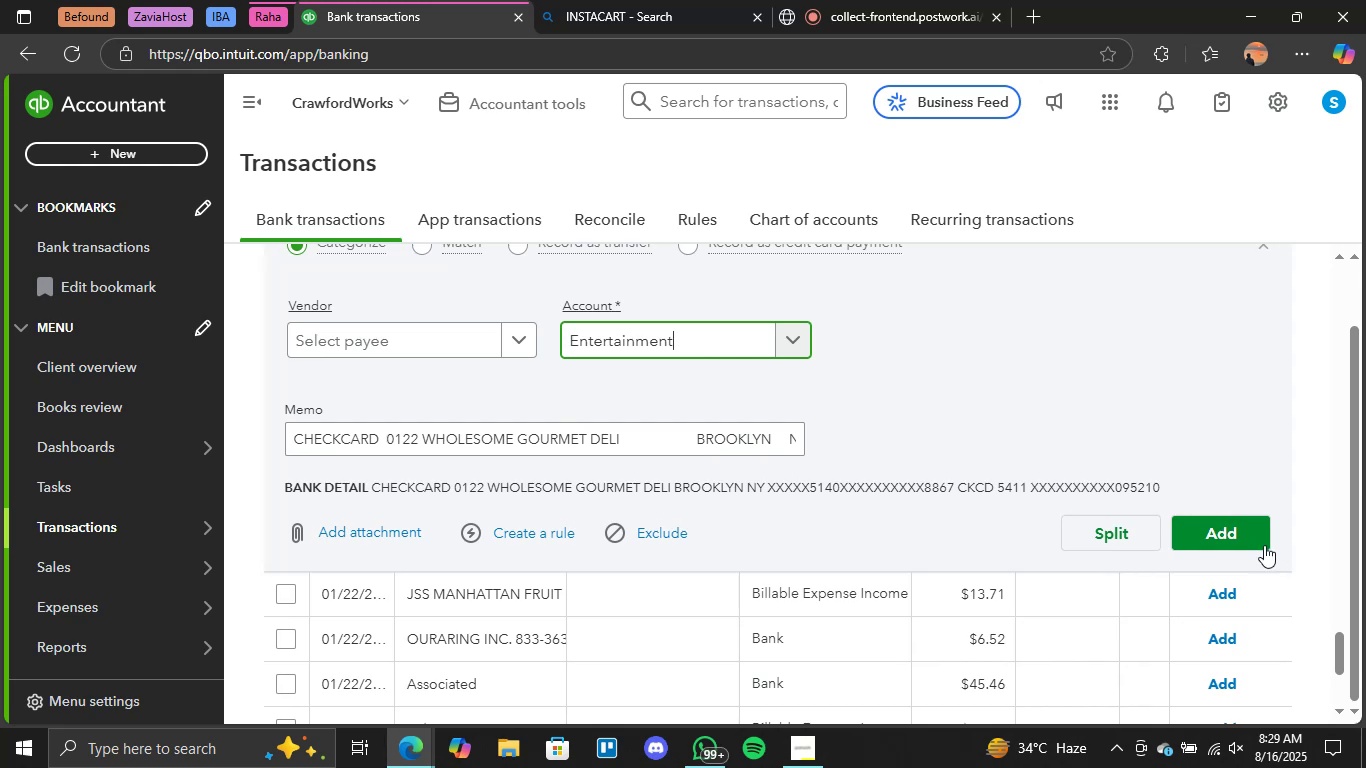 
left_click([1240, 531])
 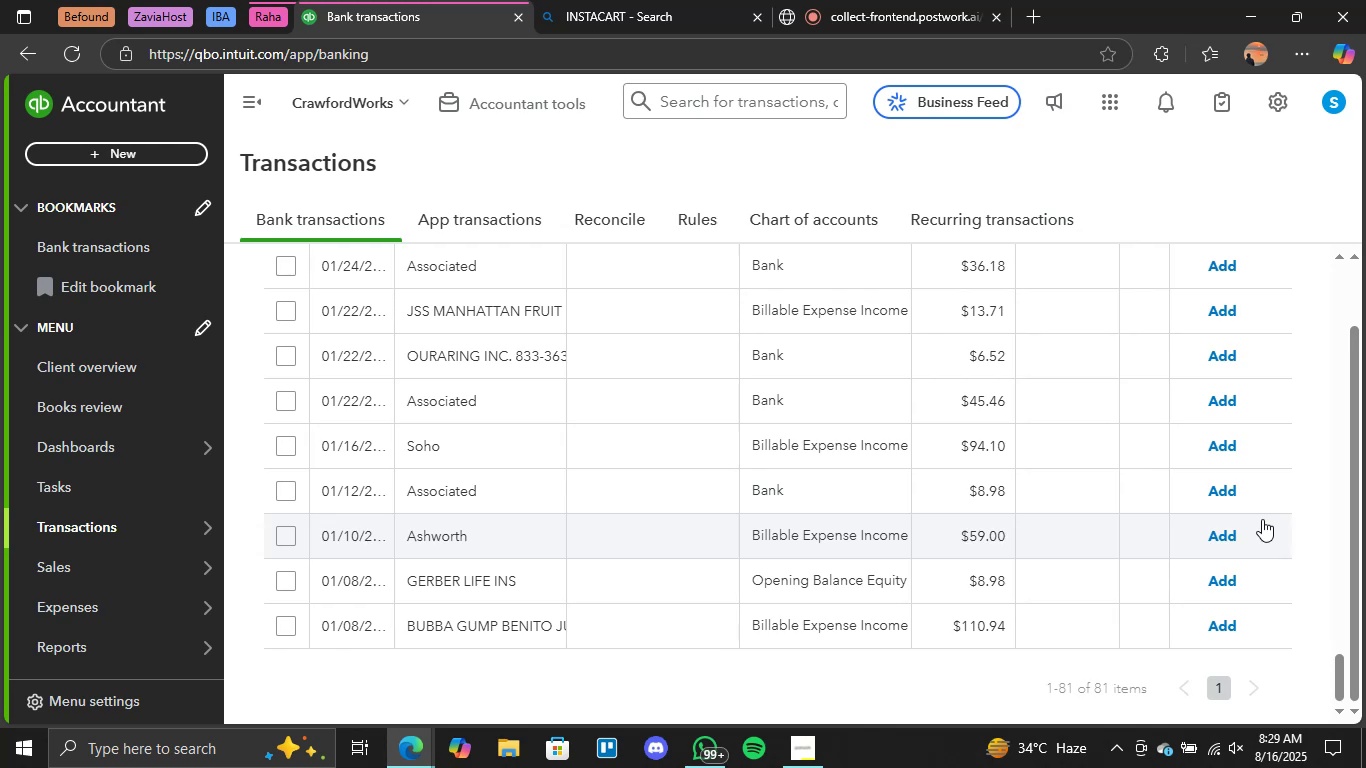 
wait(22.98)
 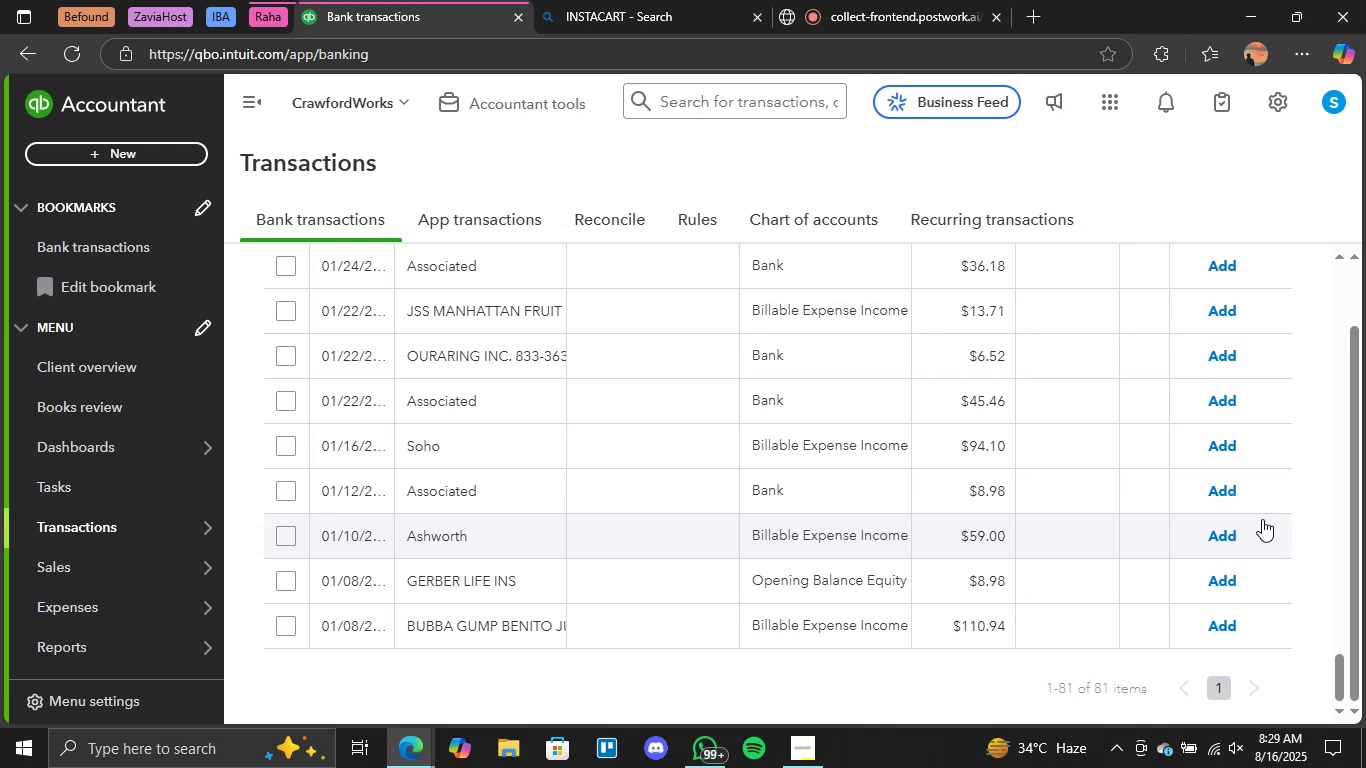 
left_click([444, 539])
 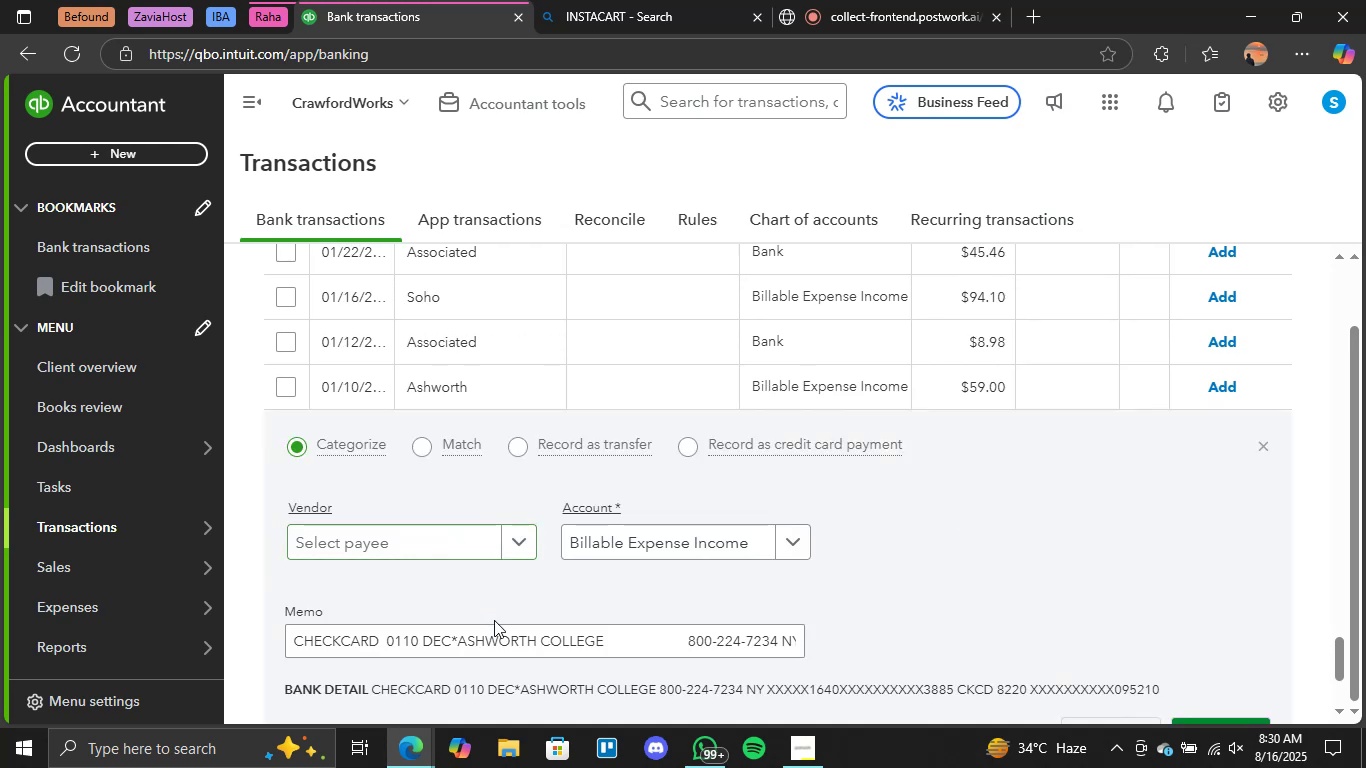 
scroll: coordinate [722, 598], scroll_direction: down, amount: 1.0
 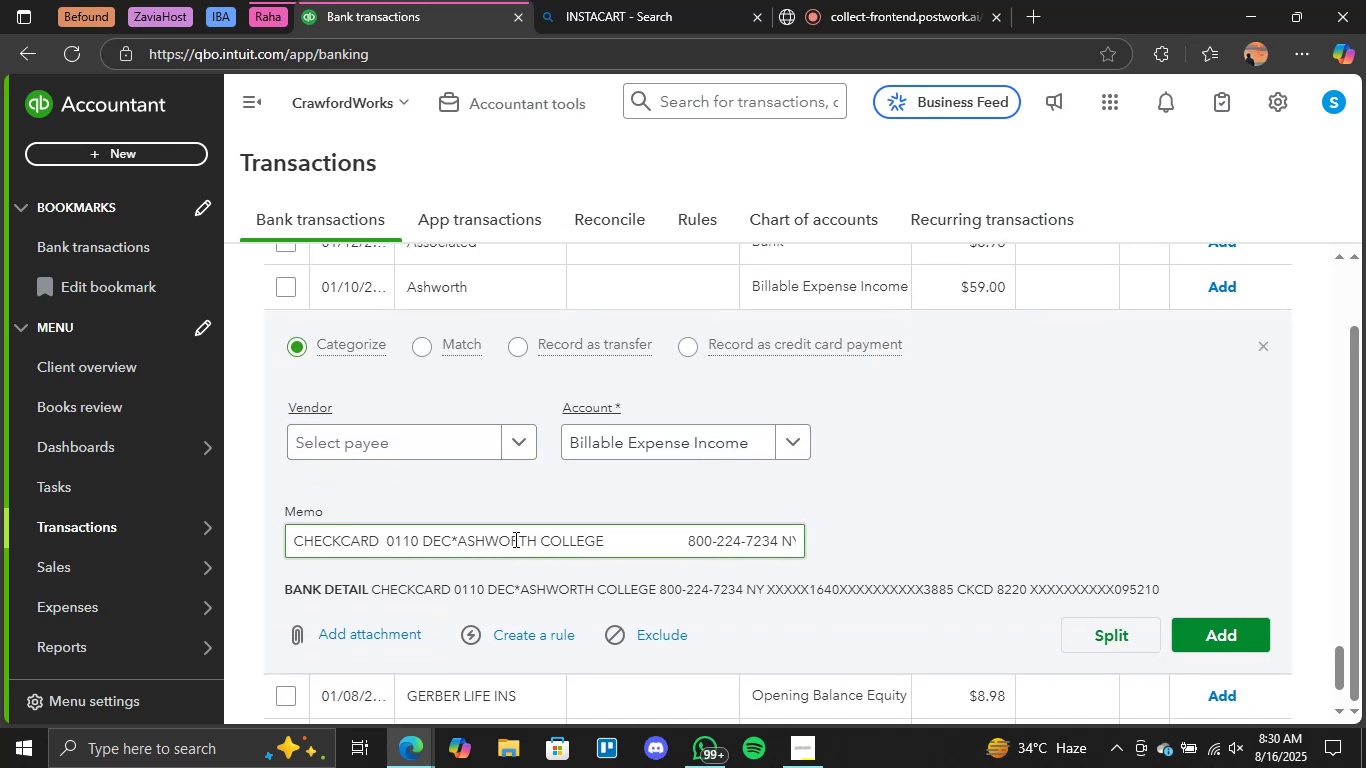 
wait(6.42)
 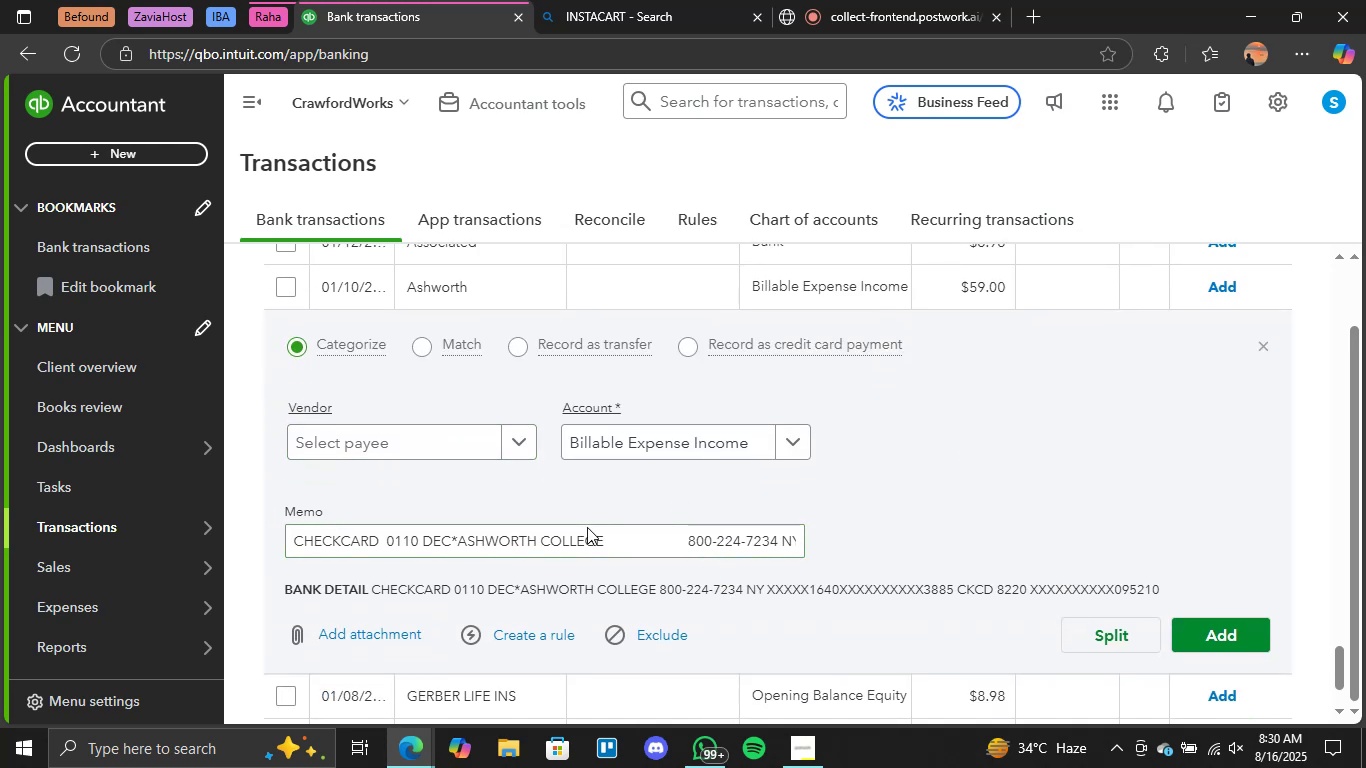 
left_click([786, 452])
 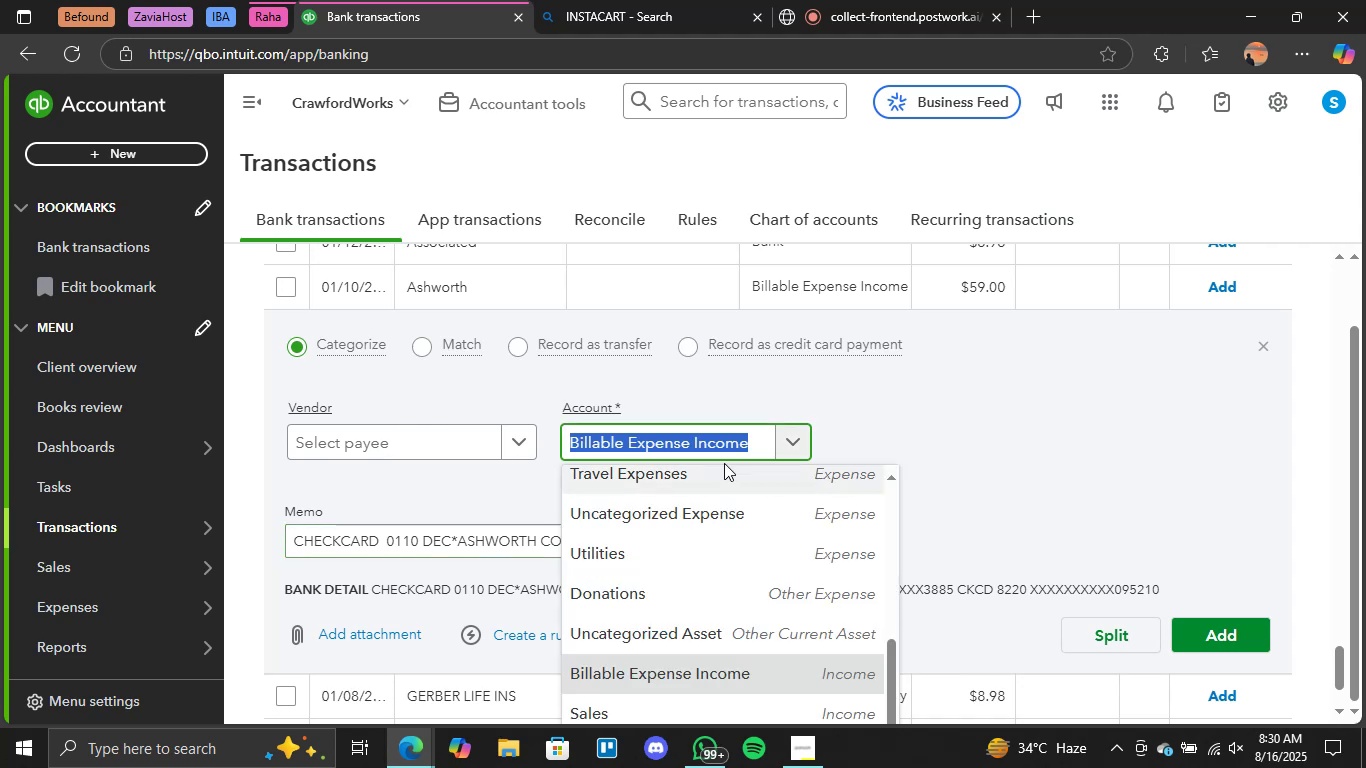 
scroll: coordinate [970, 533], scroll_direction: down, amount: 6.0
 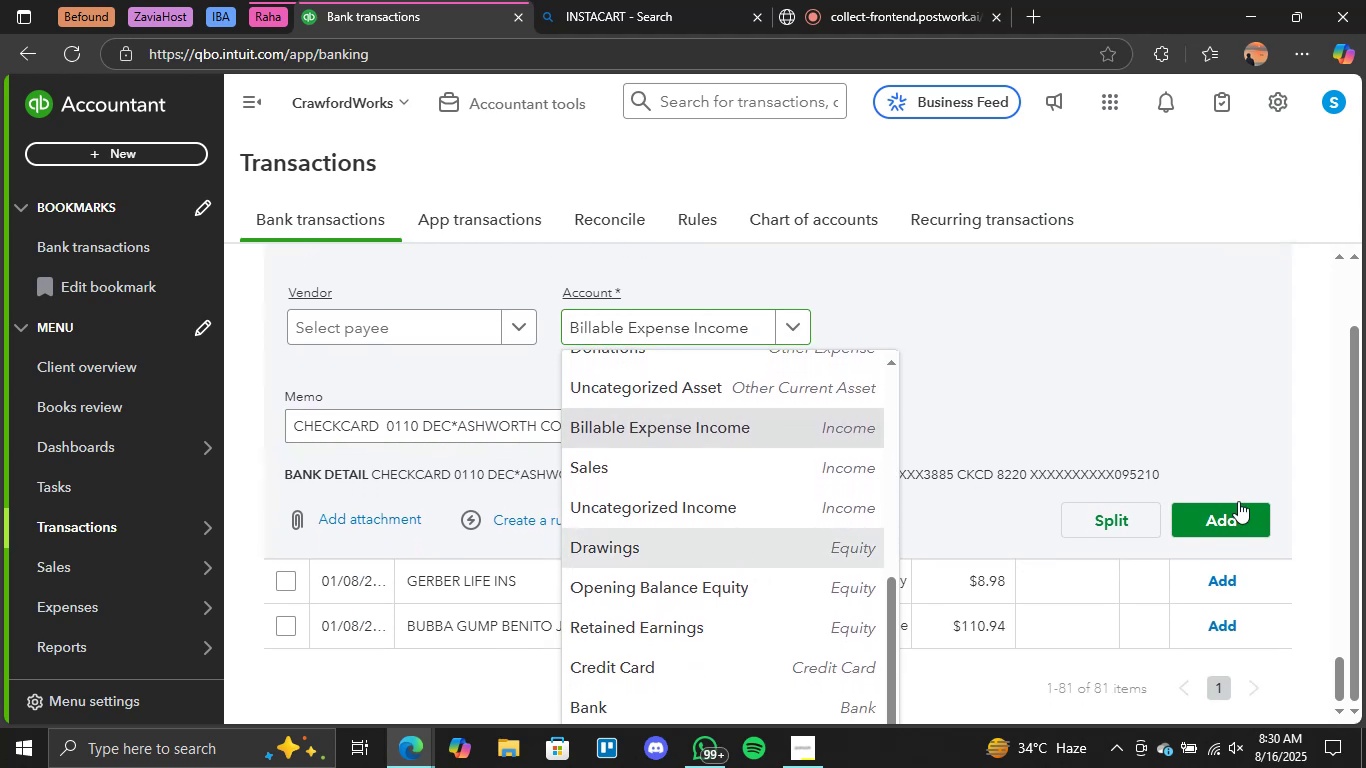 
left_click([1186, 520])
 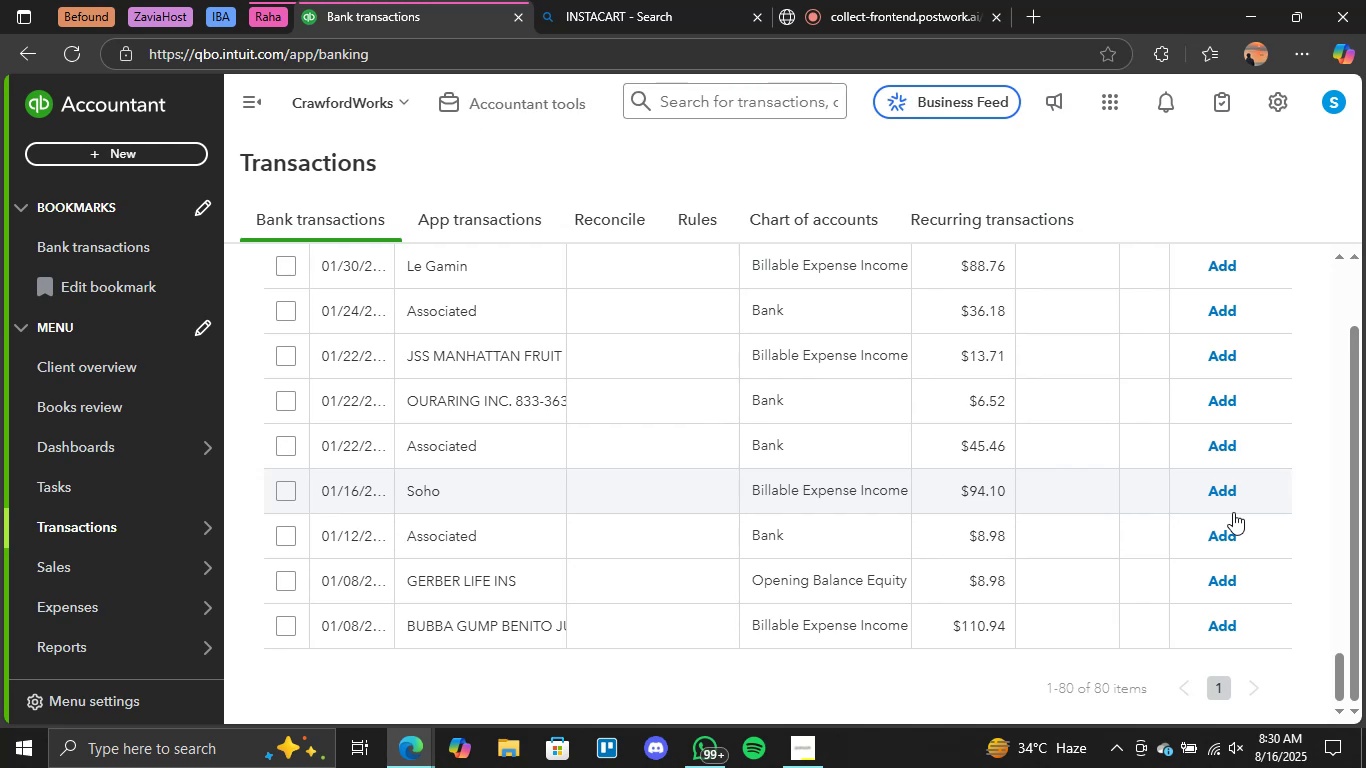 
wait(17.19)
 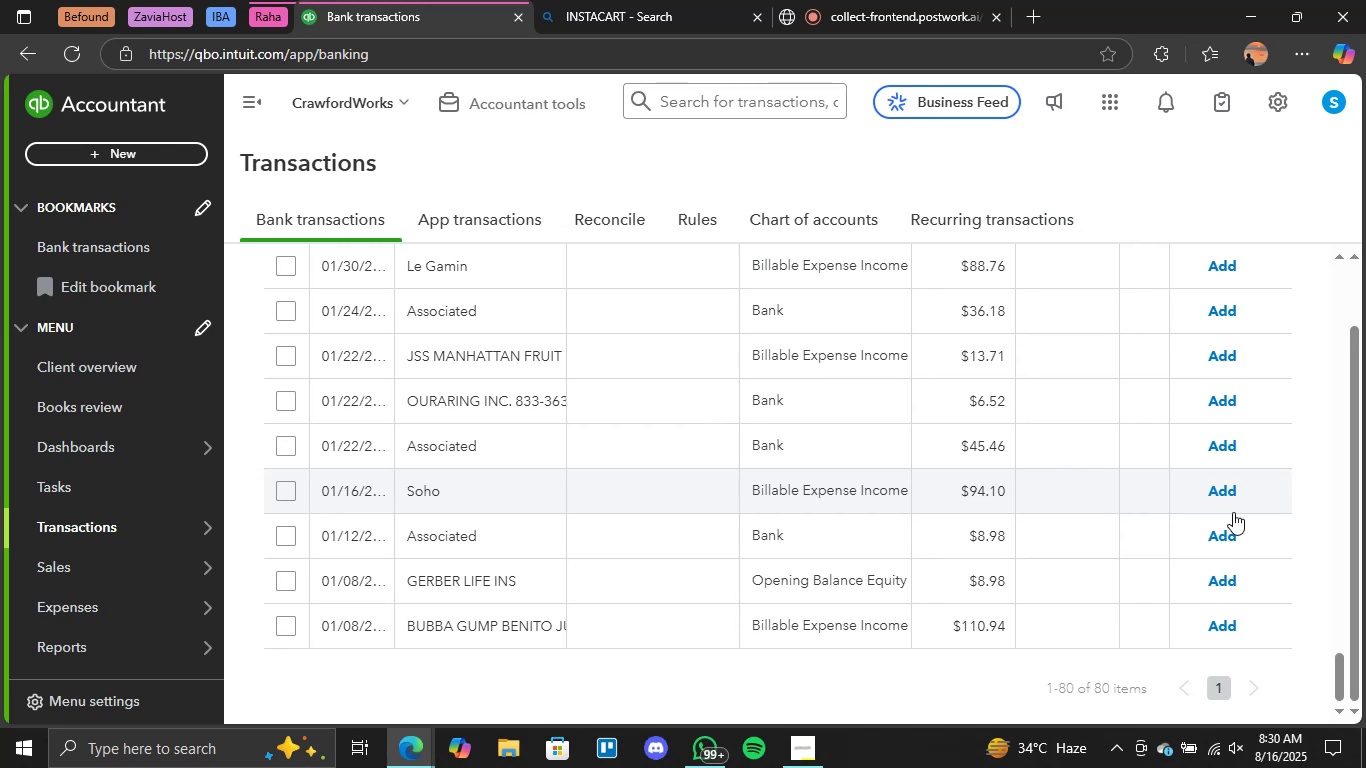 
scroll: coordinate [510, 508], scroll_direction: up, amount: 4.0
 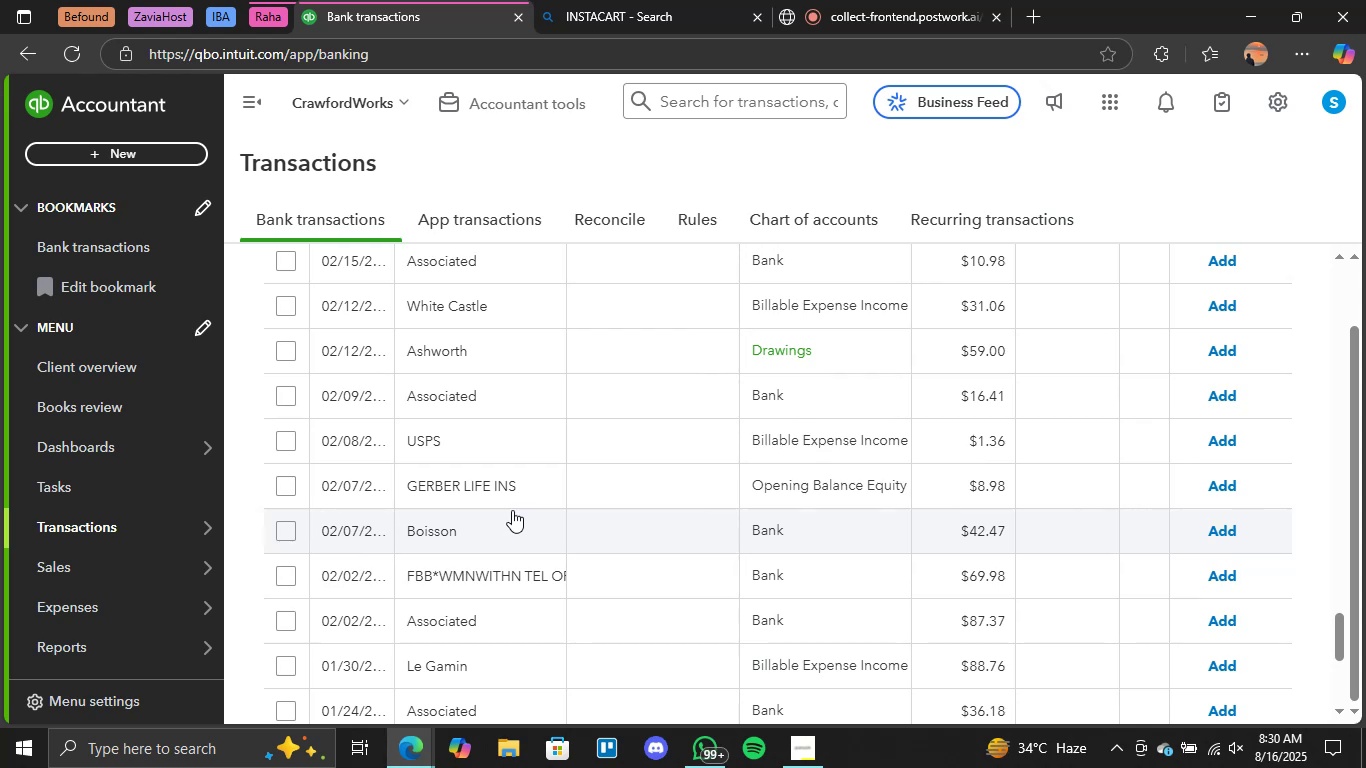 
wait(24.27)
 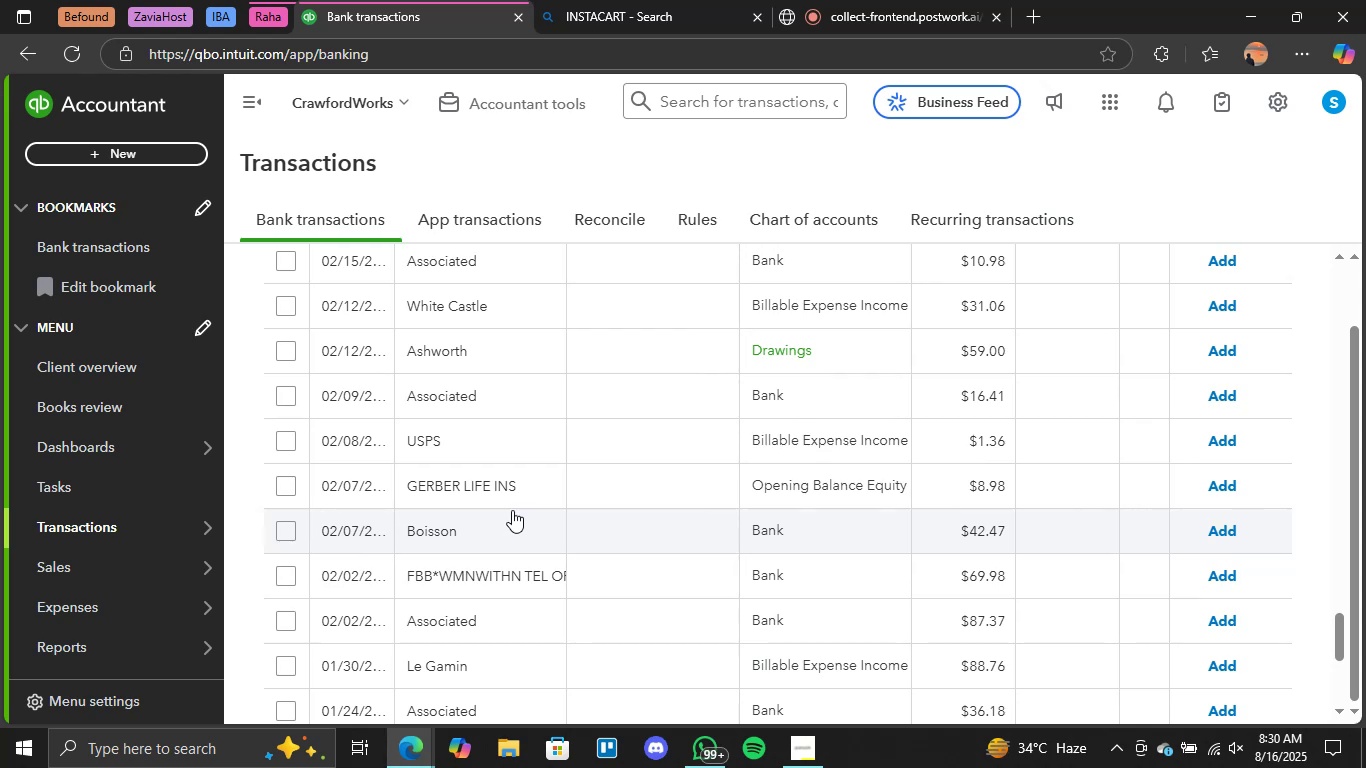 
scroll: coordinate [528, 566], scroll_direction: down, amount: 2.0
 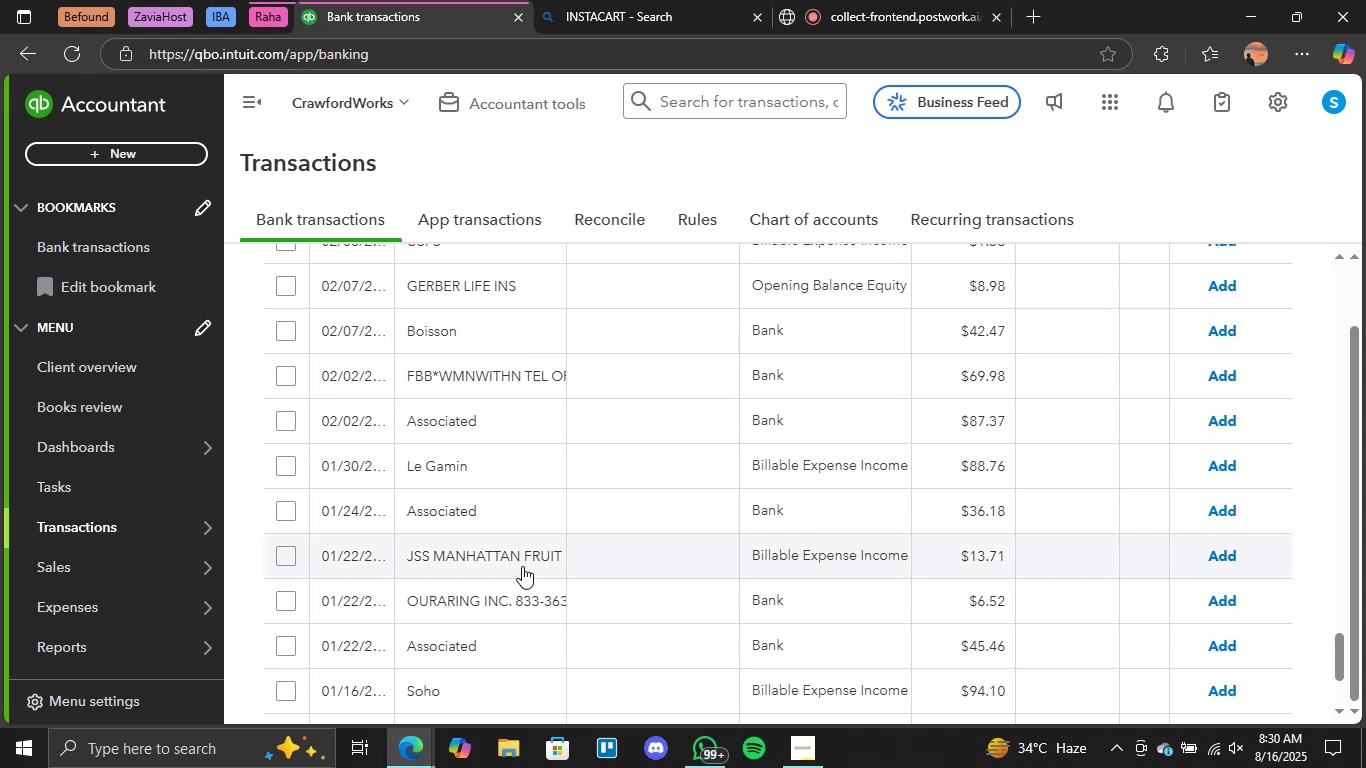 
scroll: coordinate [503, 573], scroll_direction: up, amount: 19.0
 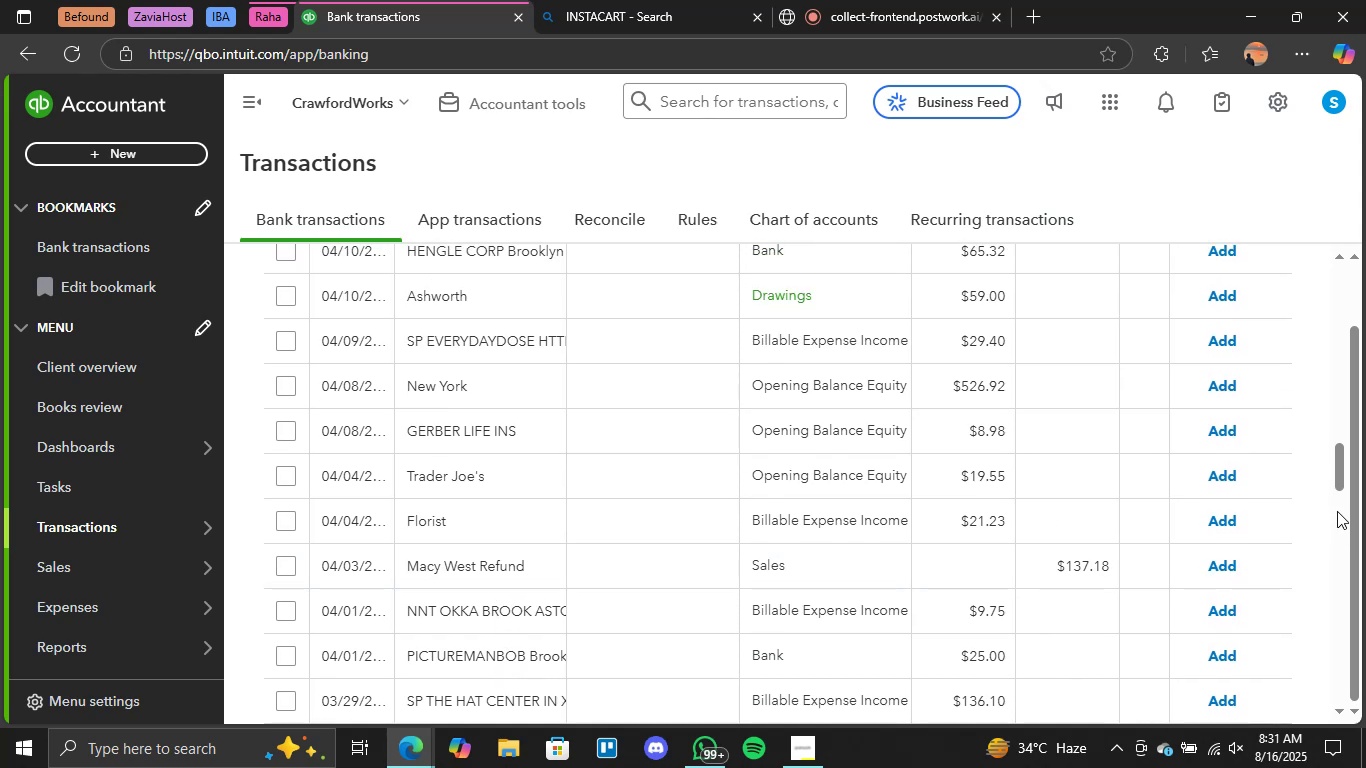 
left_click_drag(start_coordinate=[1332, 480], to_coordinate=[1341, 277])
 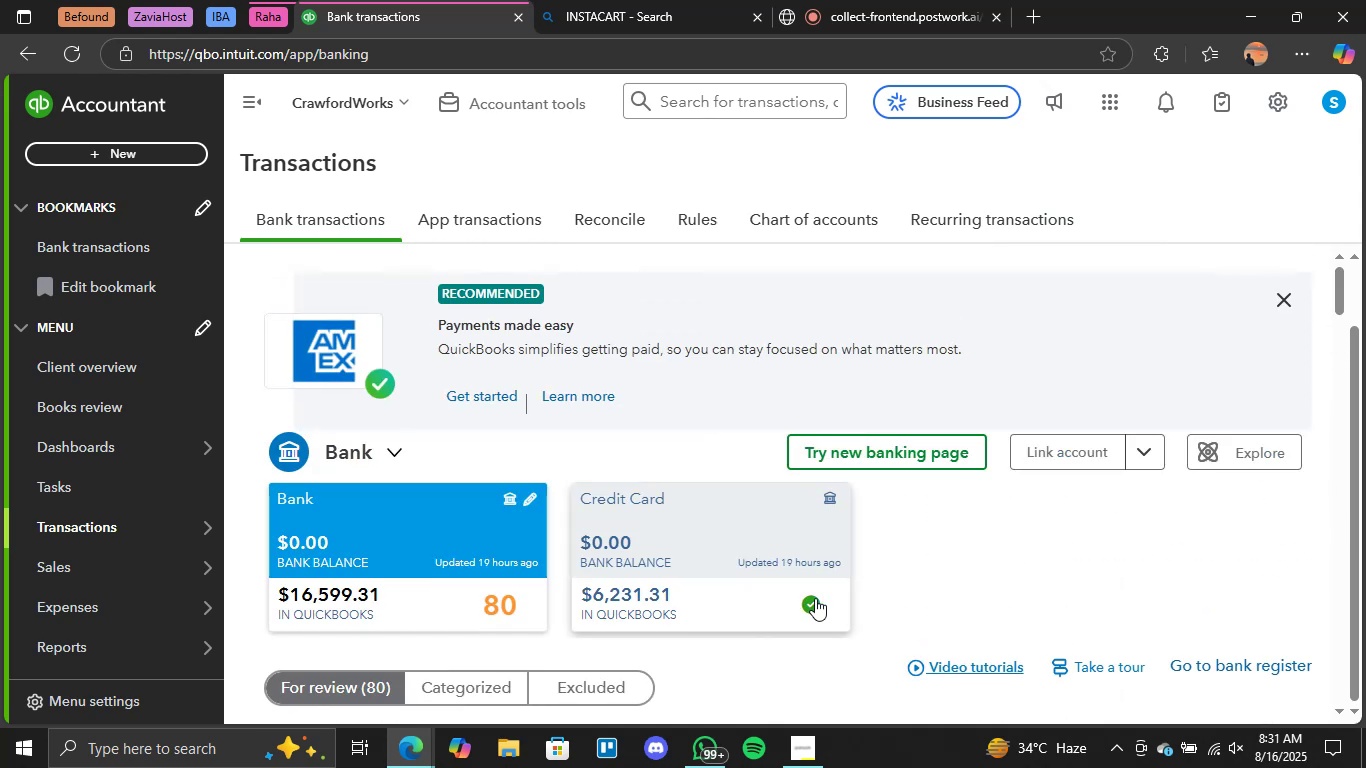 
scroll: coordinate [883, 600], scroll_direction: down, amount: 2.0
 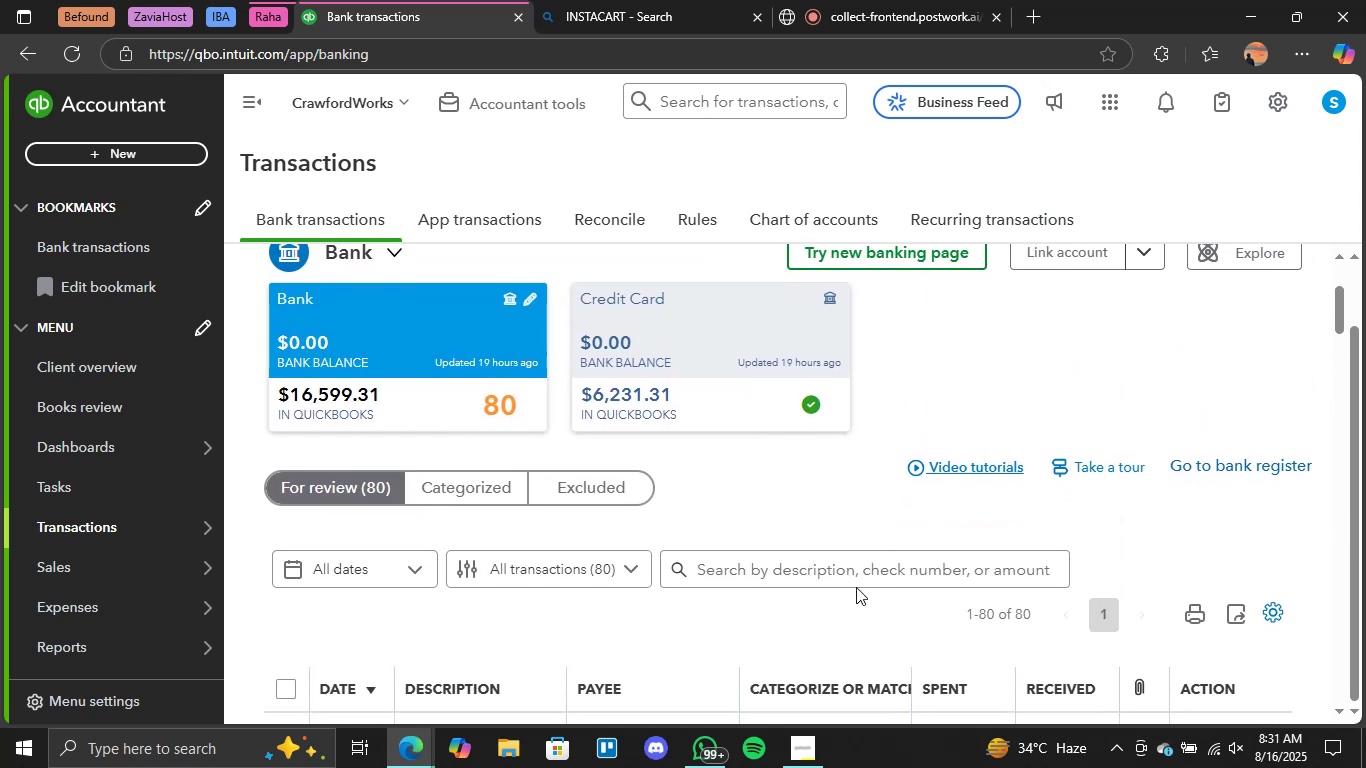 
left_click([841, 574])
 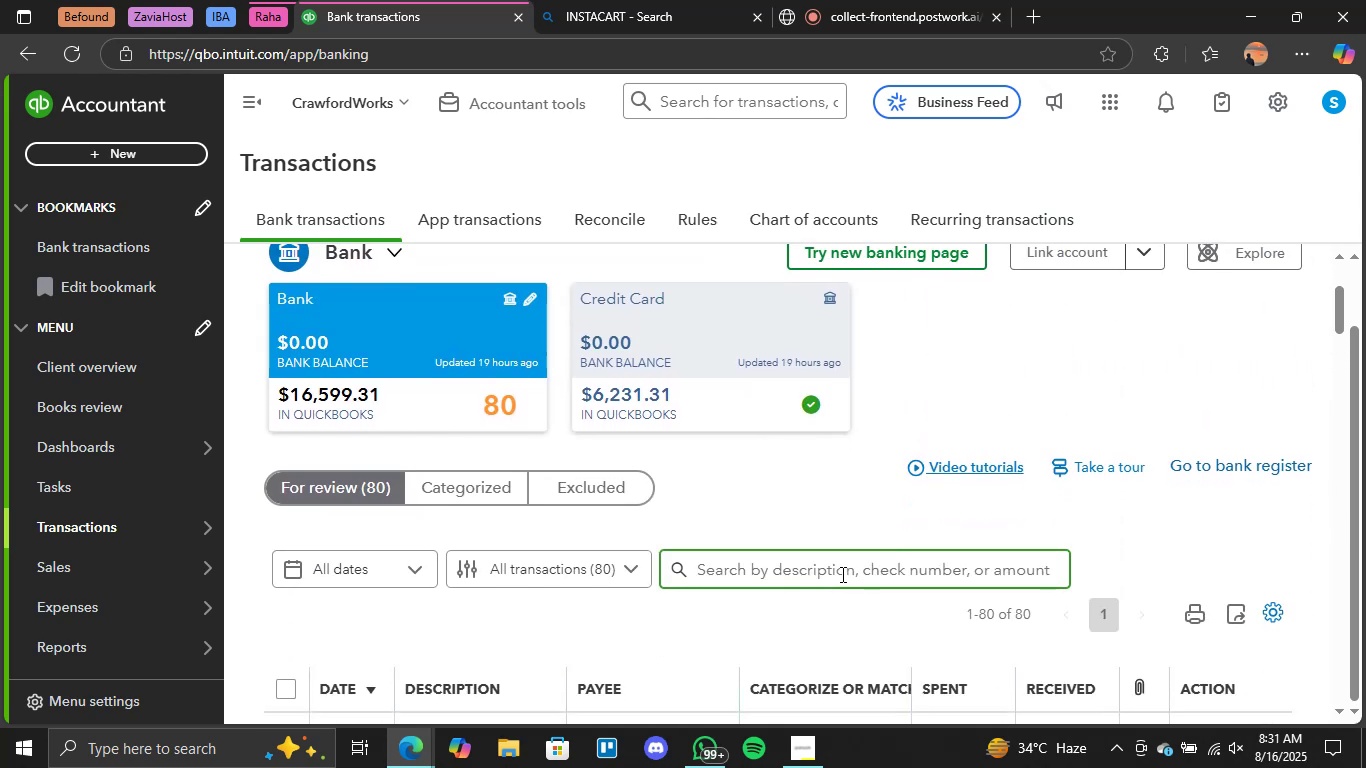 
type(asso)
 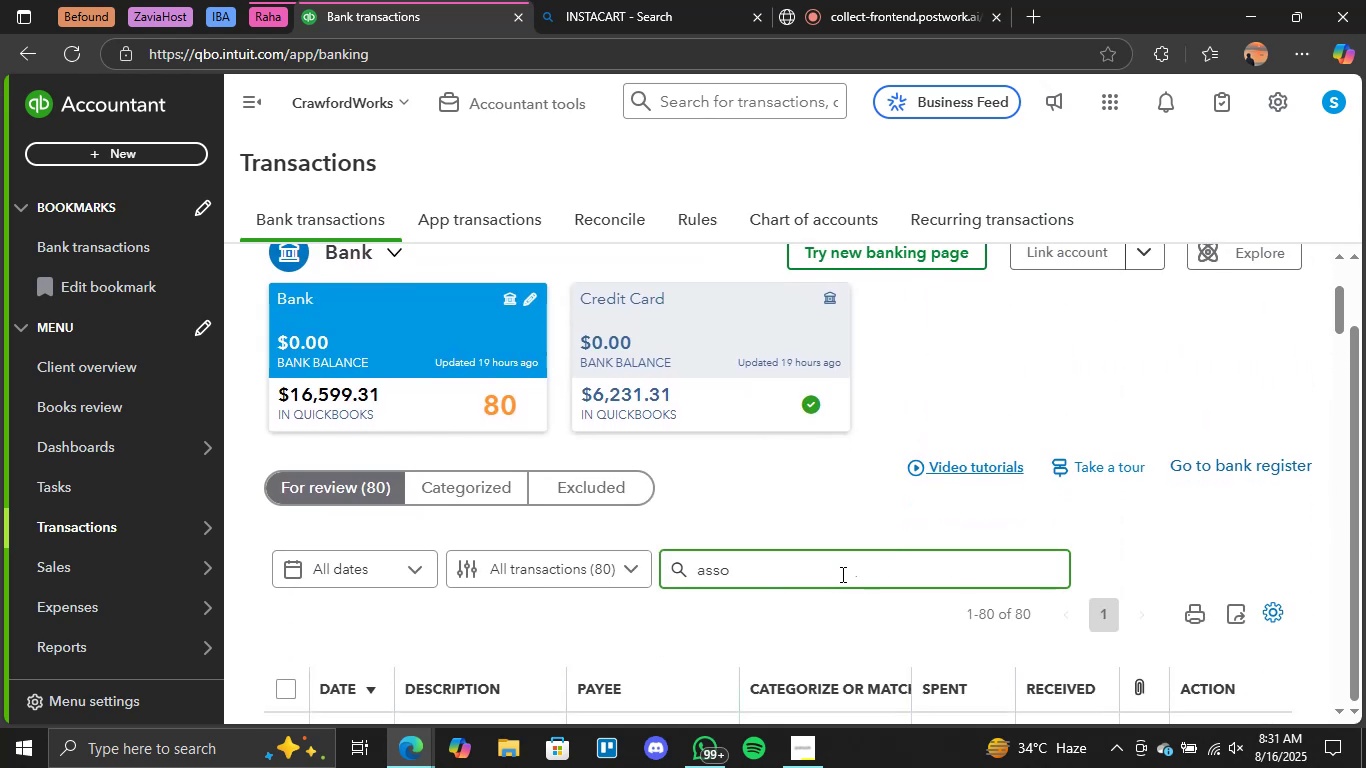 
key(Enter)
 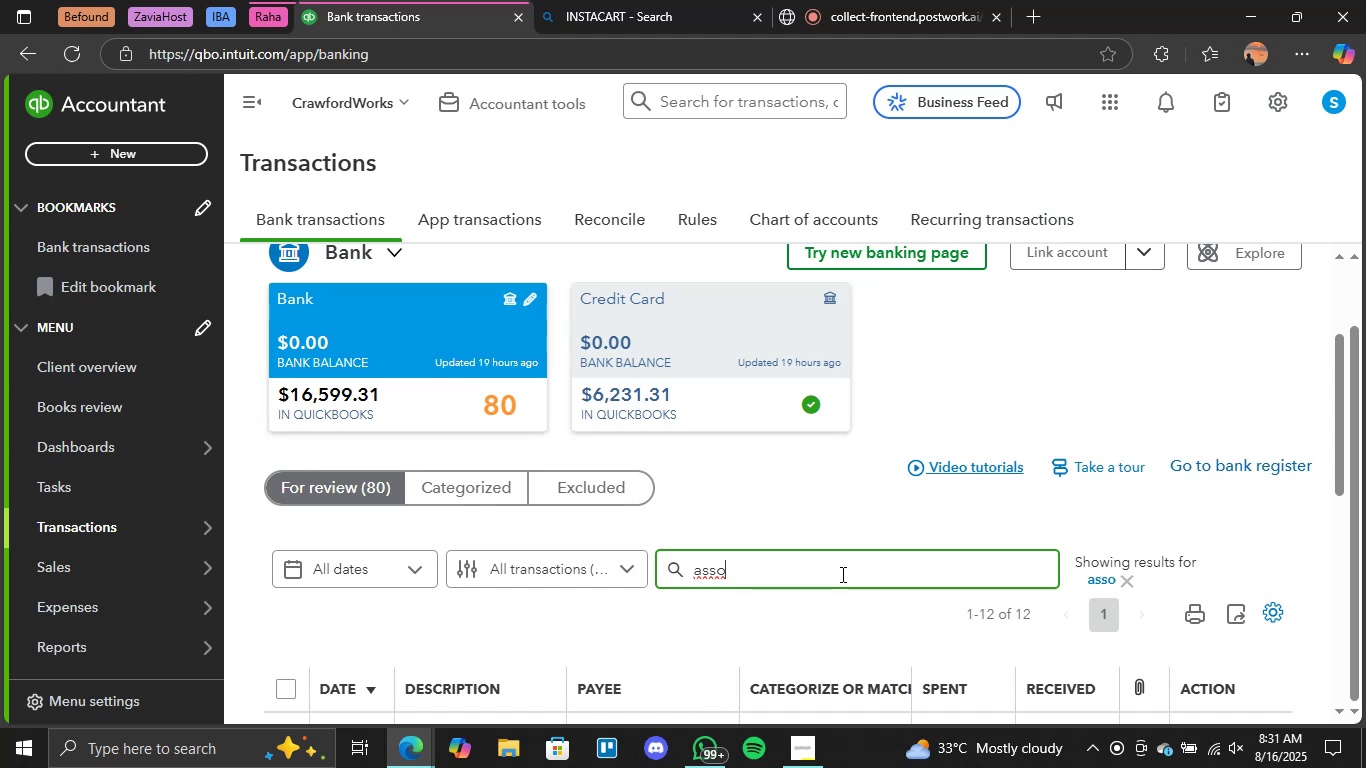 
wait(47.66)
 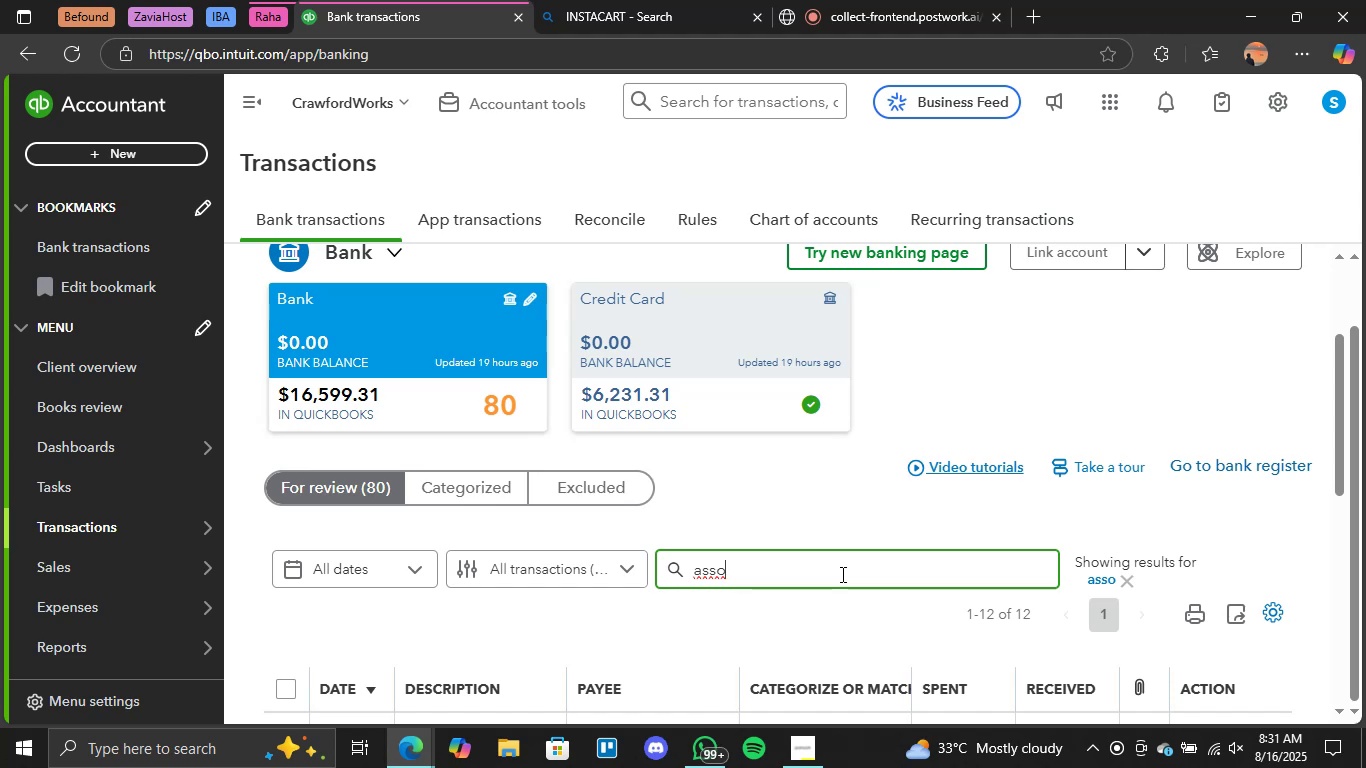 
scroll: coordinate [654, 627], scroll_direction: down, amount: 4.0
 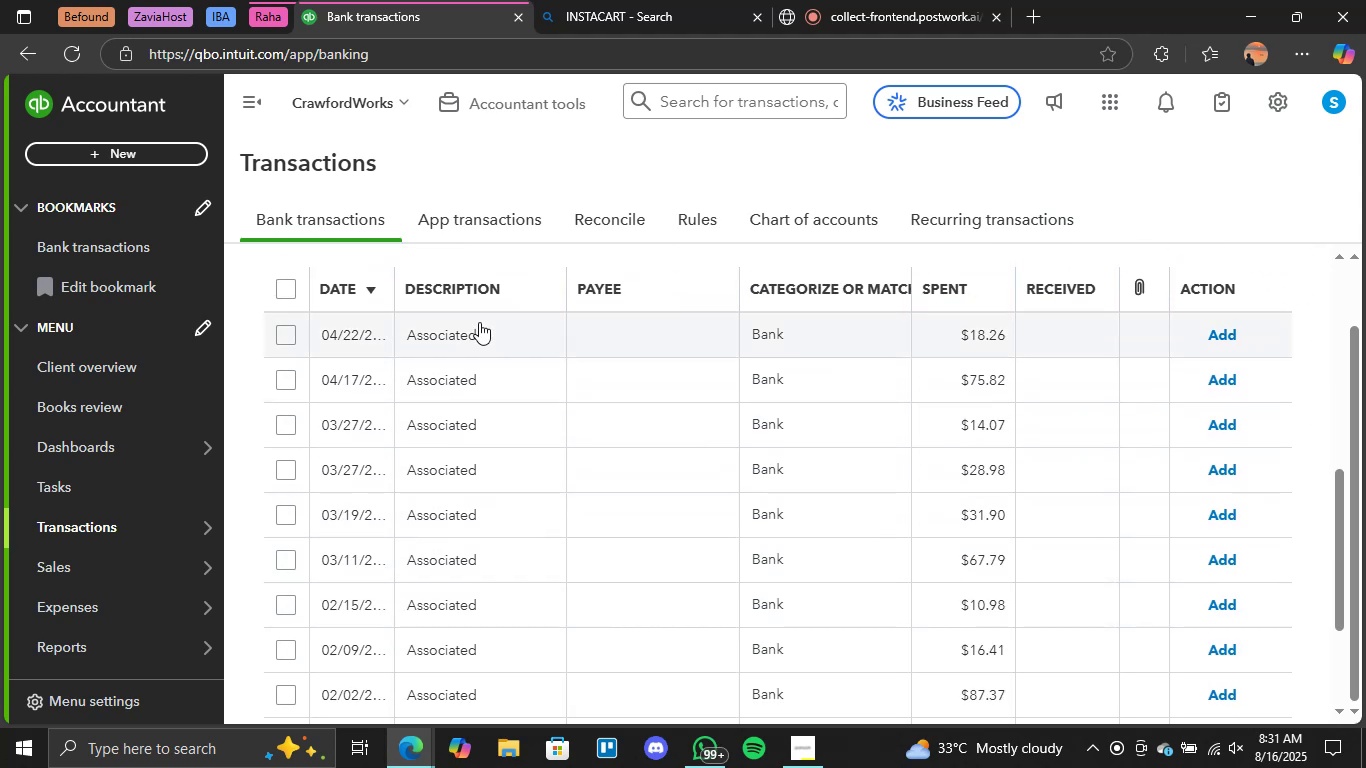 
left_click([464, 325])
 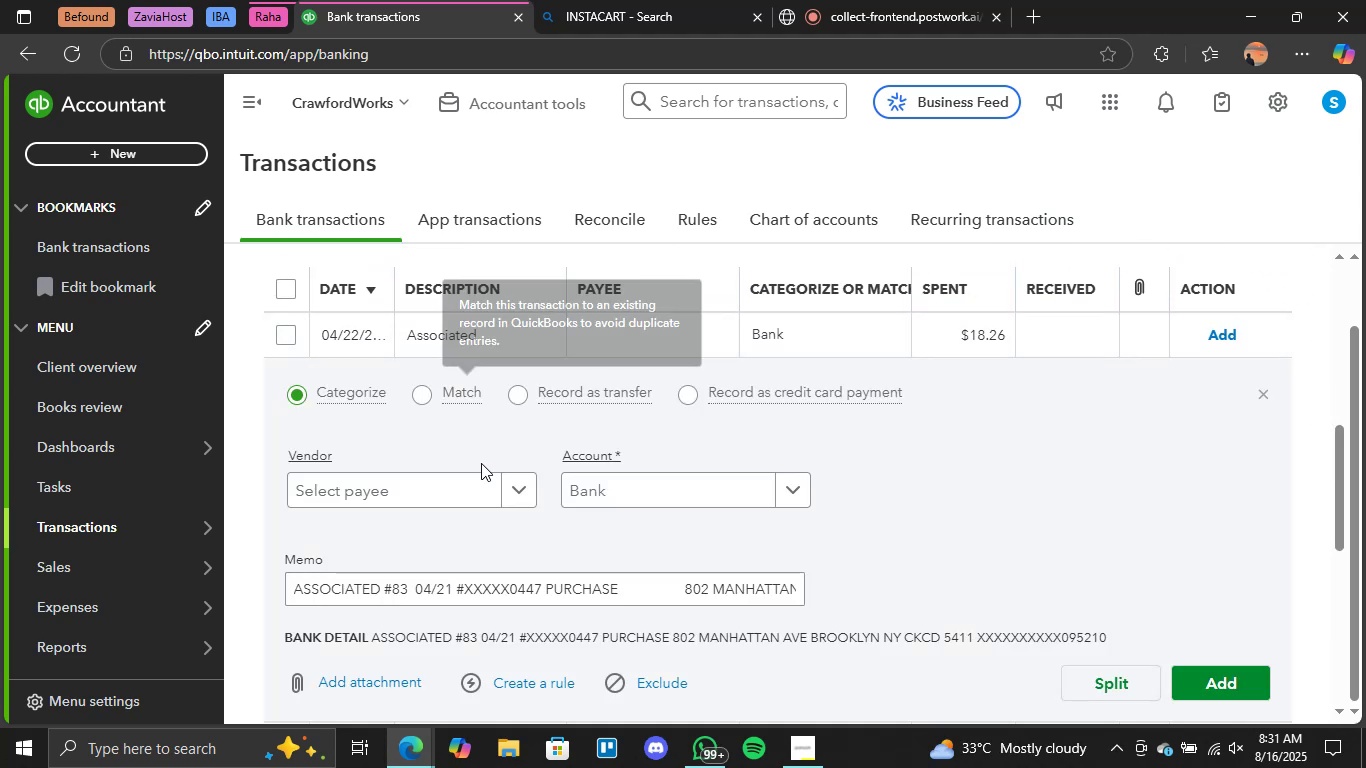 
scroll: coordinate [526, 525], scroll_direction: down, amount: 1.0
 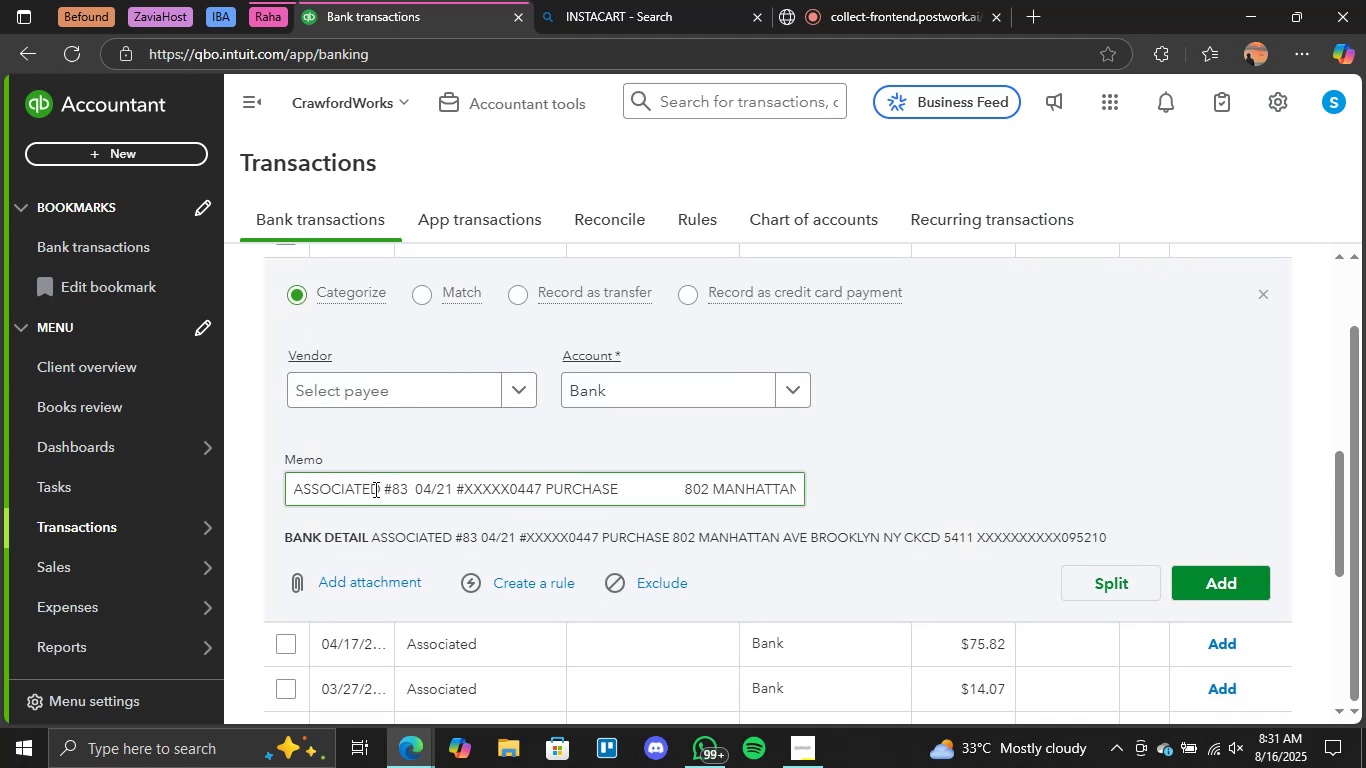 
left_click_drag(start_coordinate=[376, 488], to_coordinate=[291, 485])
 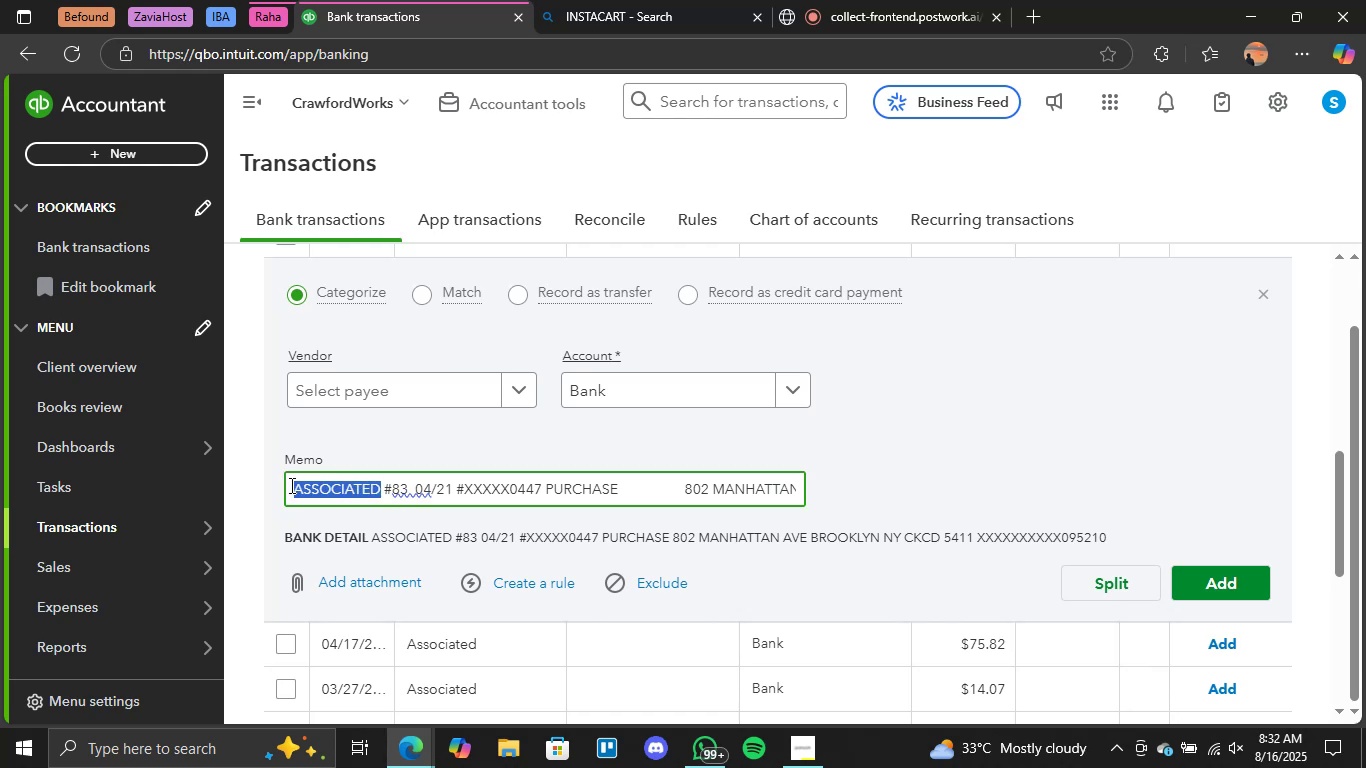 
key(Control+C)
 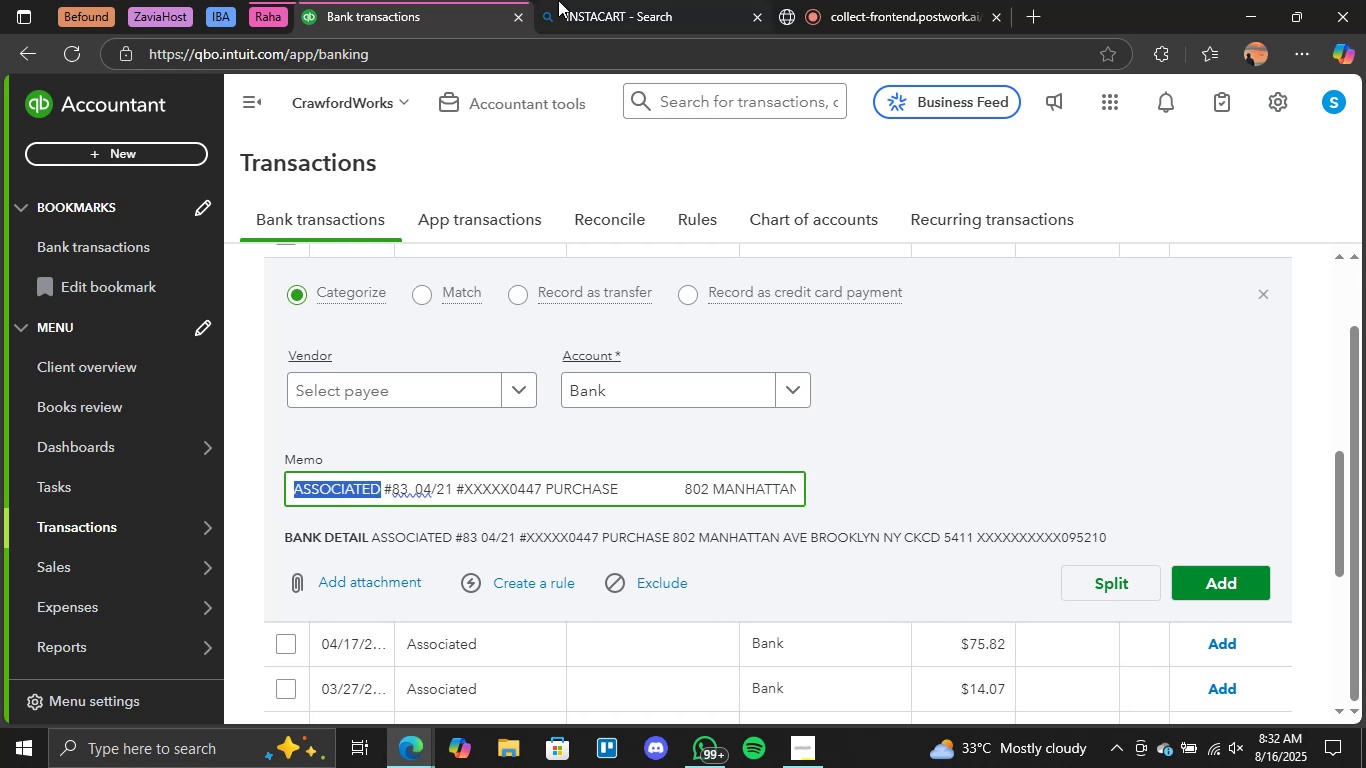 
left_click([571, 0])
 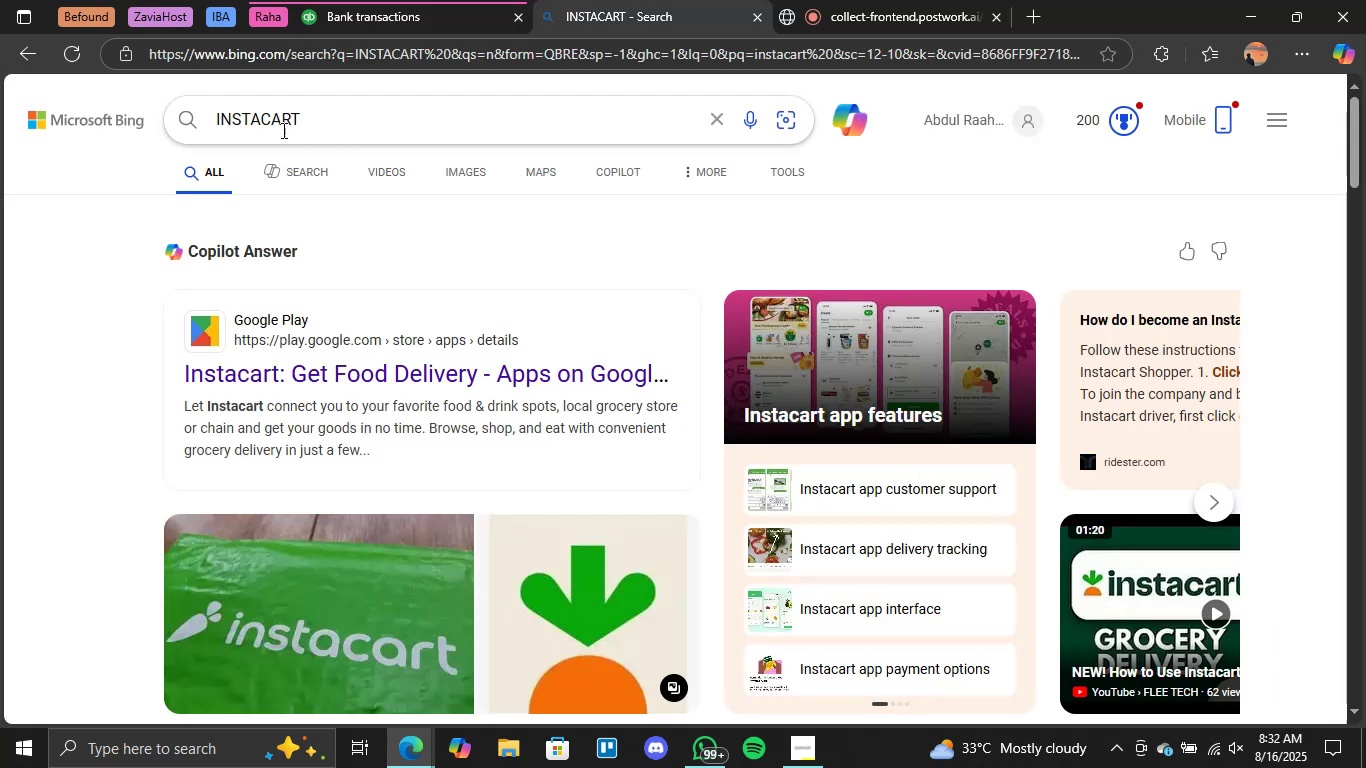 
double_click([272, 122])
 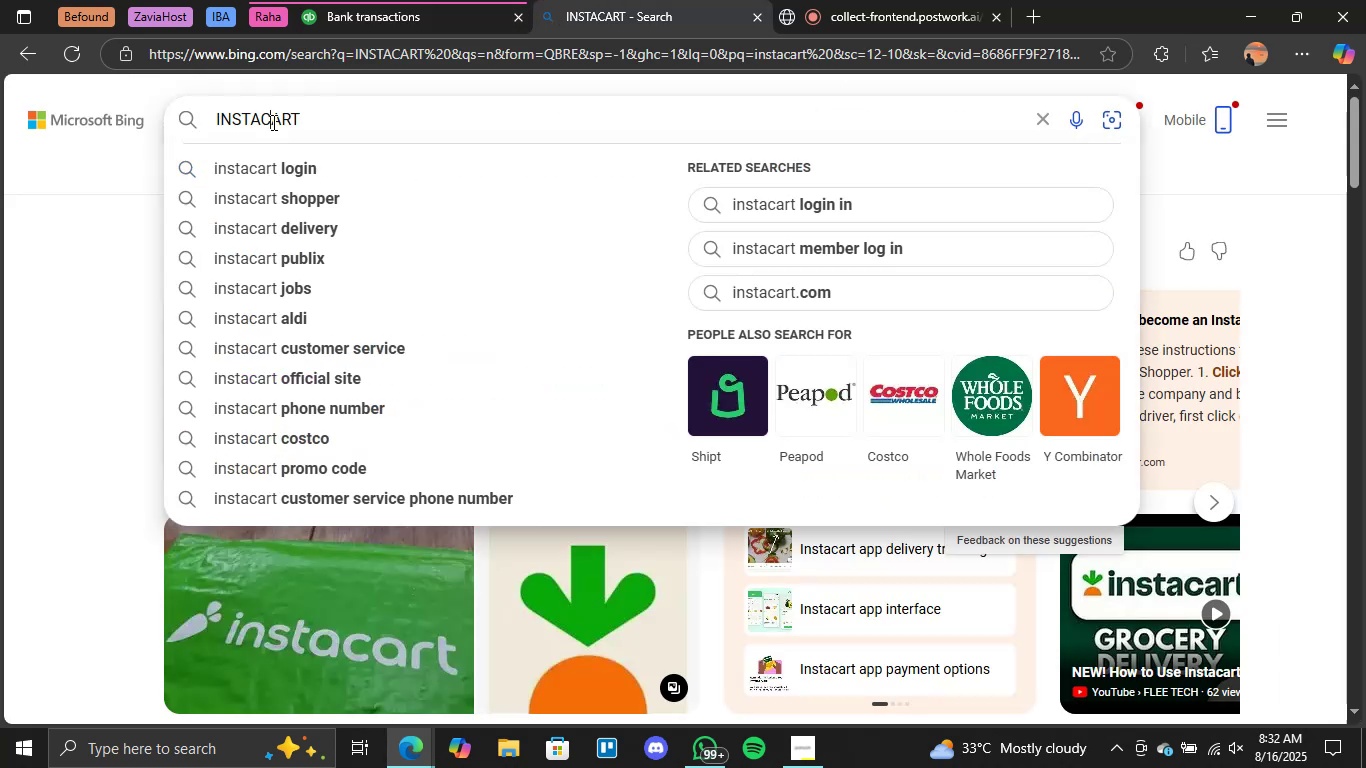 
key(Control+V)
 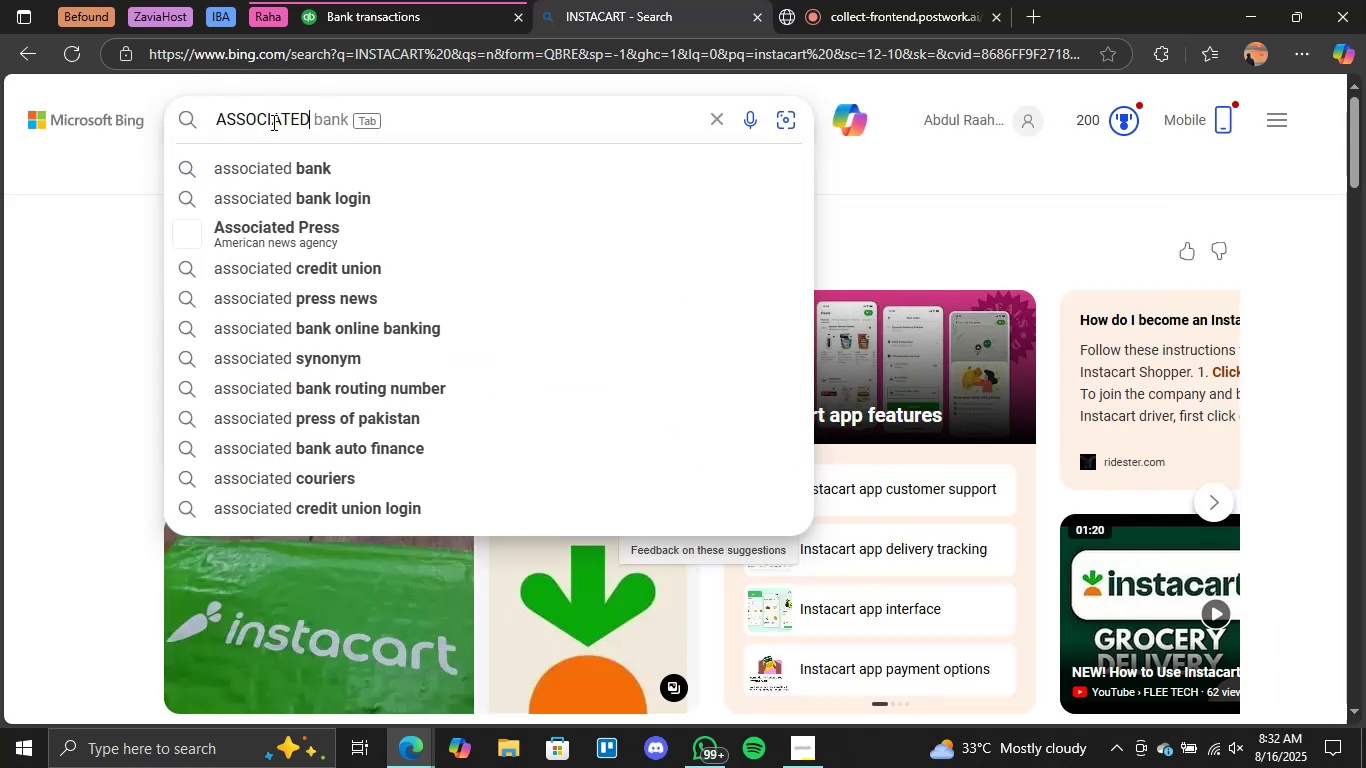 
key(Enter)
 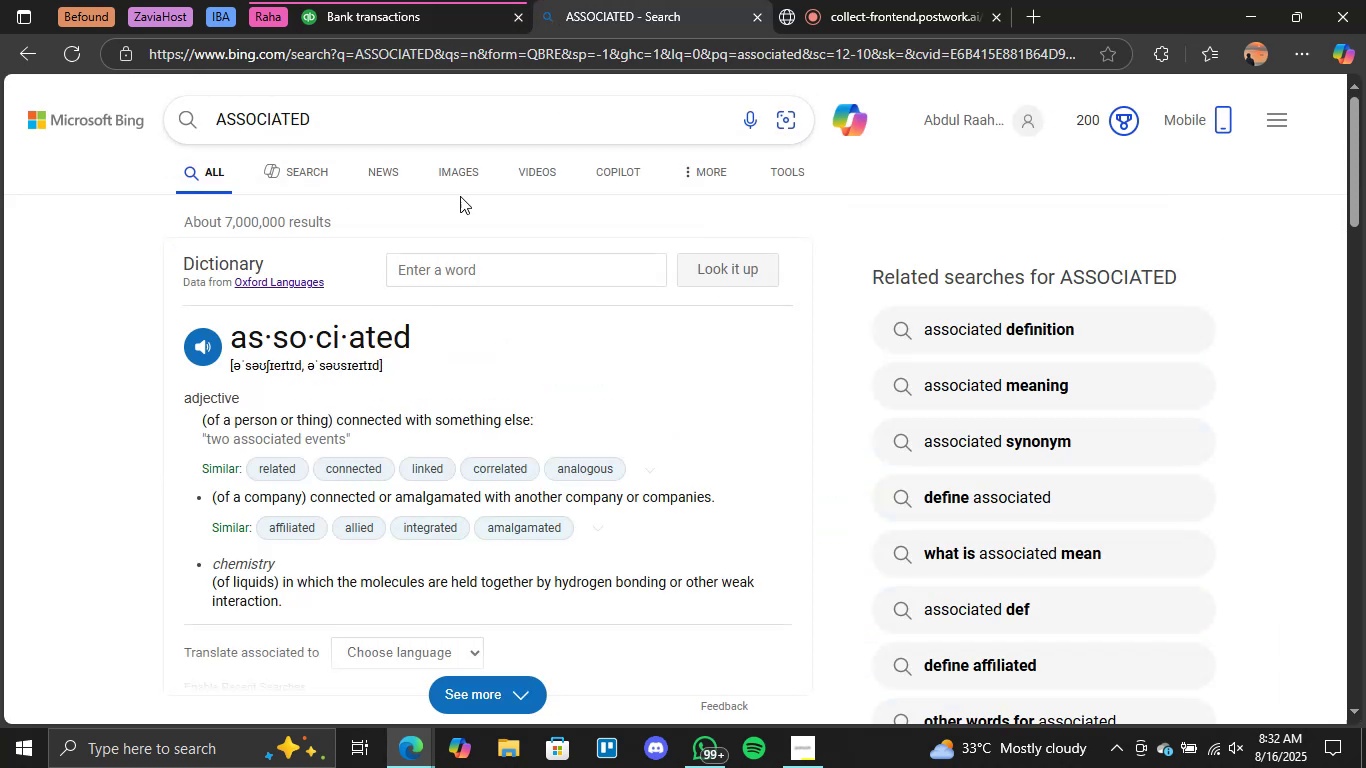 
left_click([434, 22])
 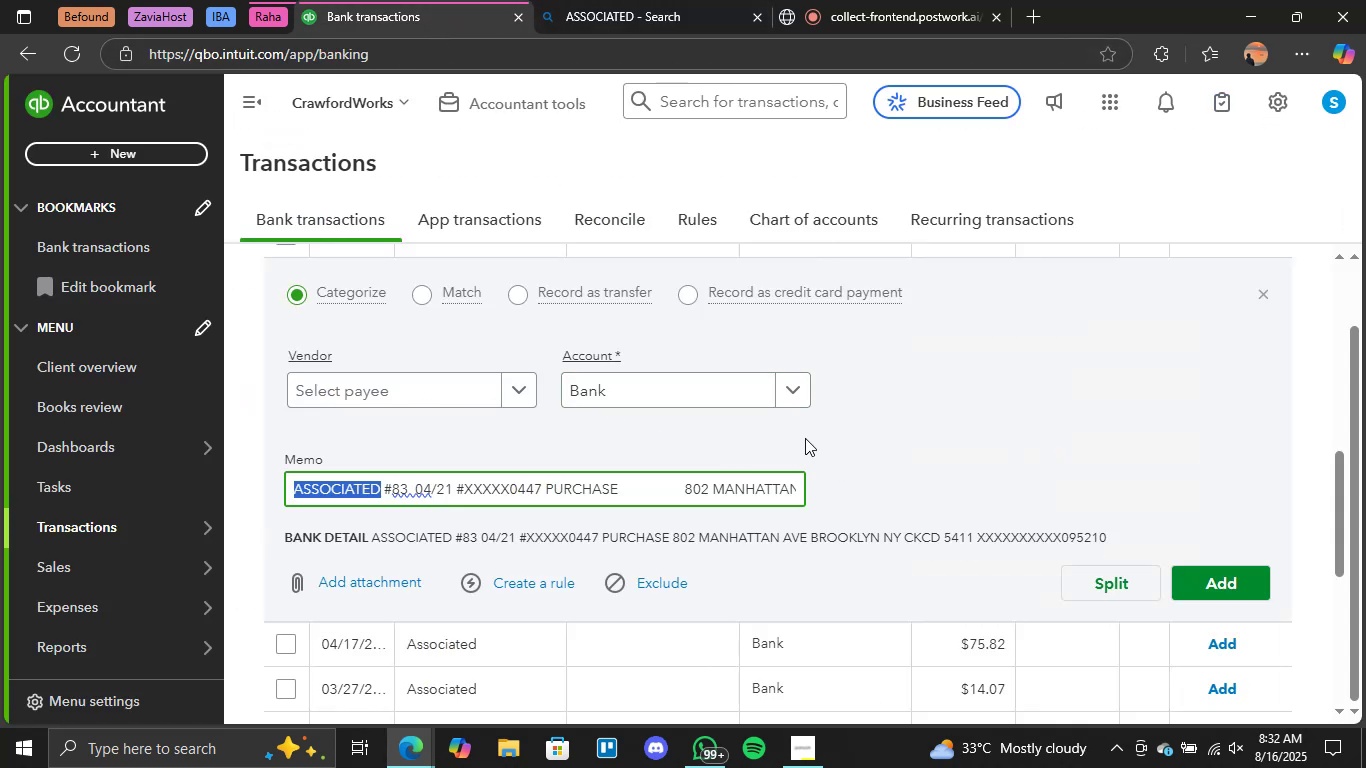 
left_click([785, 397])
 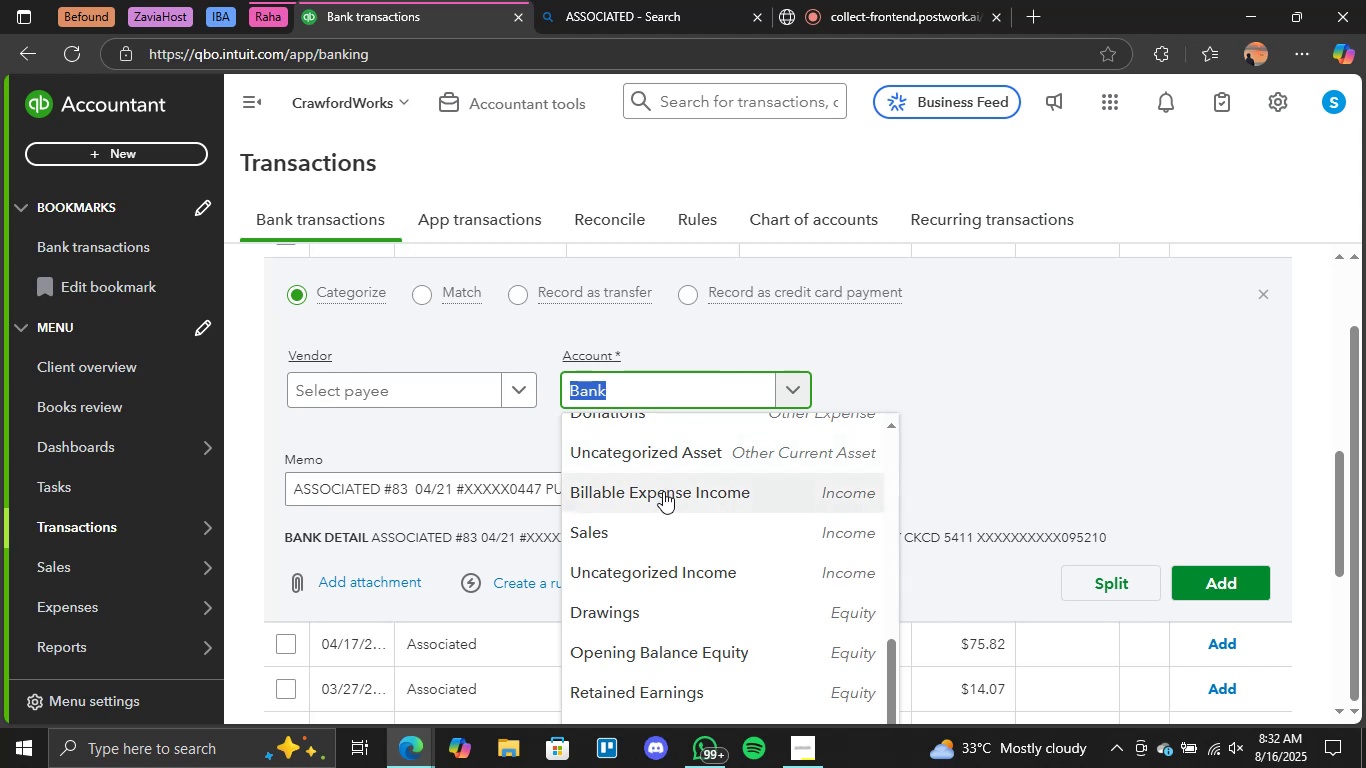 
scroll: coordinate [678, 501], scroll_direction: up, amount: 4.0
 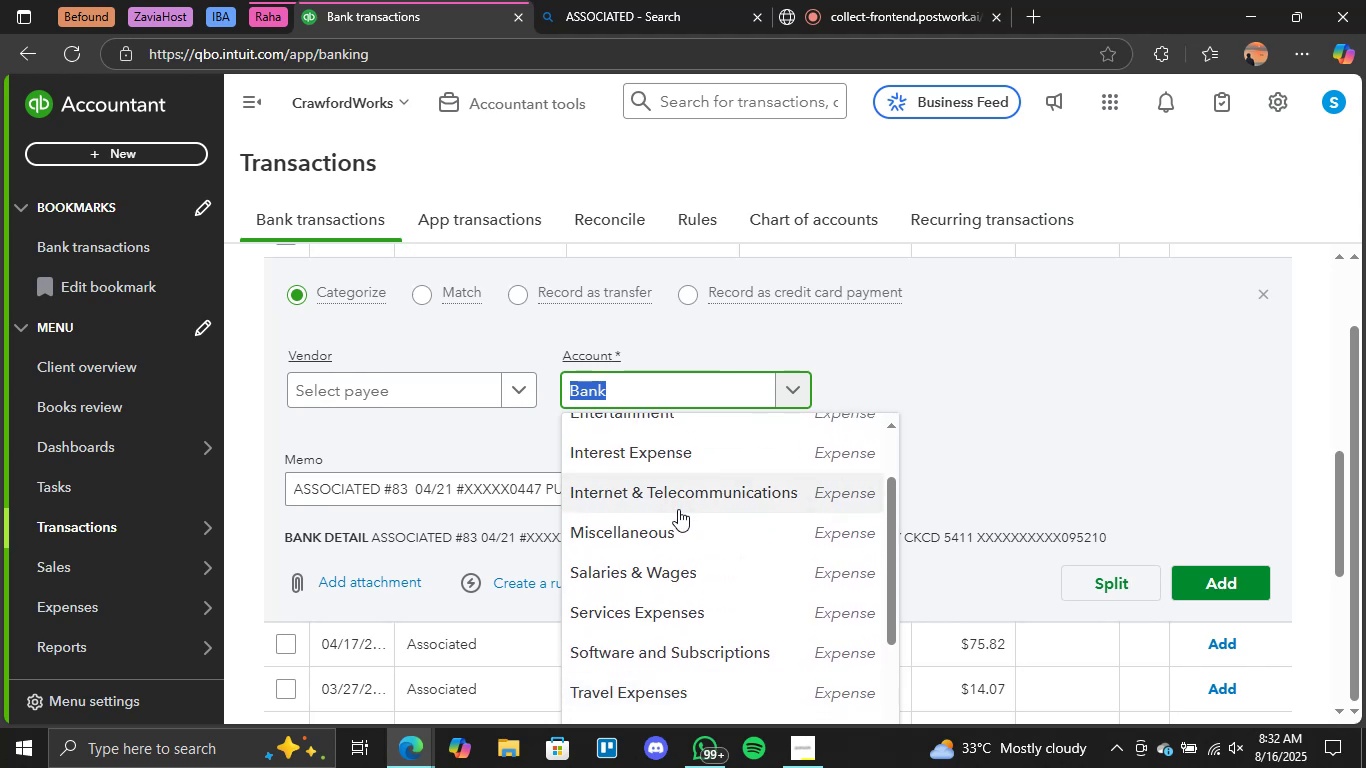 
left_click([678, 519])
 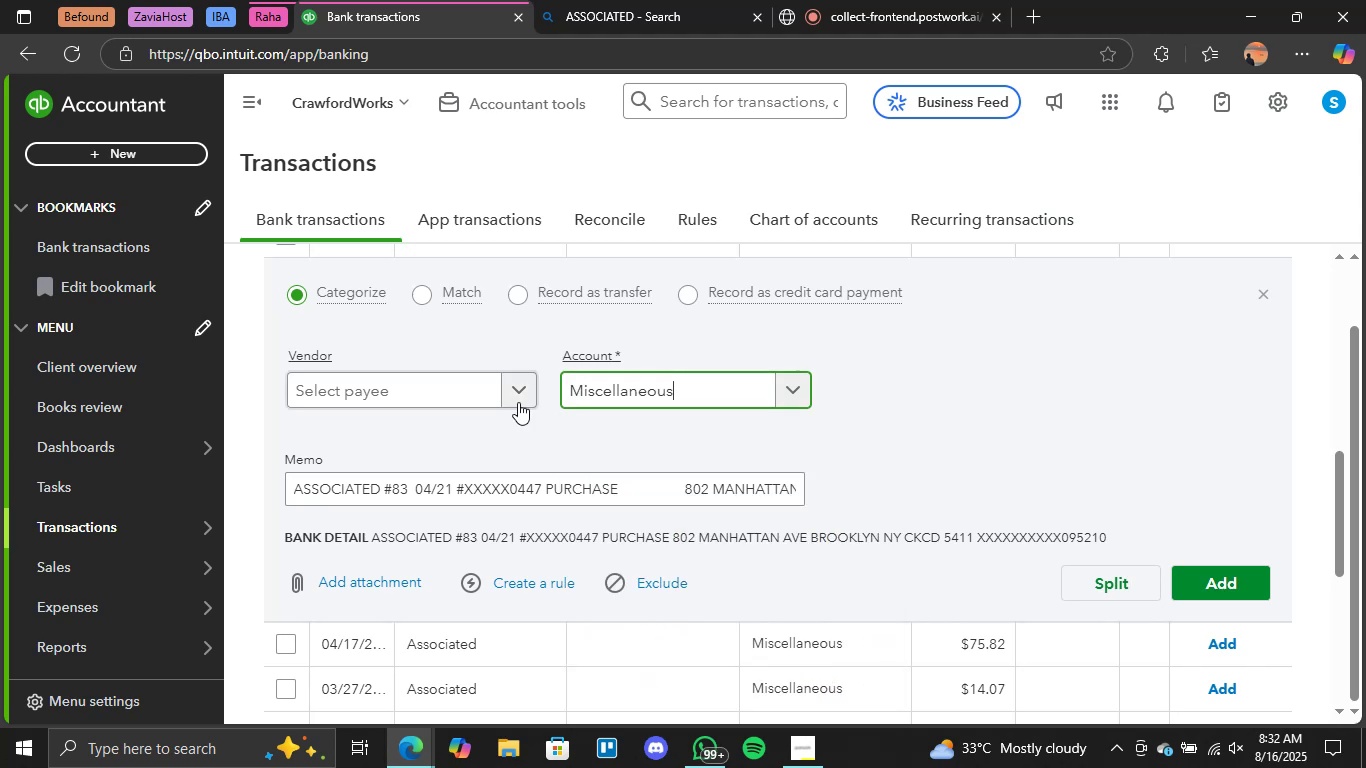 
scroll: coordinate [496, 401], scroll_direction: up, amount: 1.0
 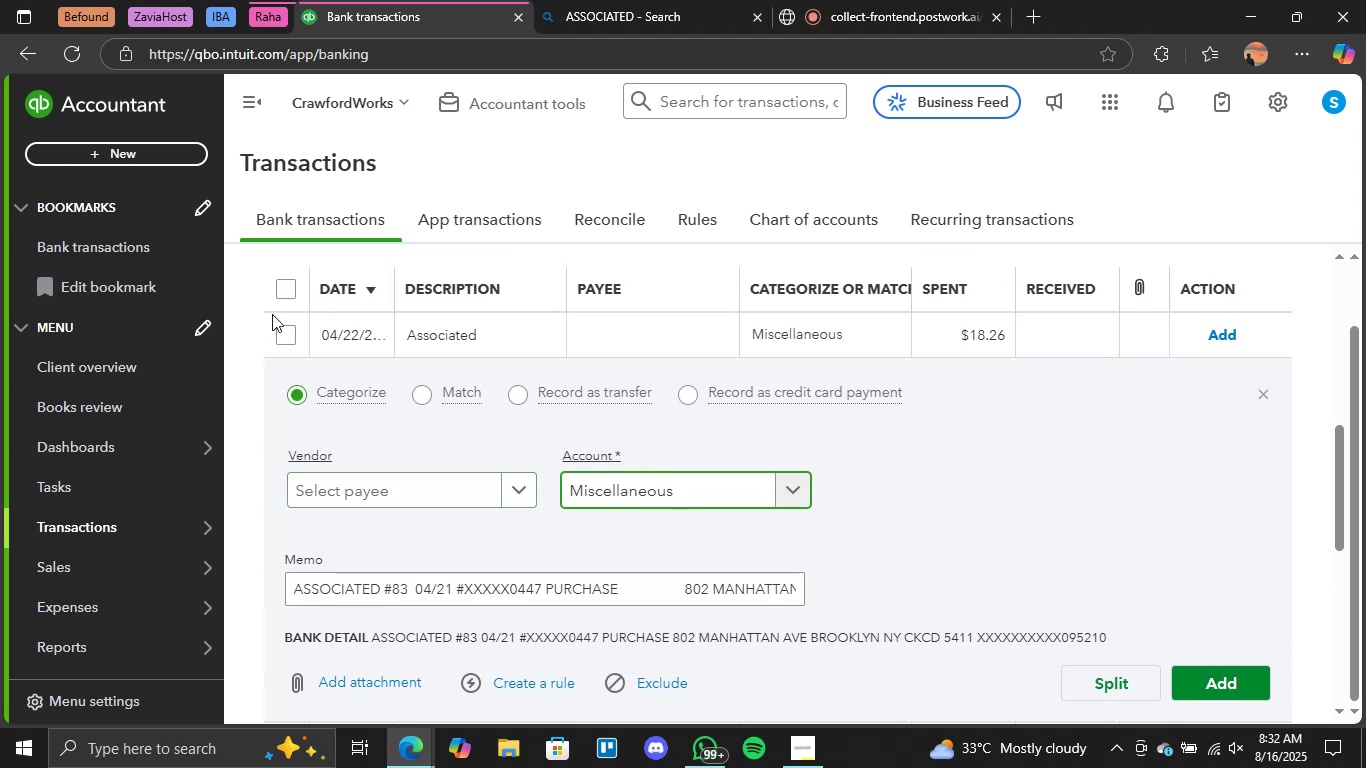 
left_click([283, 293])
 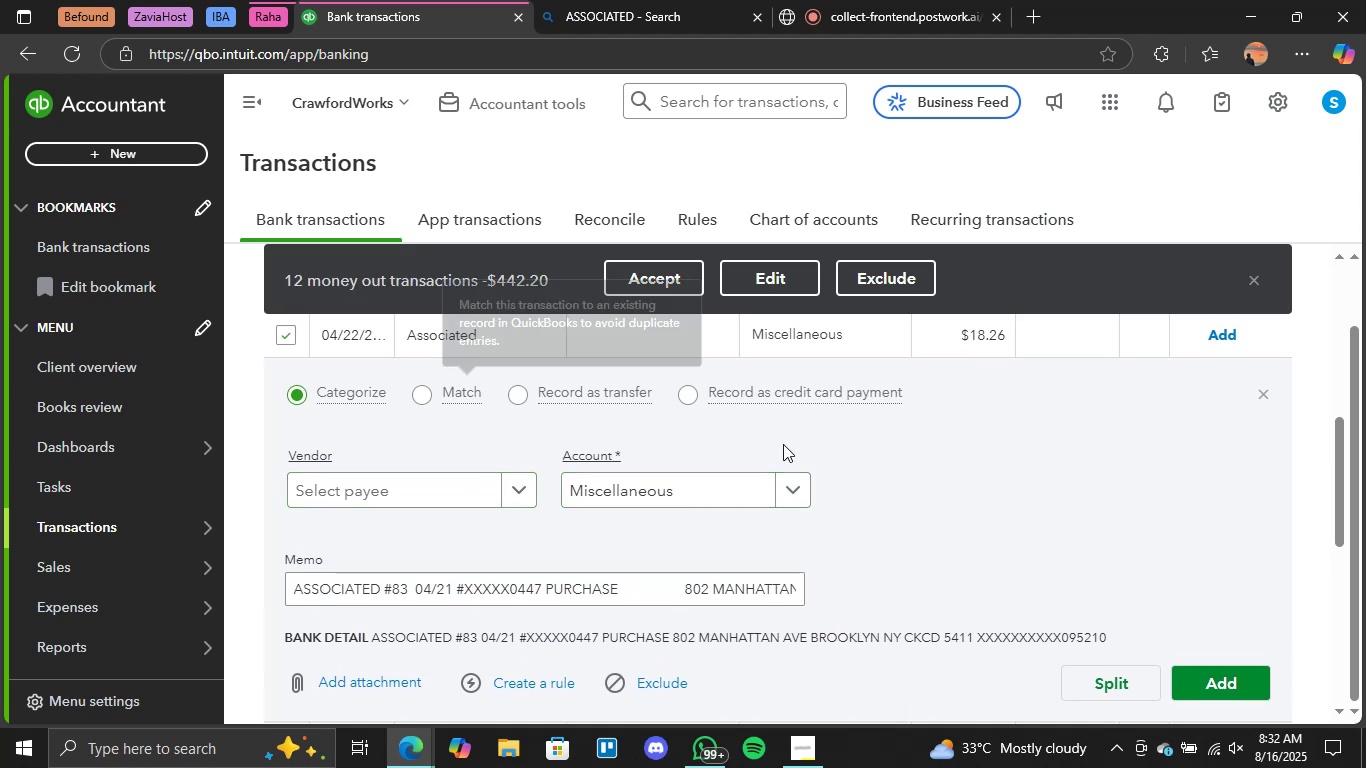 
scroll: coordinate [1142, 480], scroll_direction: down, amount: 2.0
 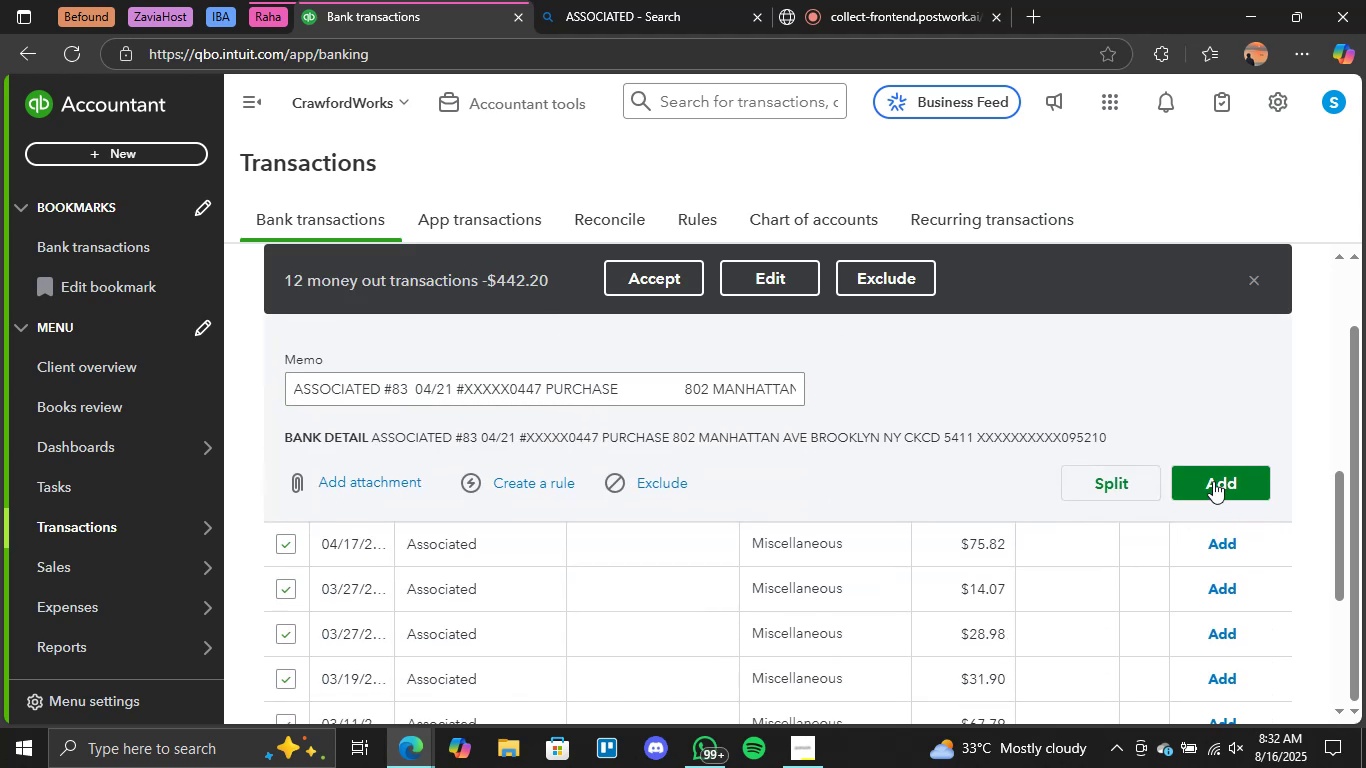 
left_click([1213, 481])
 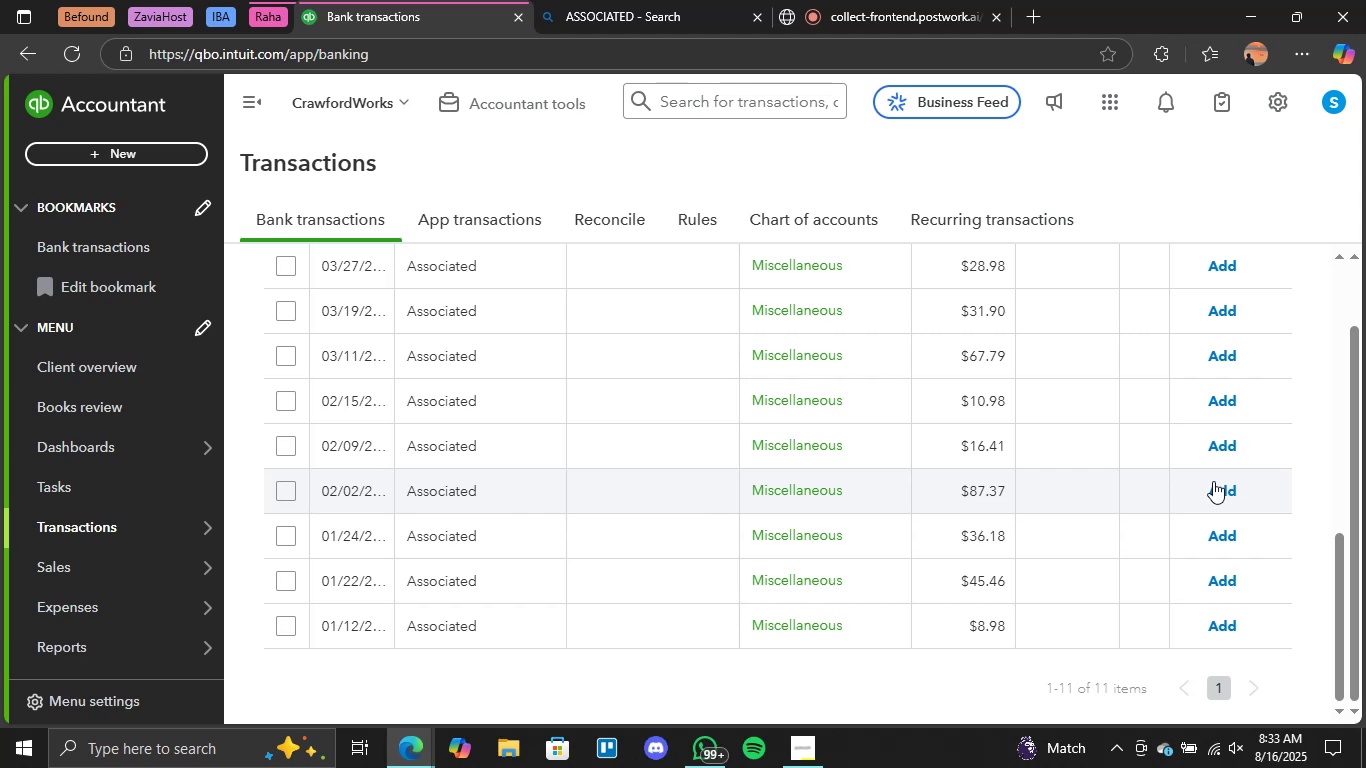 
wait(51.26)
 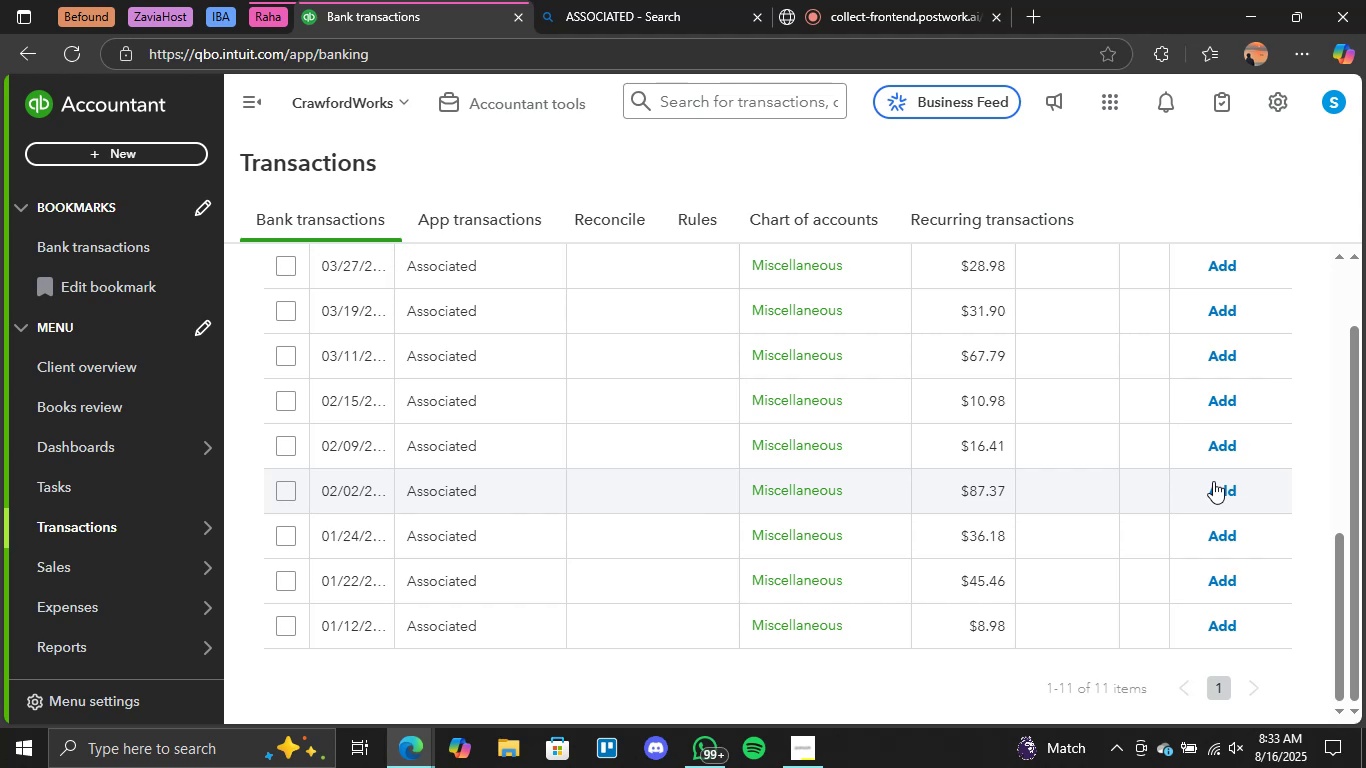 
scroll: coordinate [567, 539], scroll_direction: up, amount: 2.0
 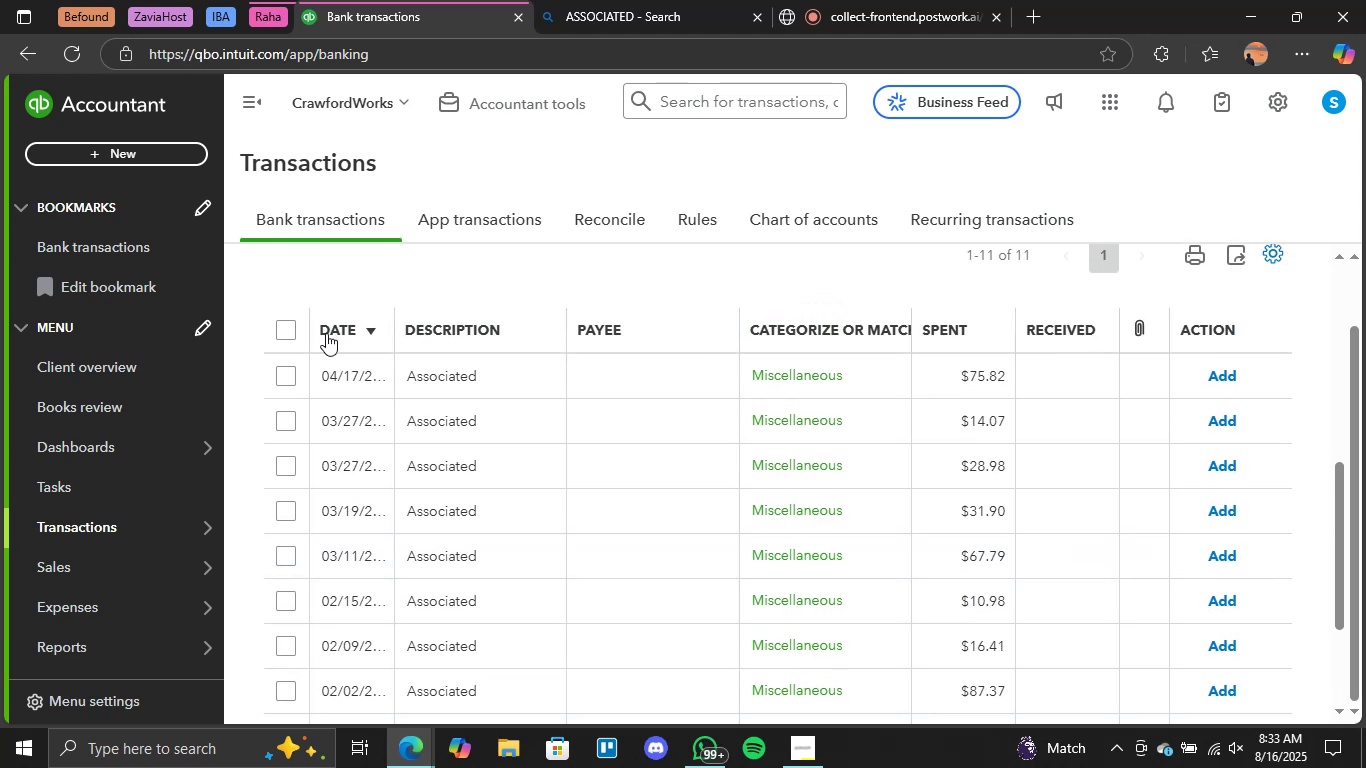 
left_click([282, 321])
 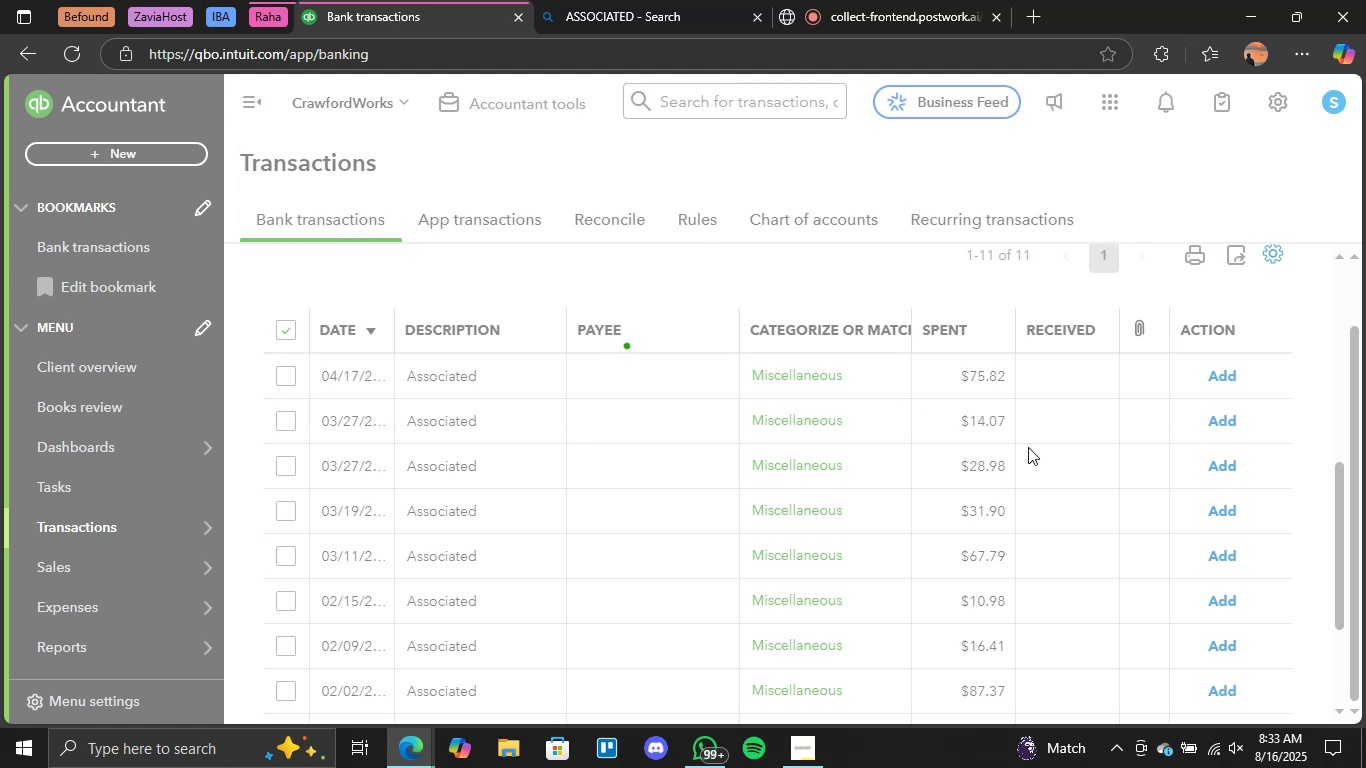 
left_click([1127, 390])
 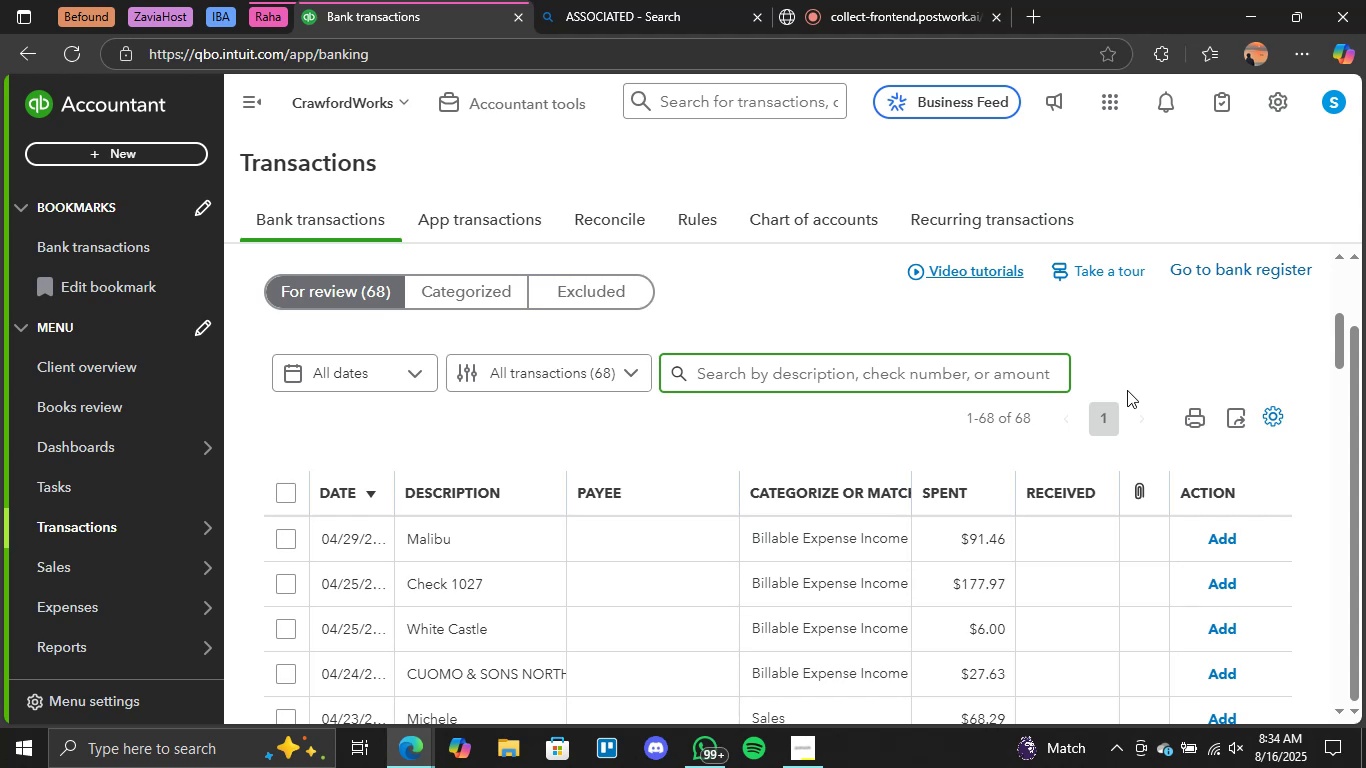 
wait(58.67)
 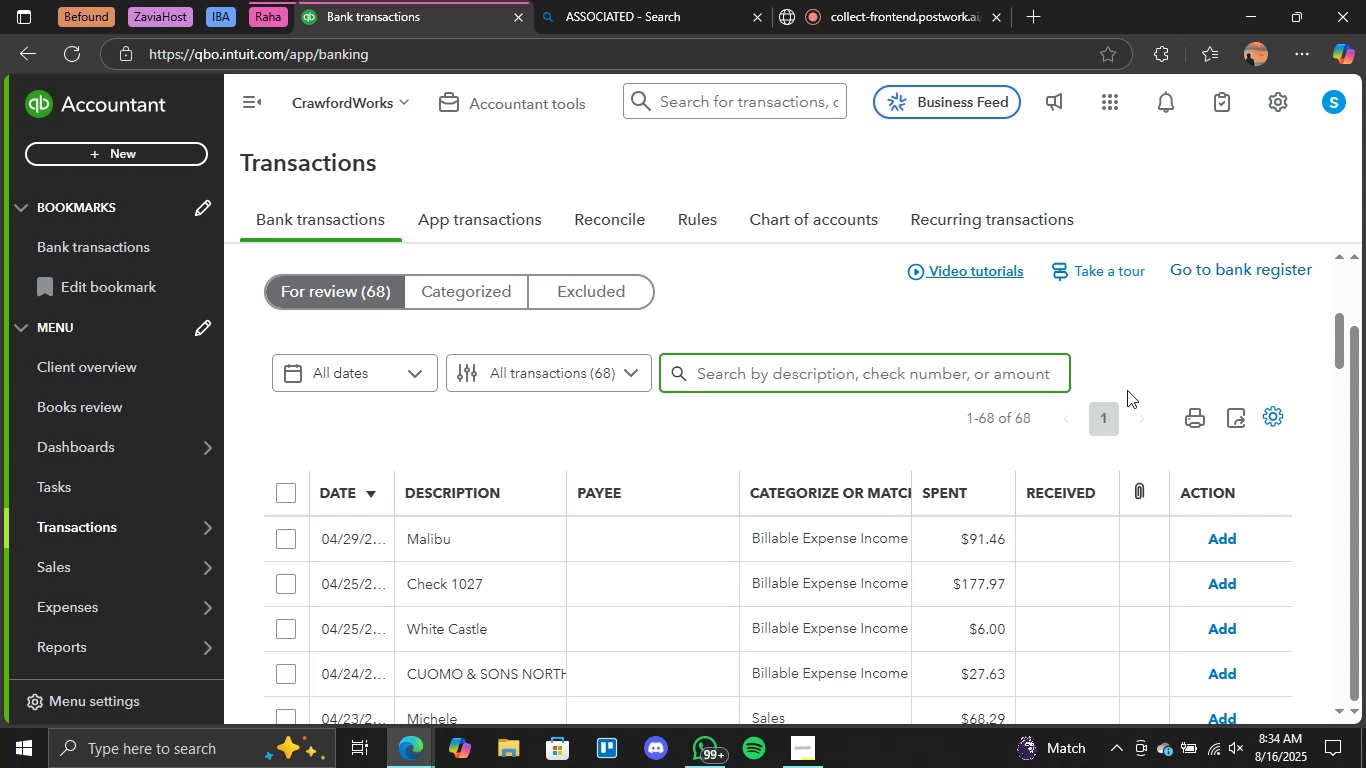 
scroll: coordinate [498, 523], scroll_direction: down, amount: 4.0
 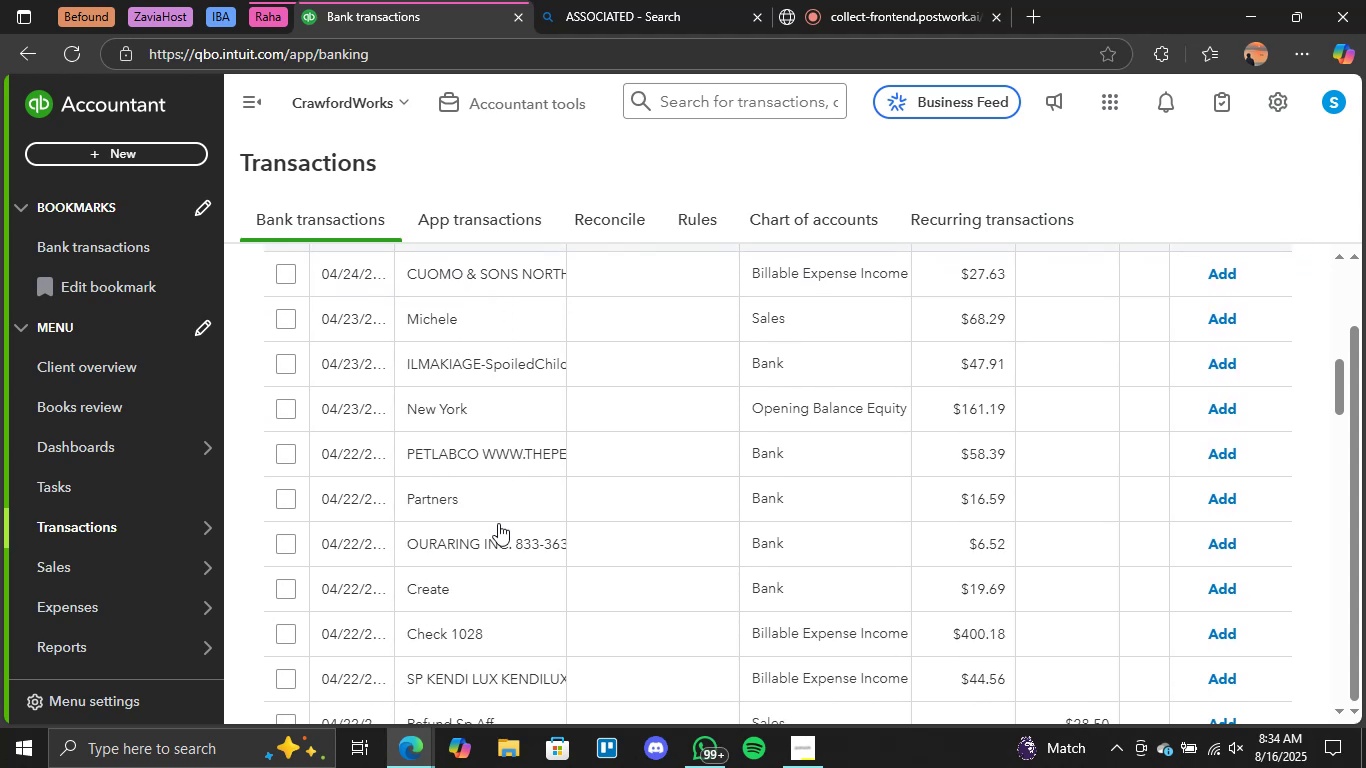 
scroll: coordinate [1123, 479], scroll_direction: up, amount: 6.0
 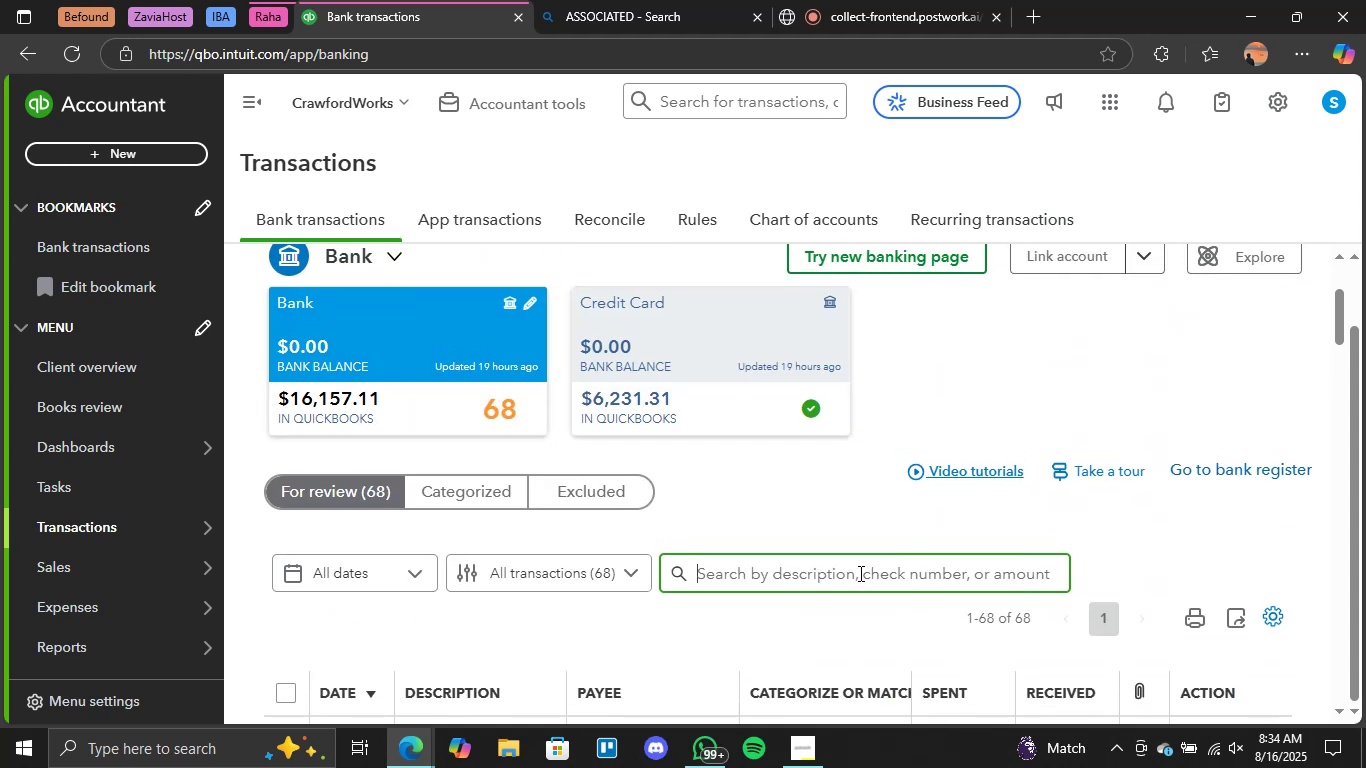 
type(s)
key(Backspace)
type(white)
 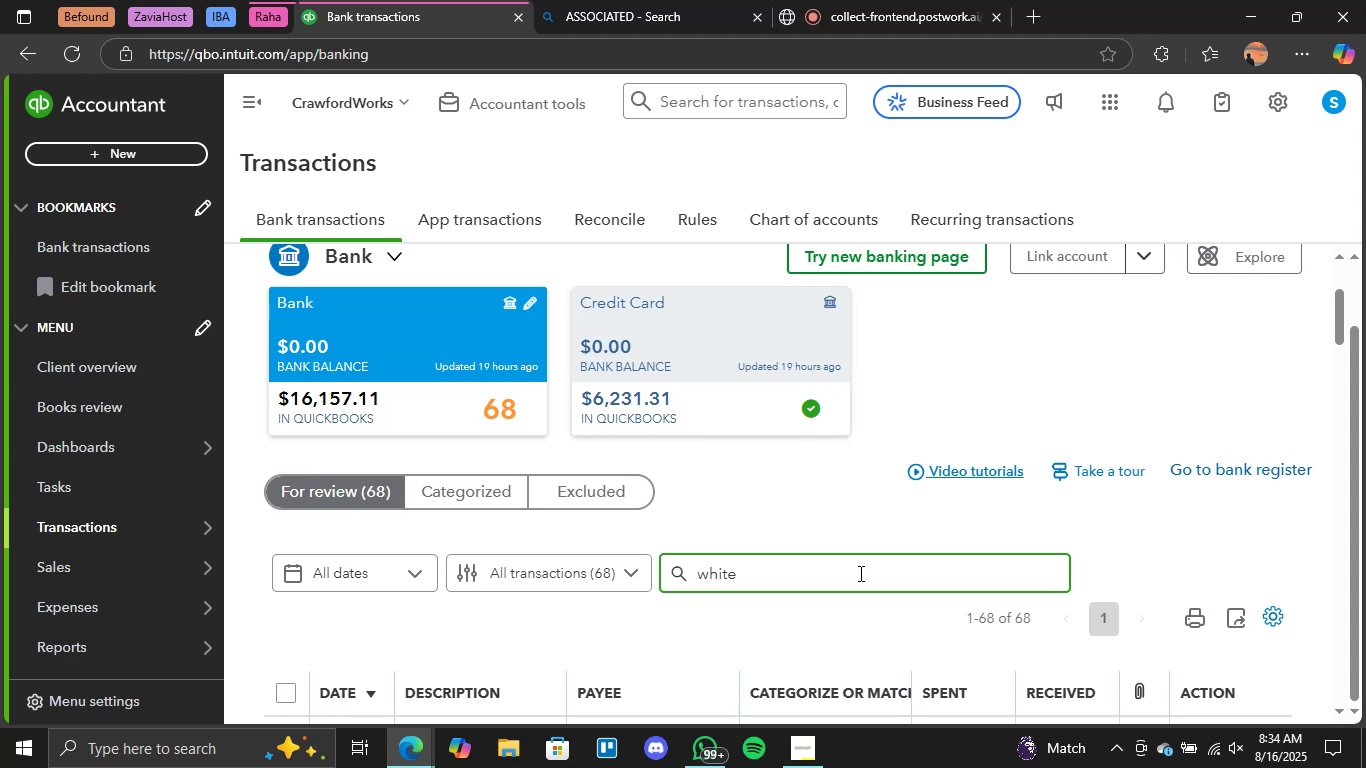 
key(Enter)
 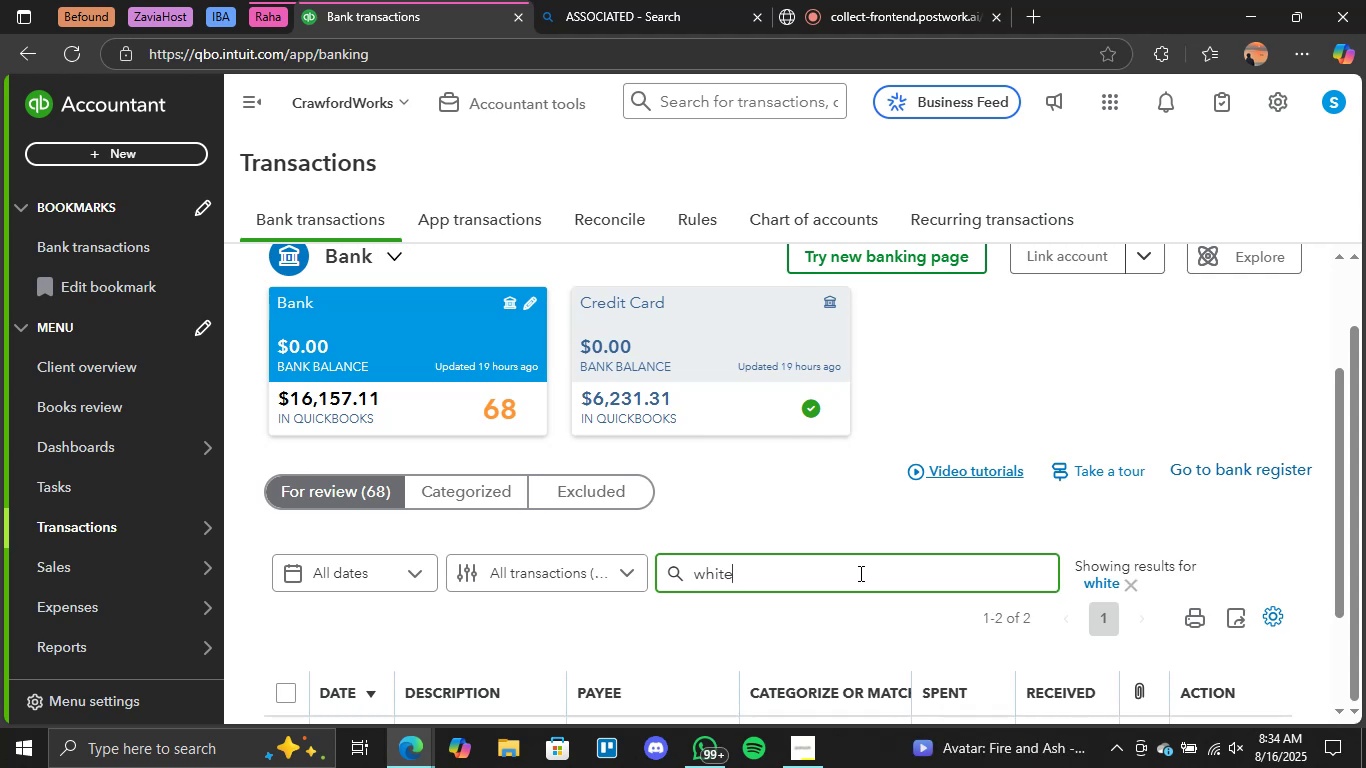 
wait(10.87)
 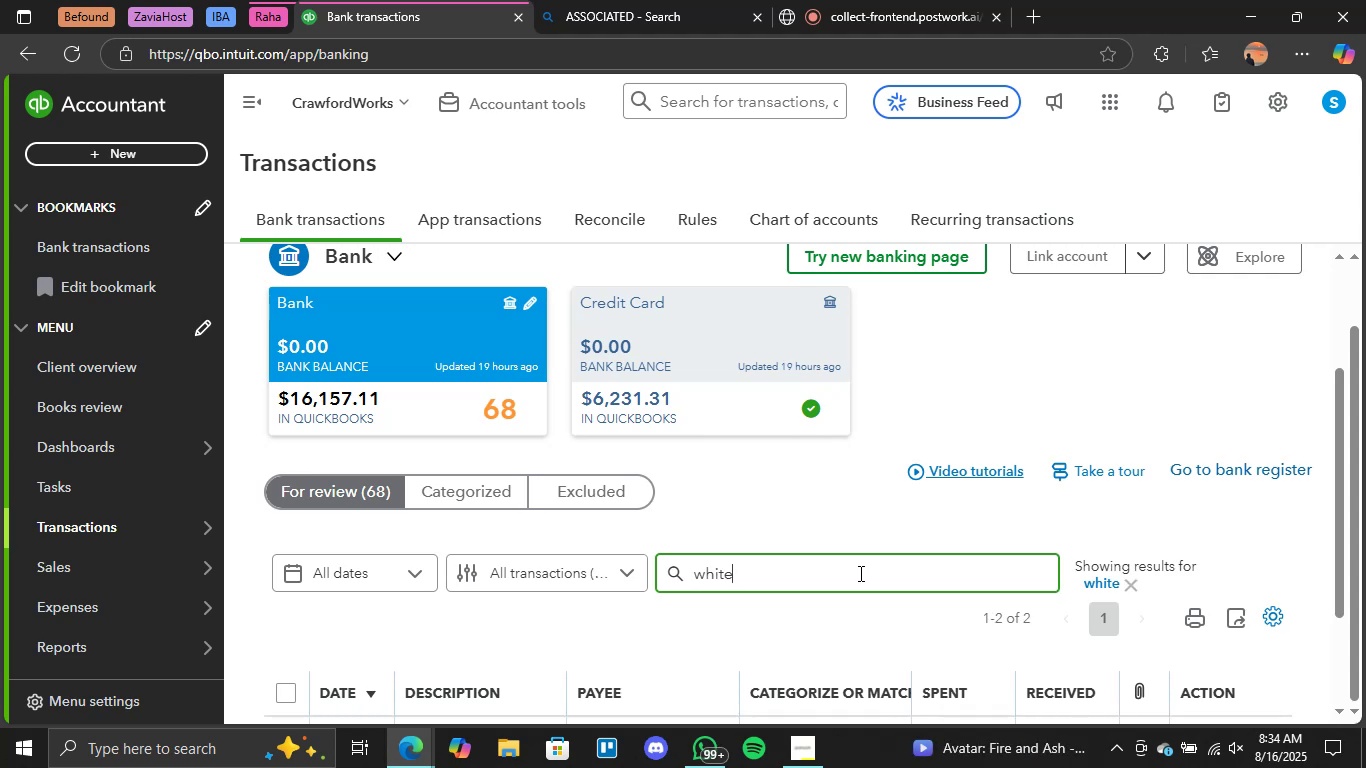 
scroll: coordinate [689, 581], scroll_direction: down, amount: 3.0
 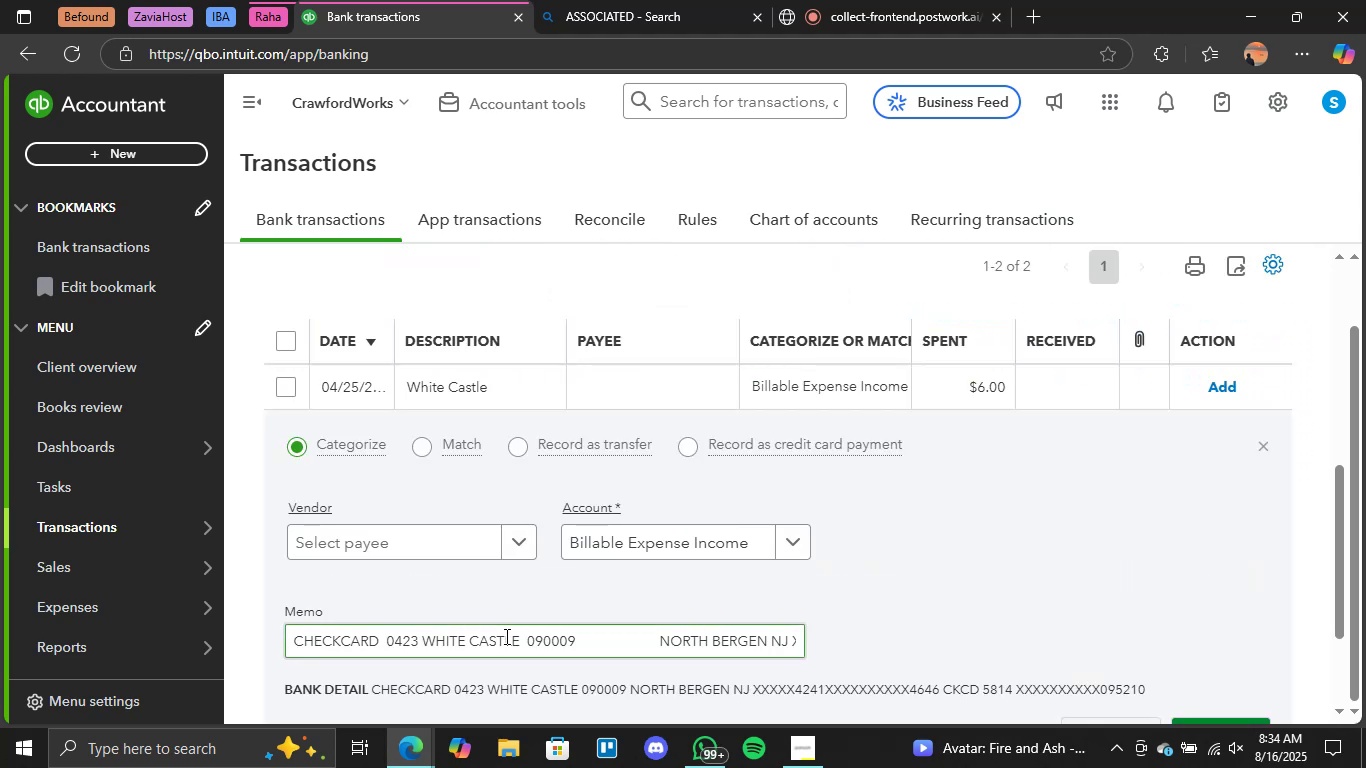 
wait(5.15)
 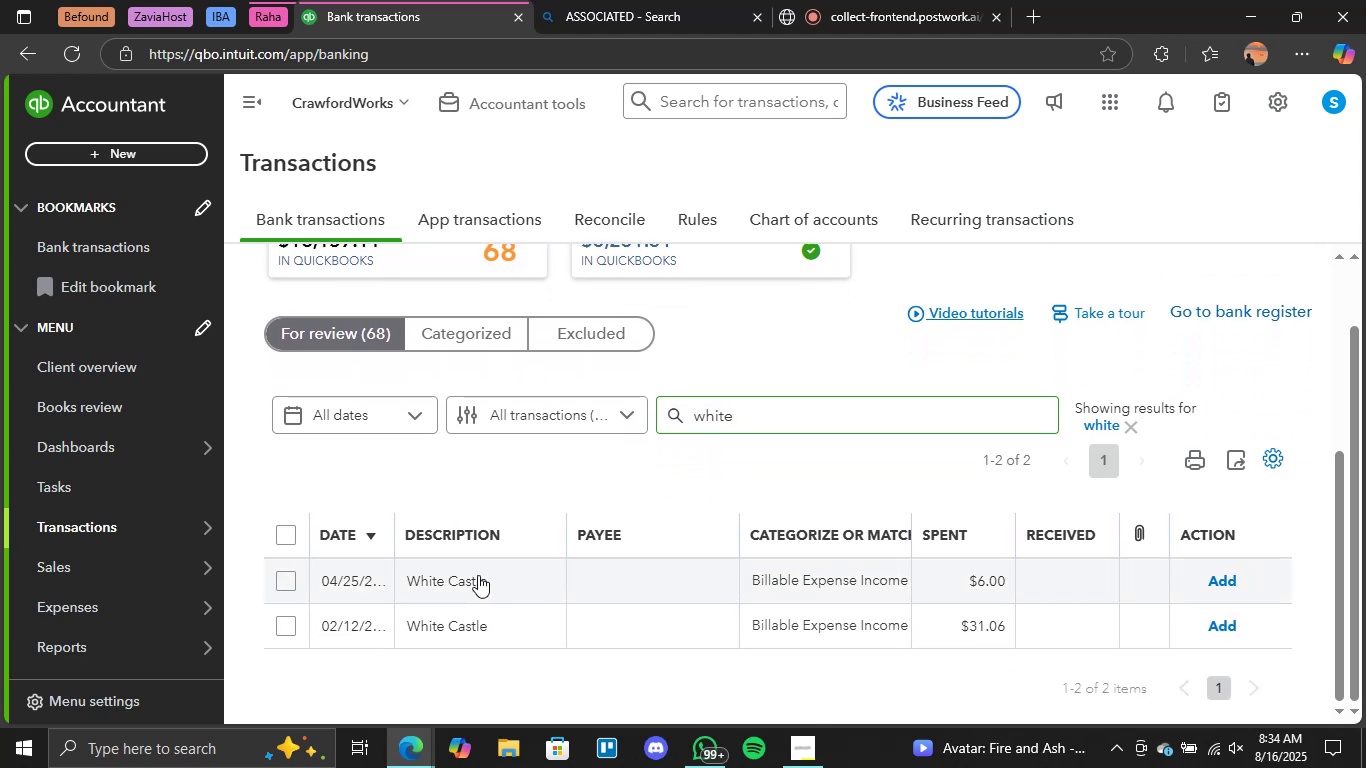 
left_click_drag(start_coordinate=[519, 640], to_coordinate=[425, 639])
 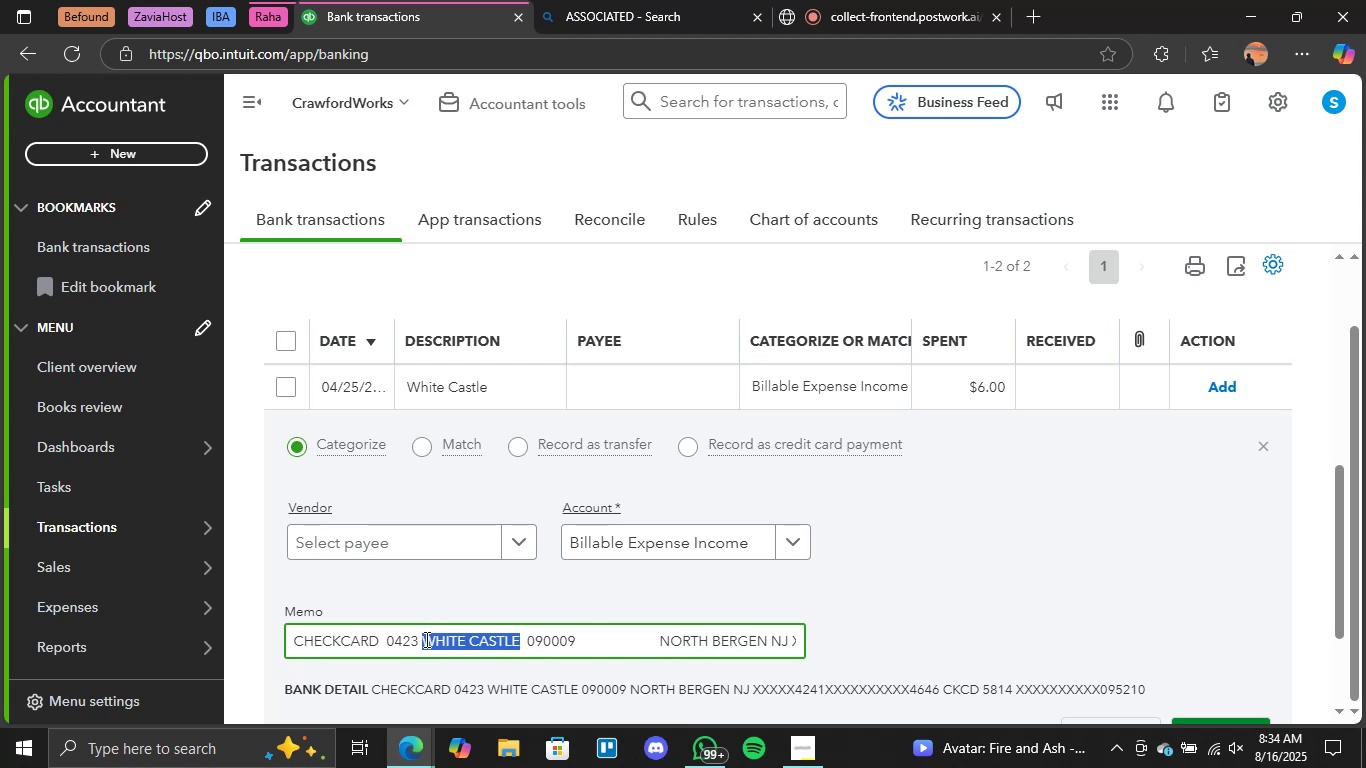 
key(Control+C)
 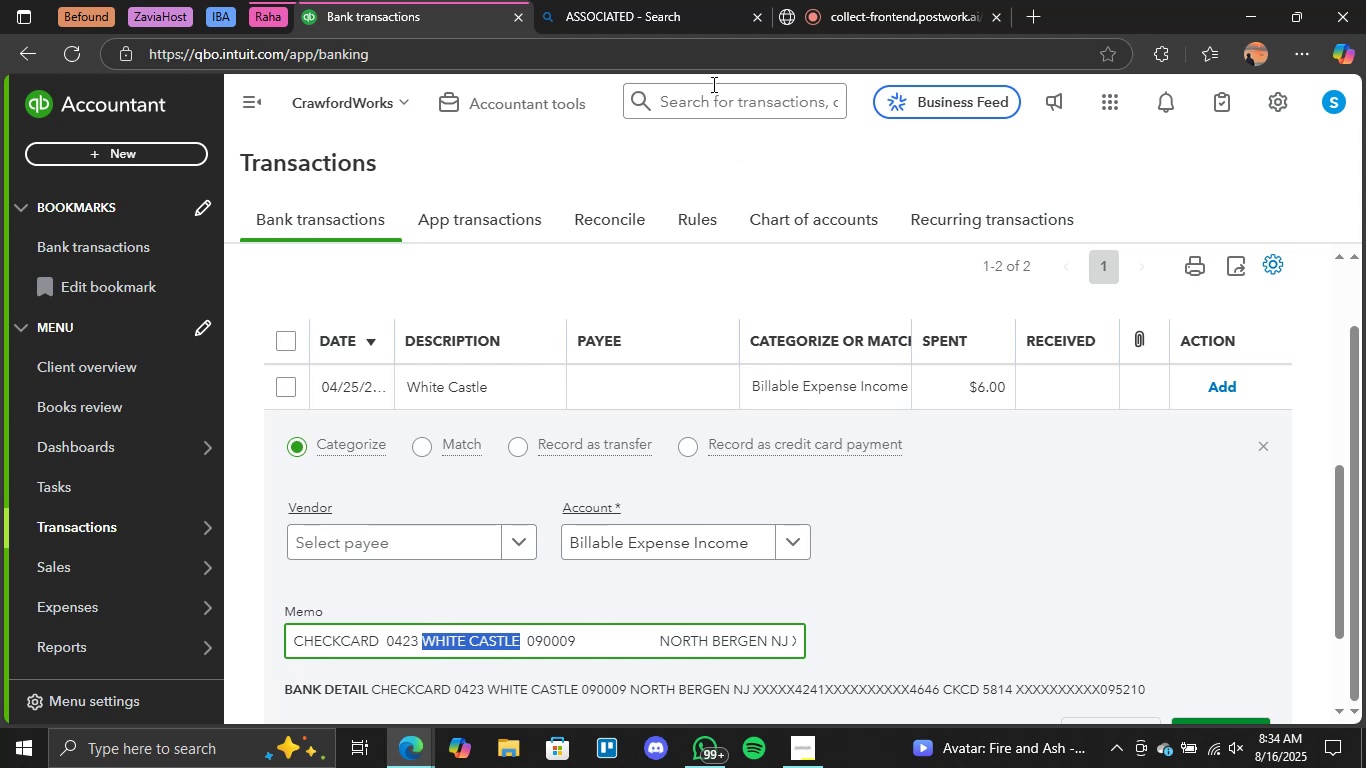 
left_click([679, 6])
 